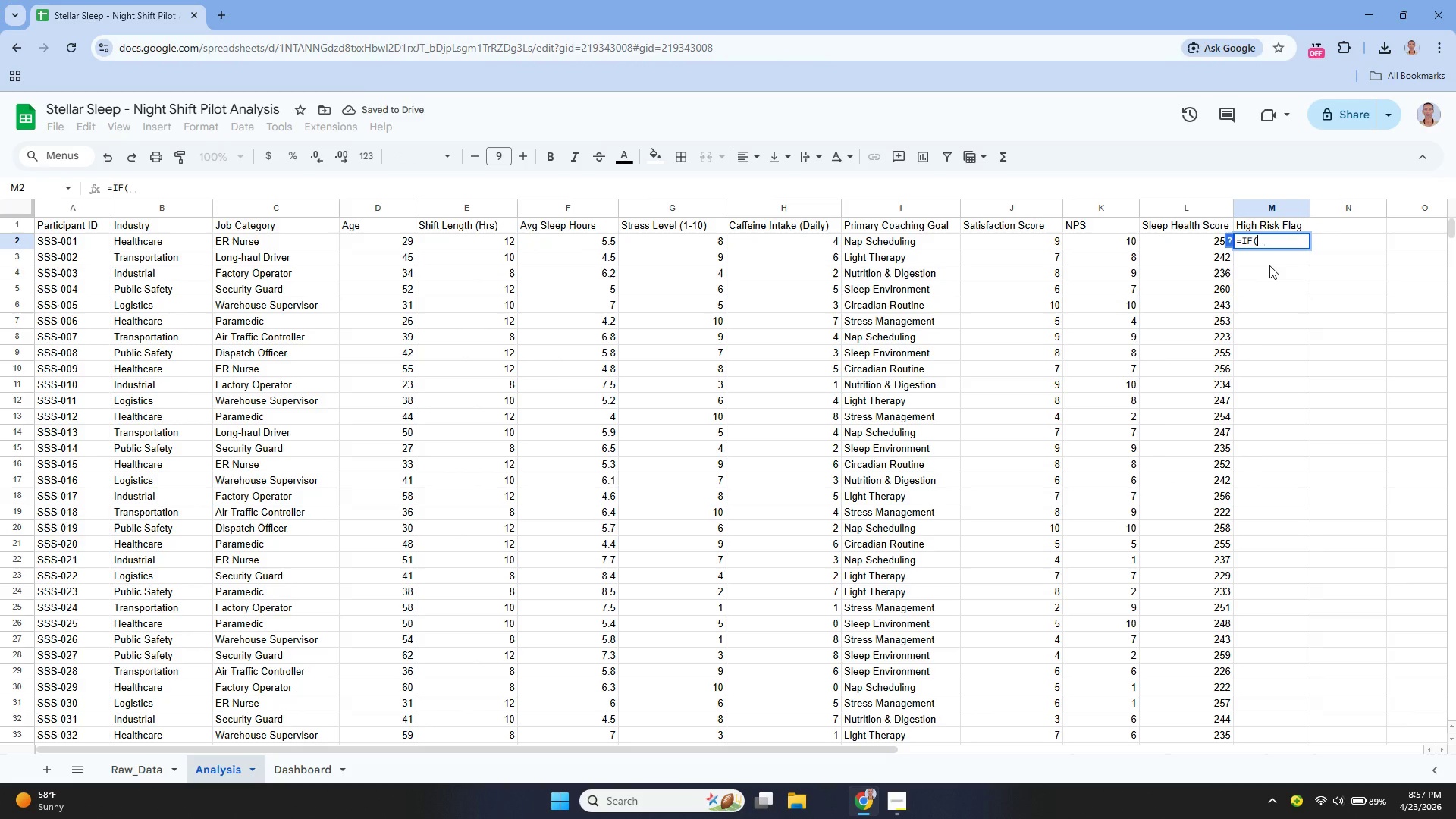 
type(and)
 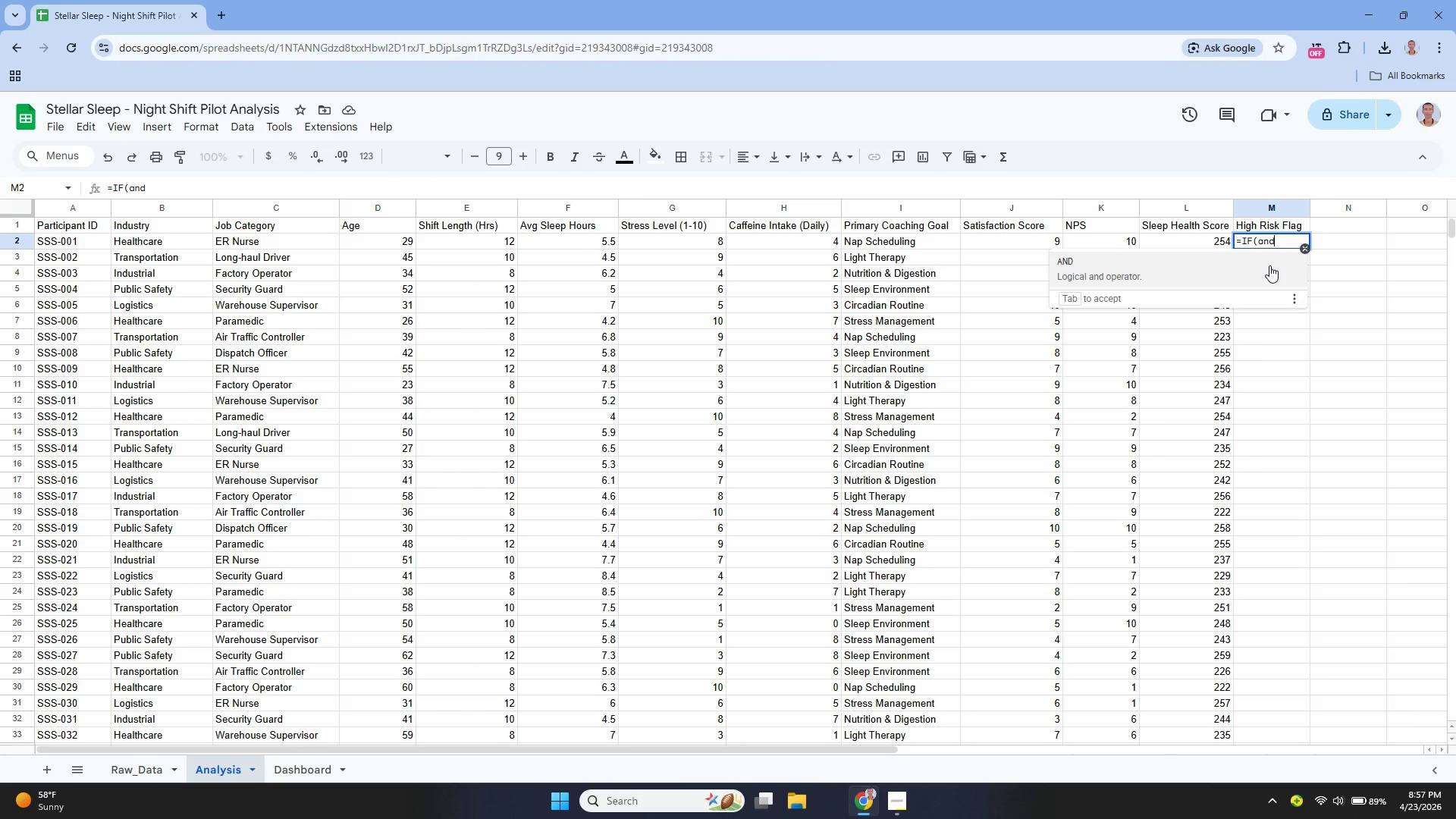 
key(Enter)
 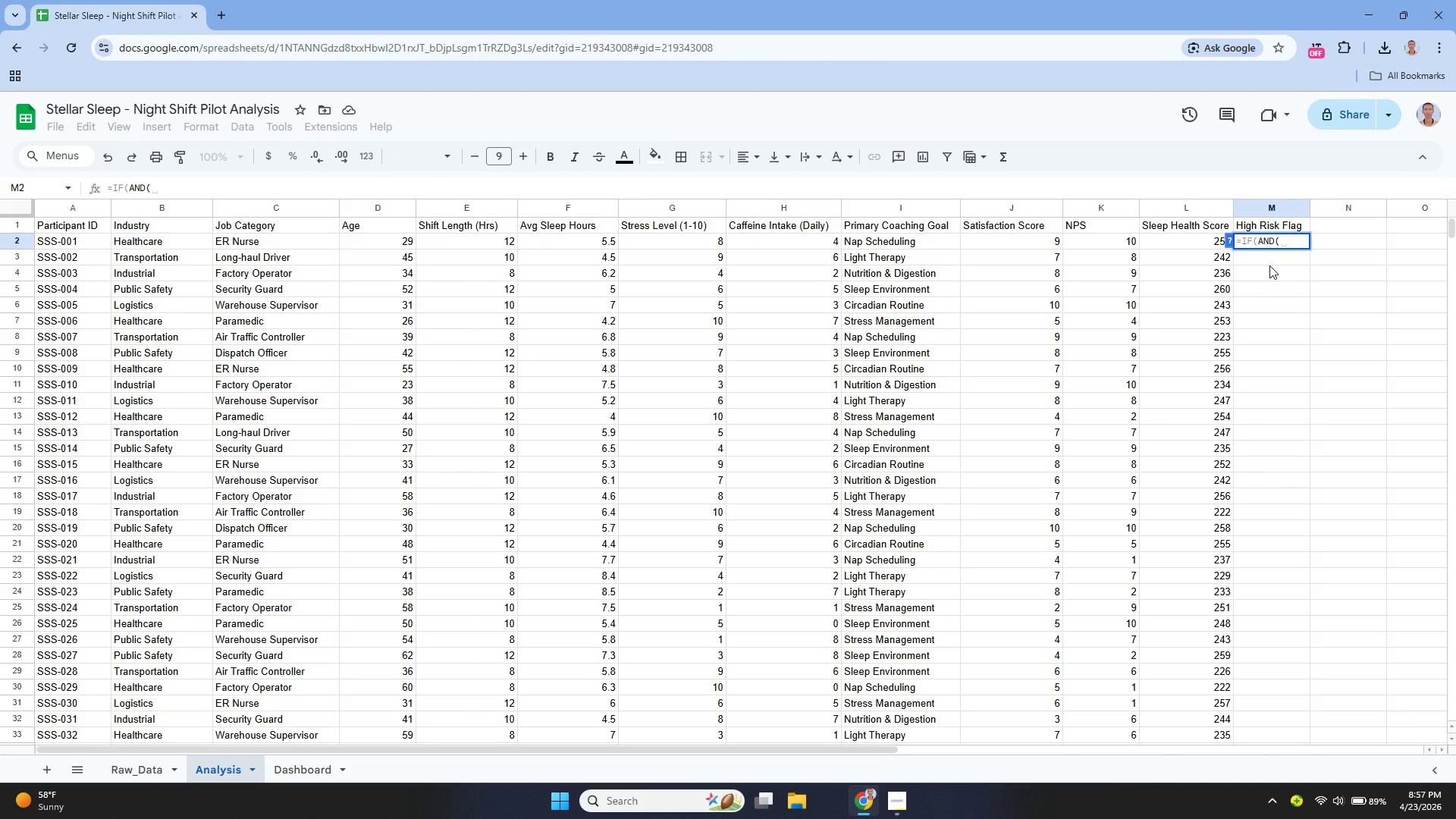 
type(E2<5, F2>7), "")
 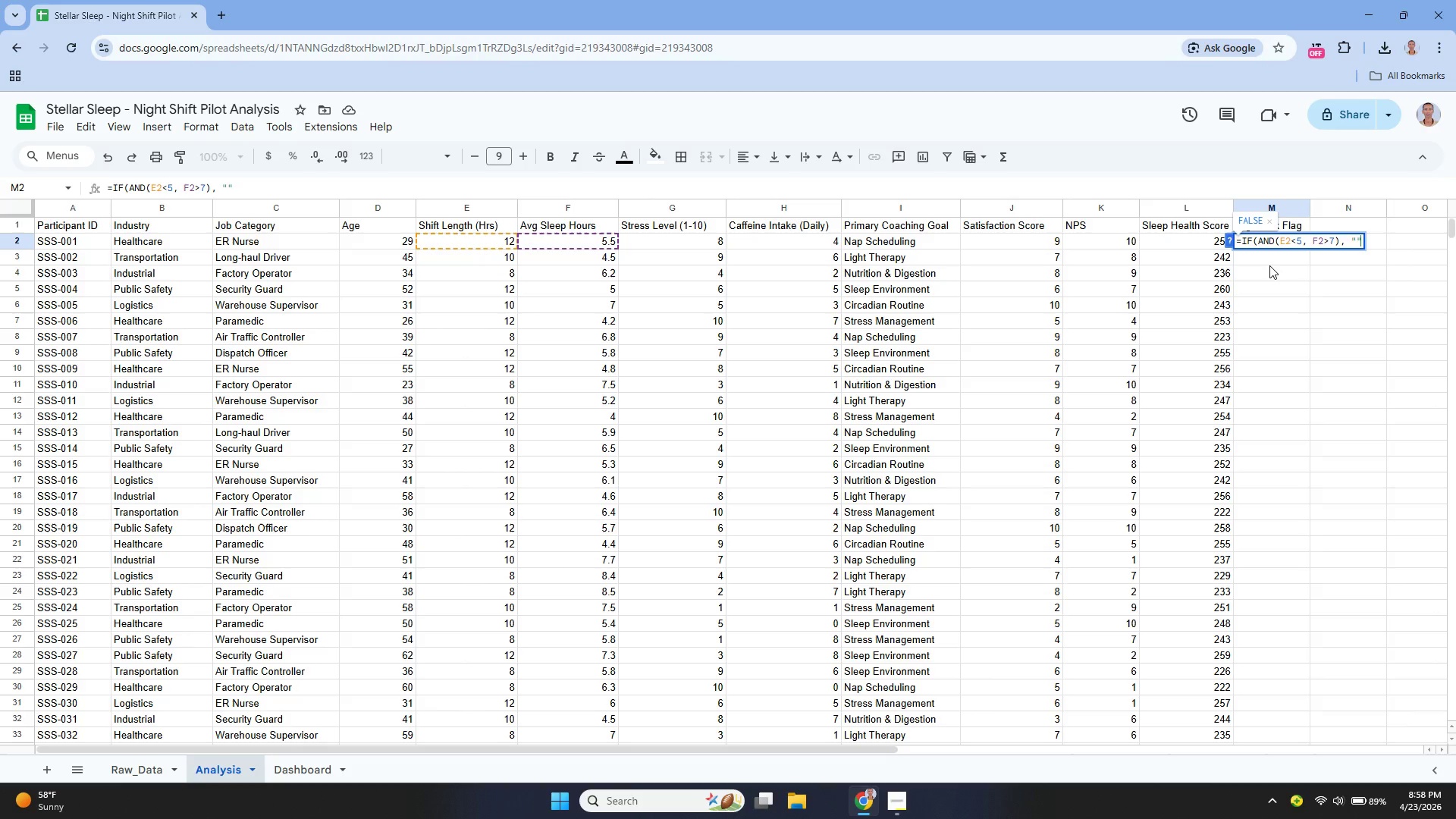 
key(ArrowLeft)
 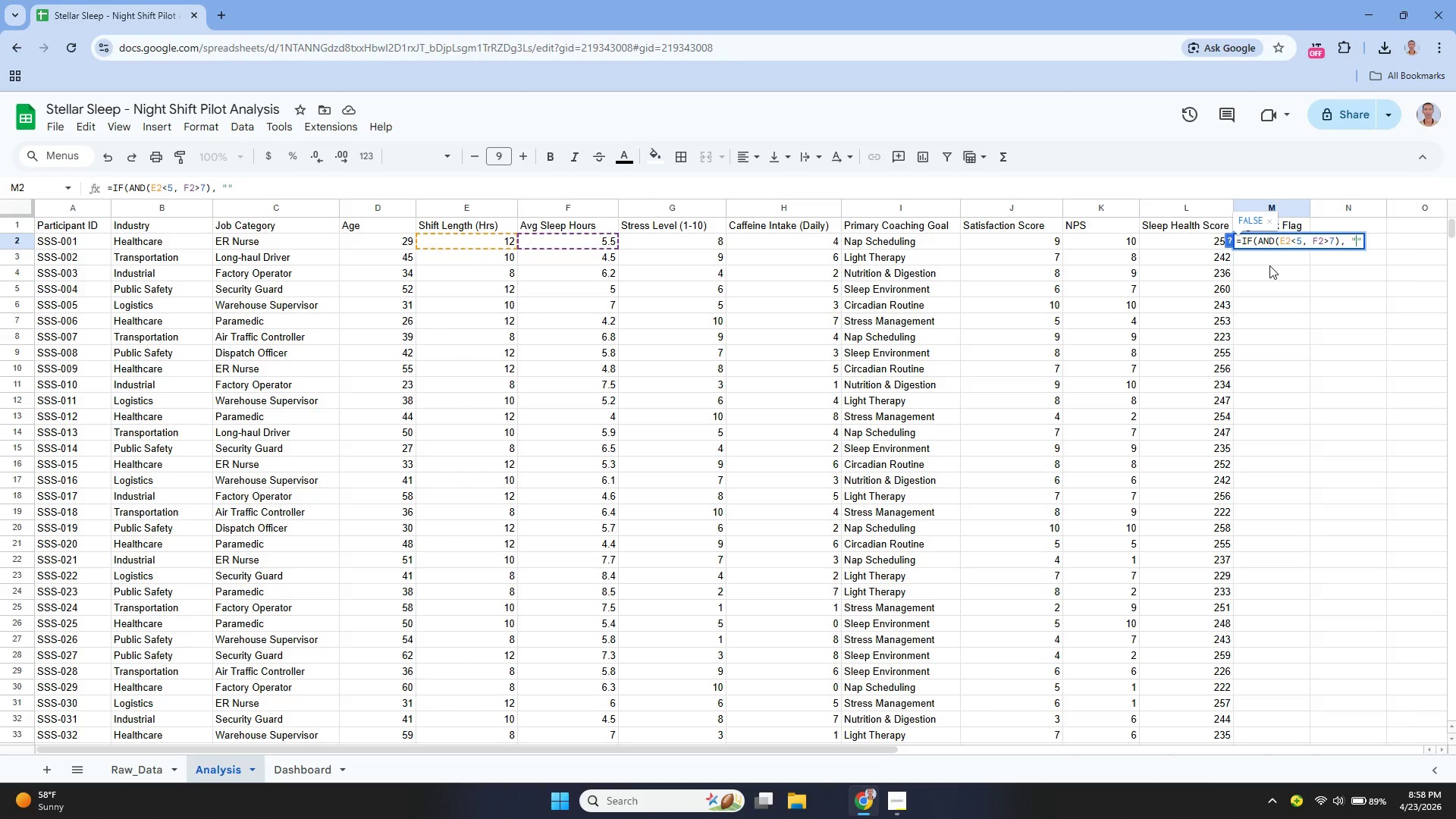 
type(High Risk - follow)
 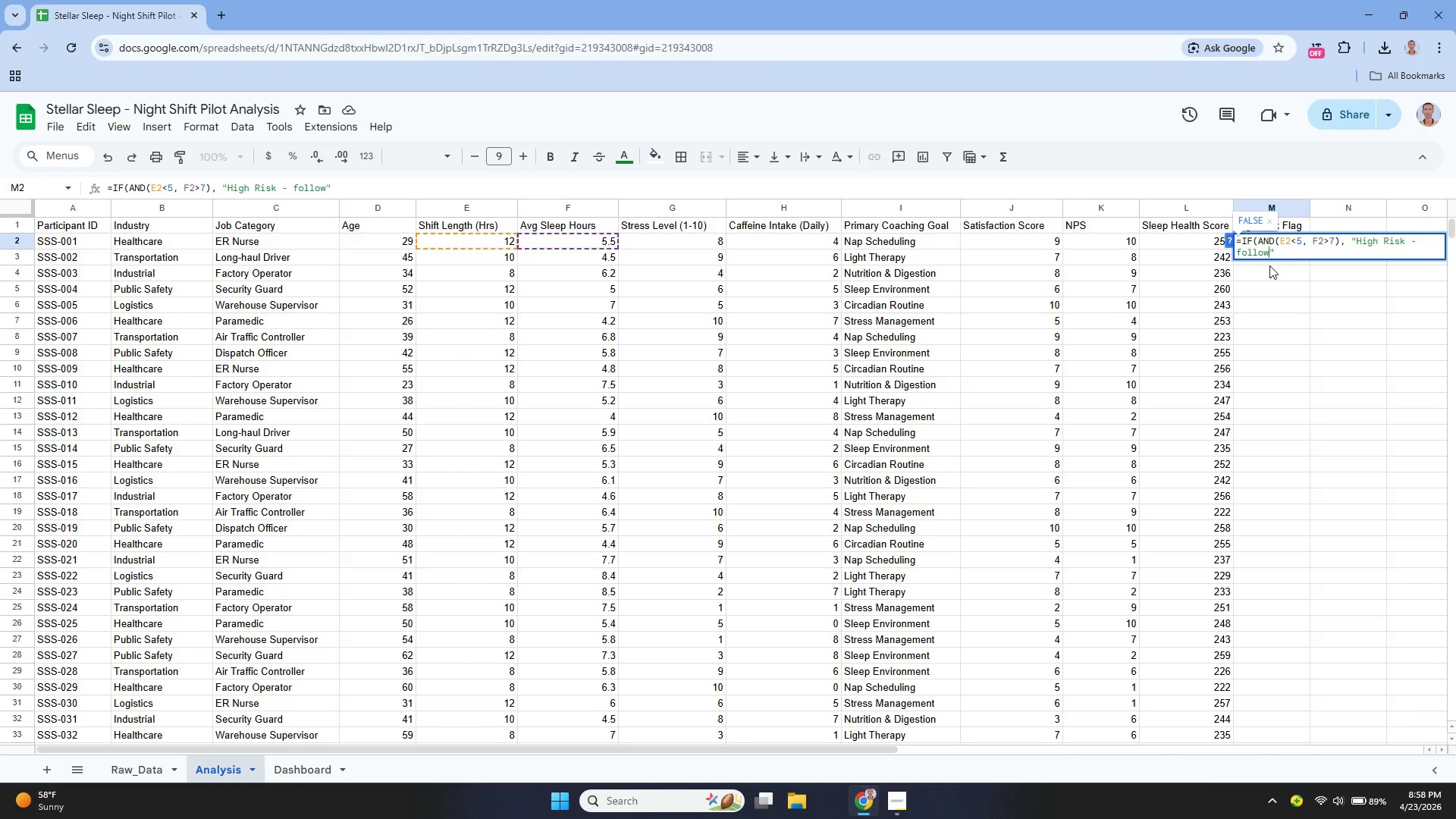 
key(ArrowLeft)
 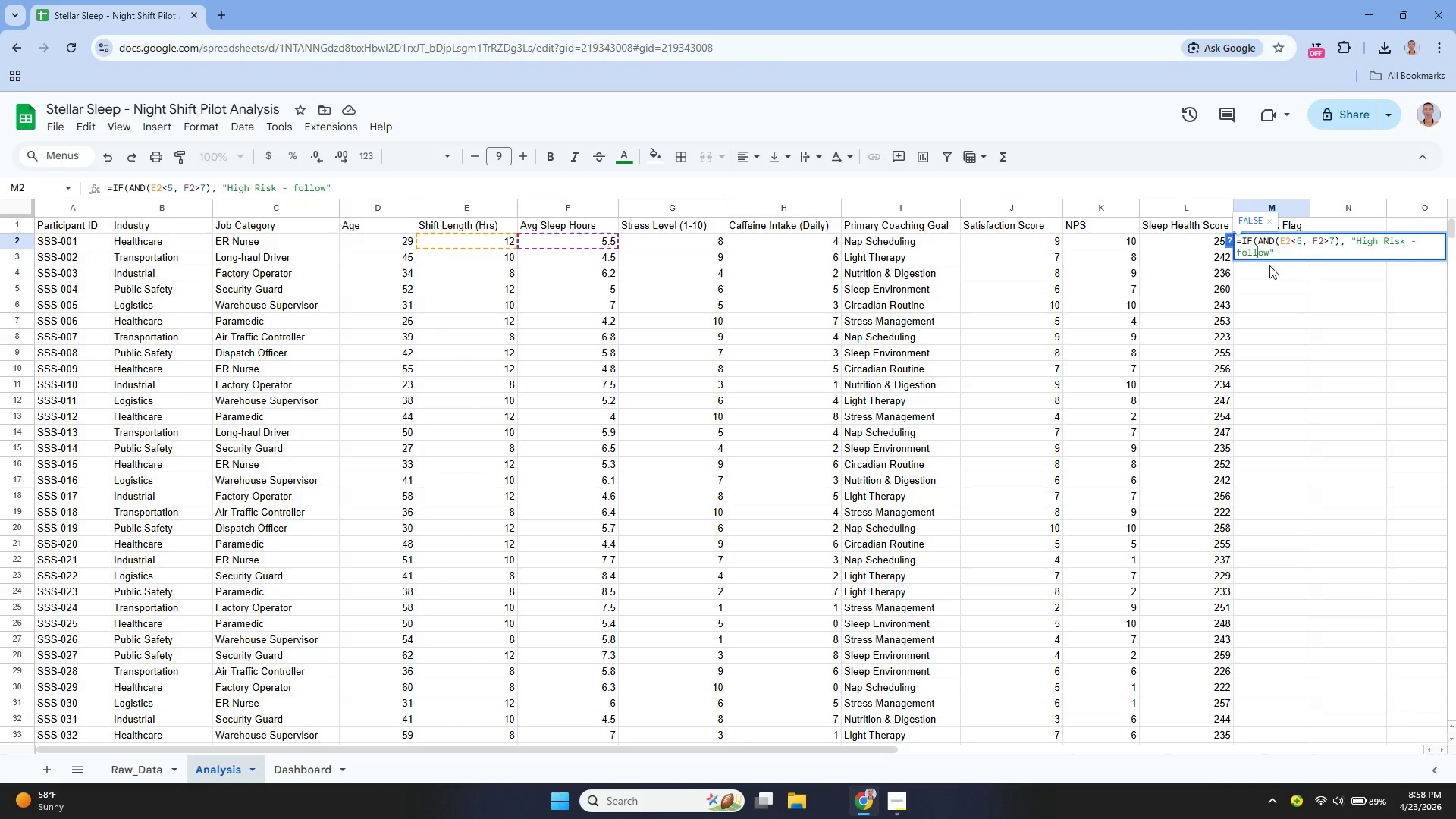 
key(ArrowLeft)
 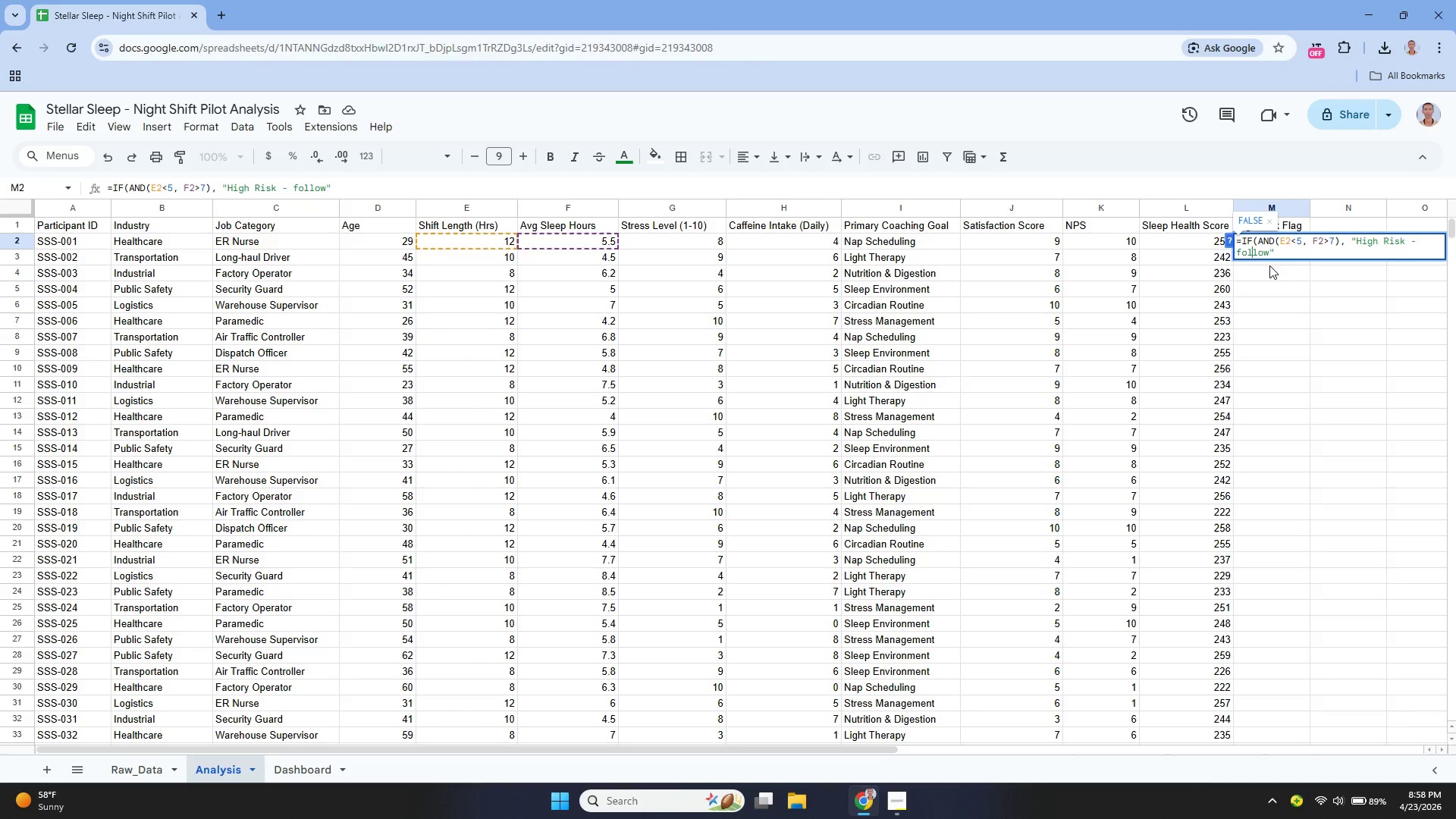 
key(ArrowLeft)
 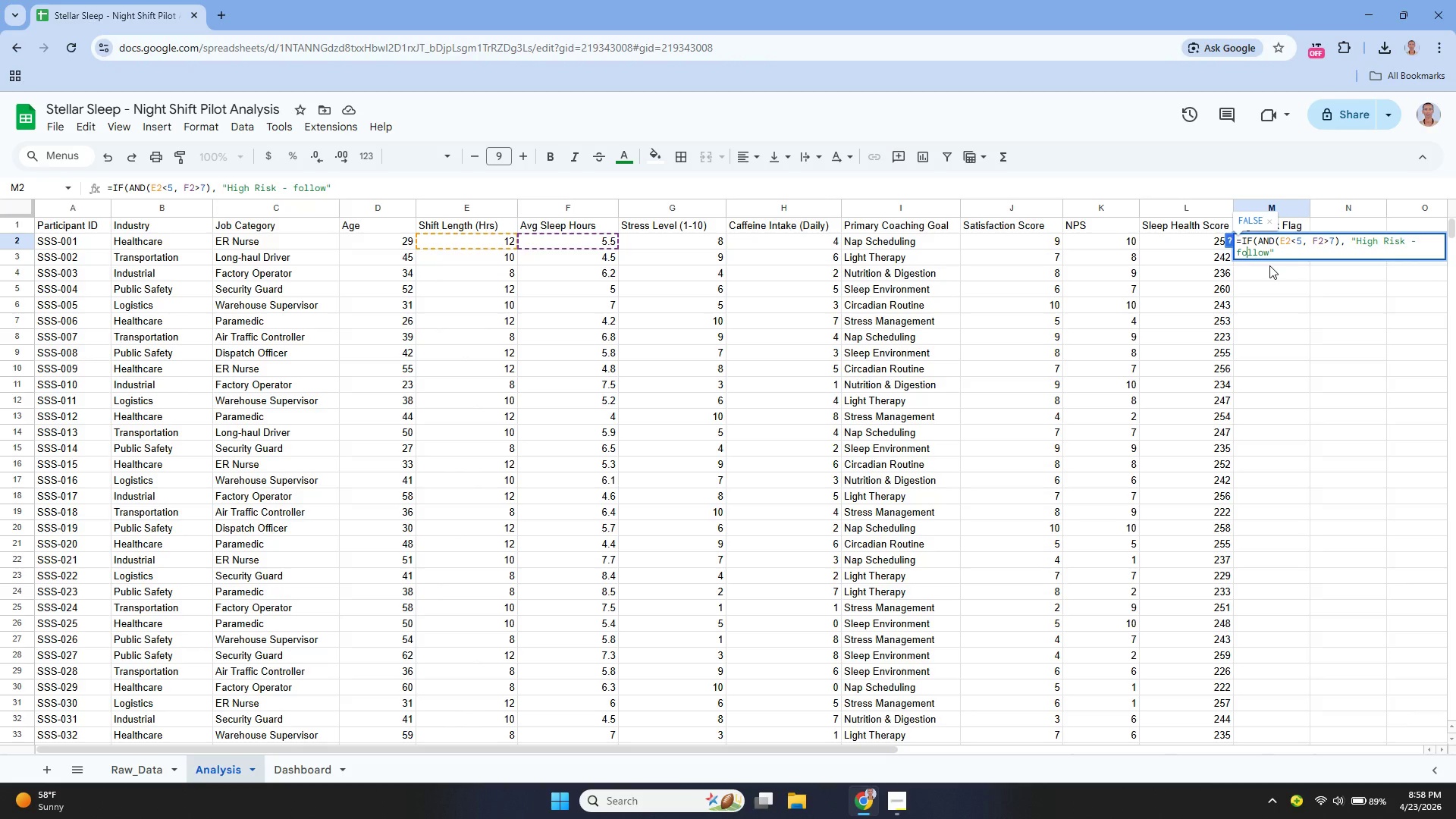 
key(ArrowLeft)
 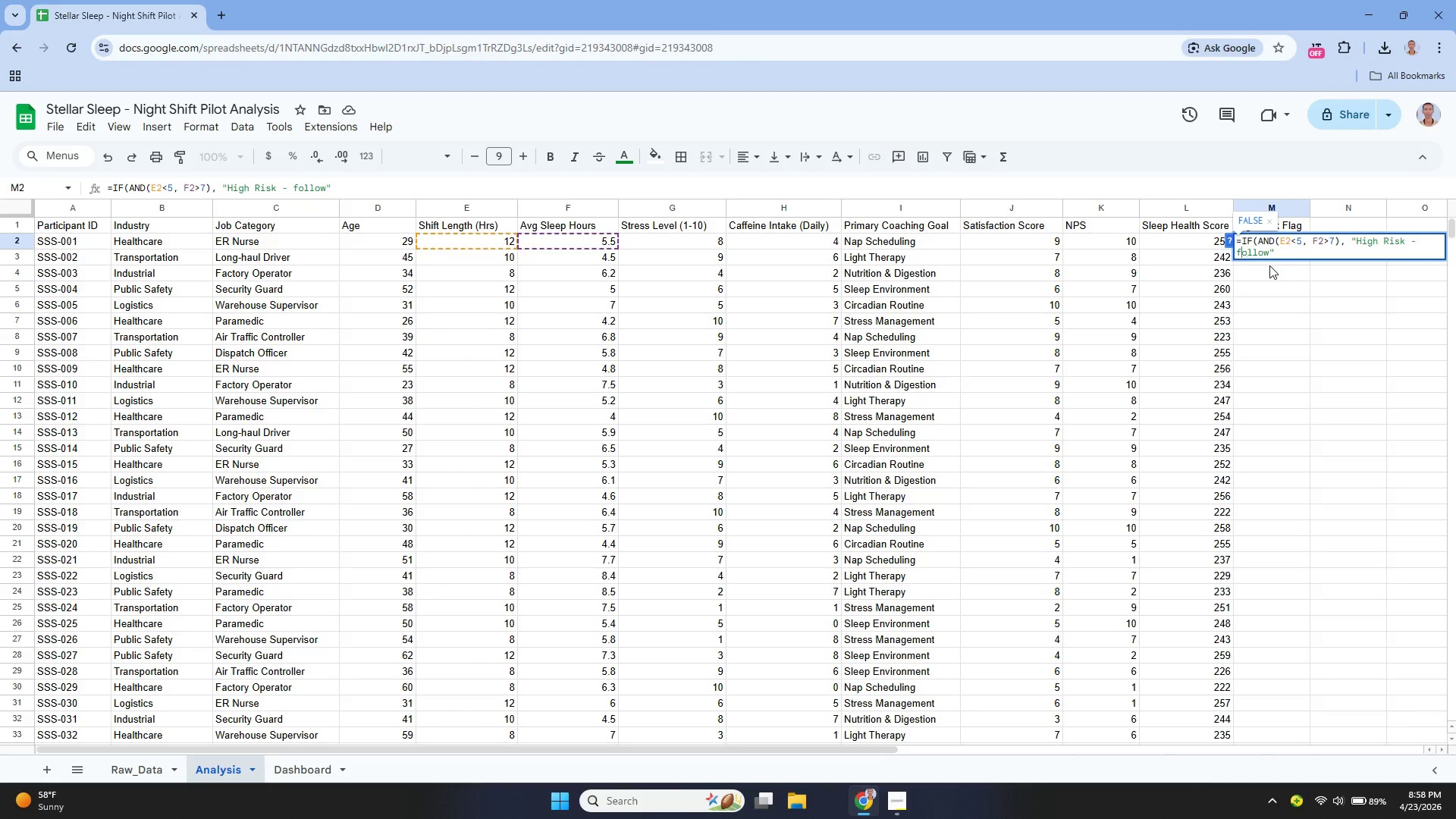 
key(ArrowLeft)
 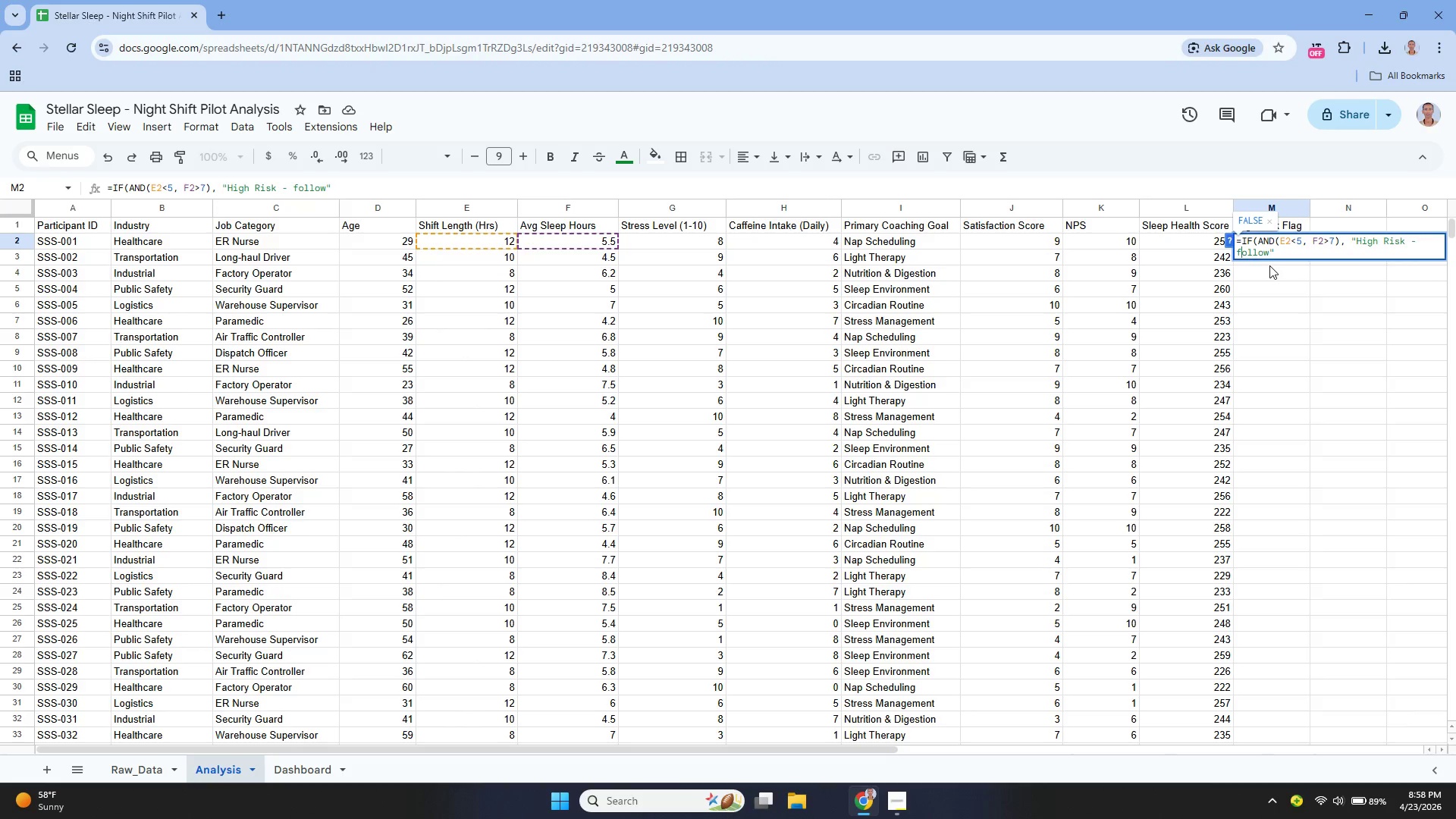 
key(Backspace)
 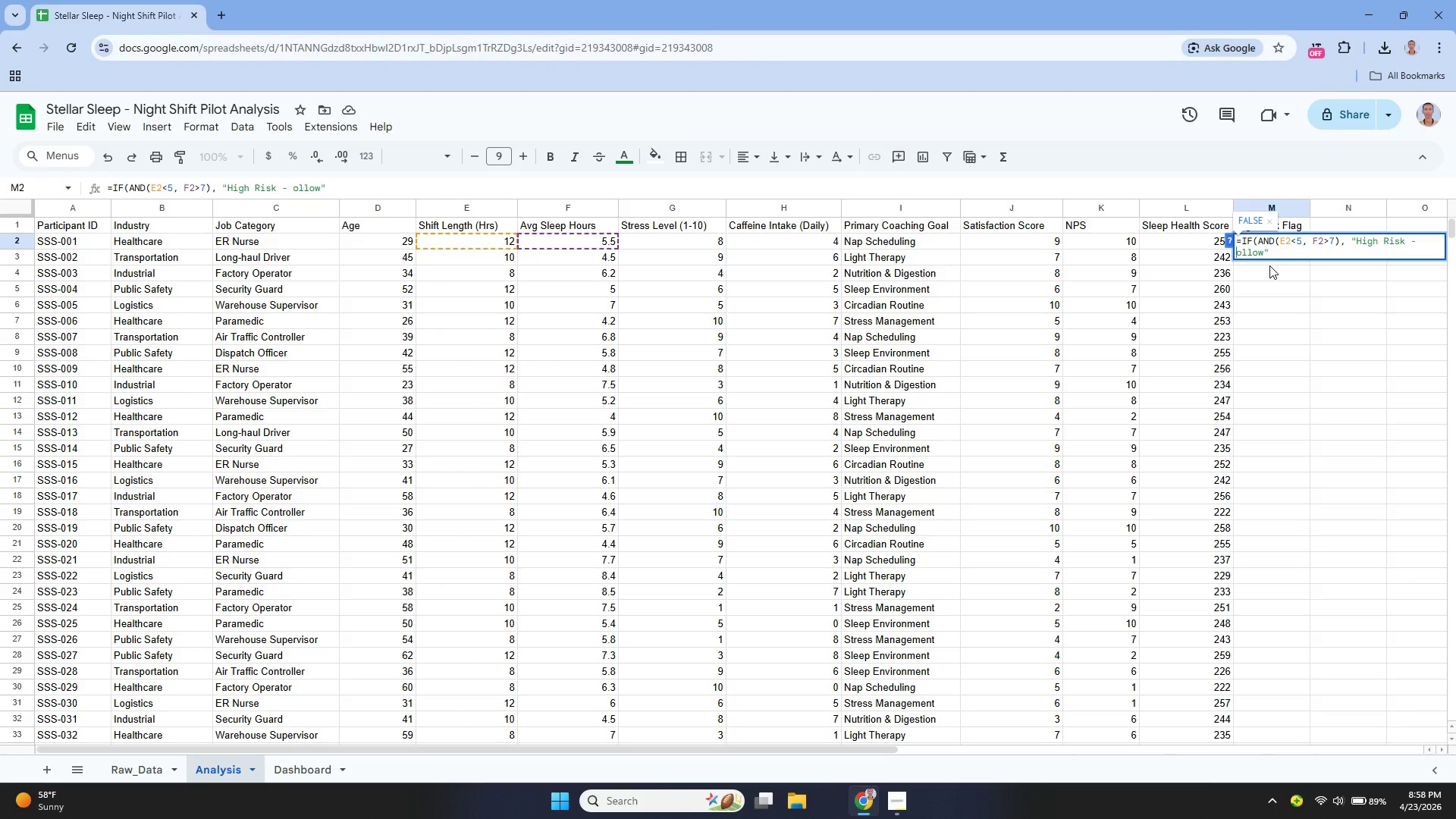 
key(Shift+ShiftLeft)
 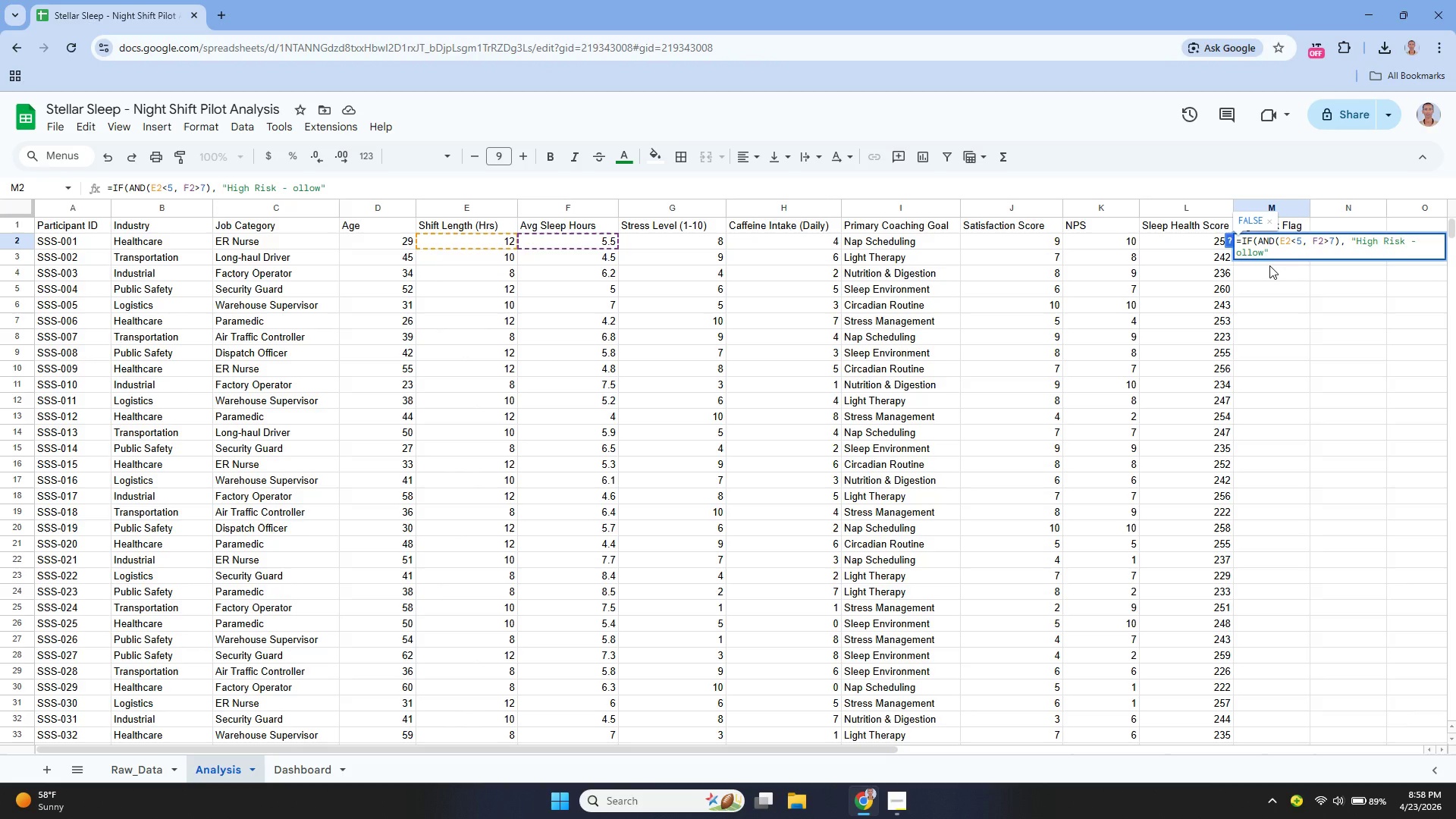 
key(ArrowDown)
 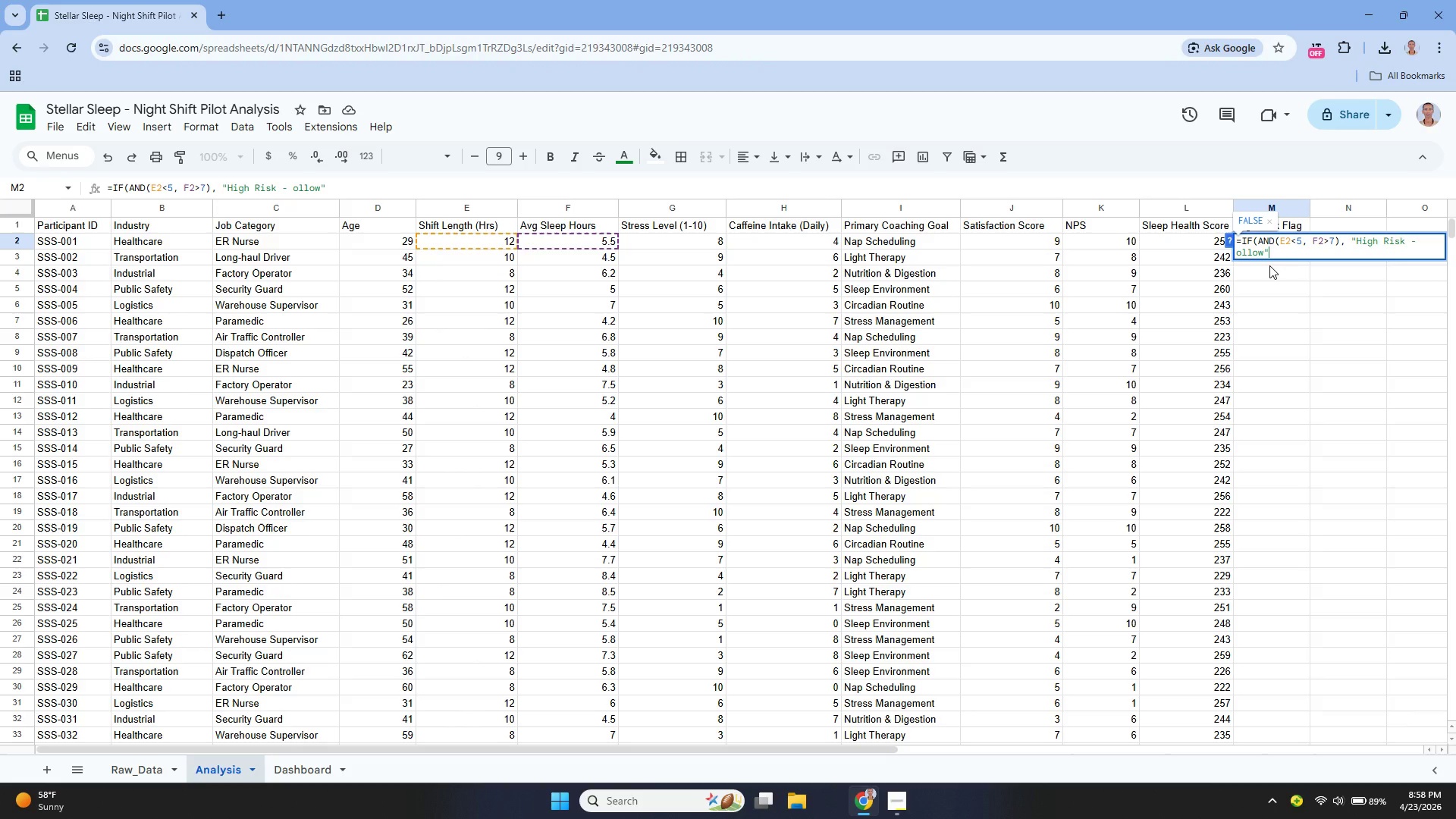 
key(ArrowLeft)
 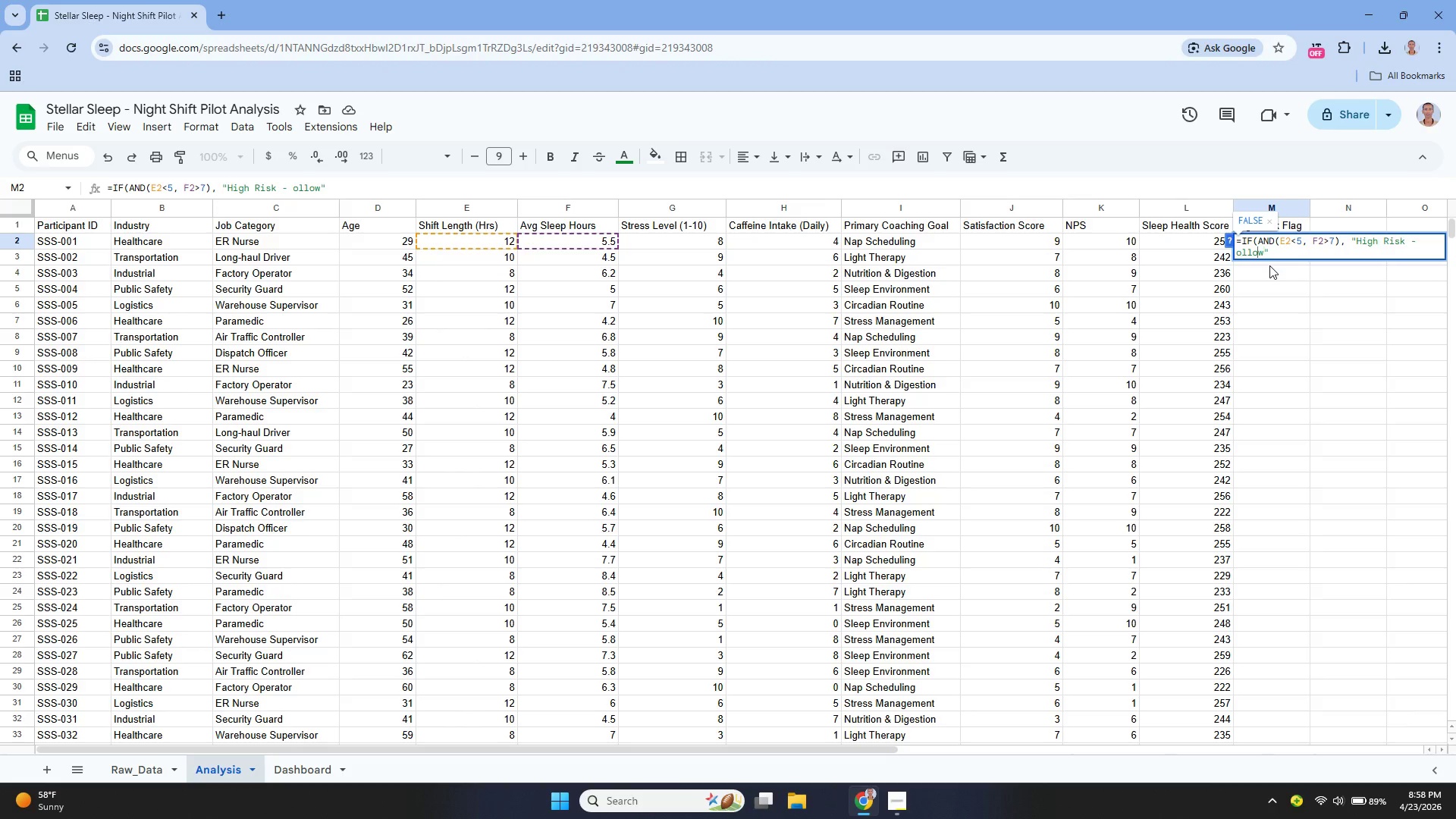 
key(ArrowLeft)
 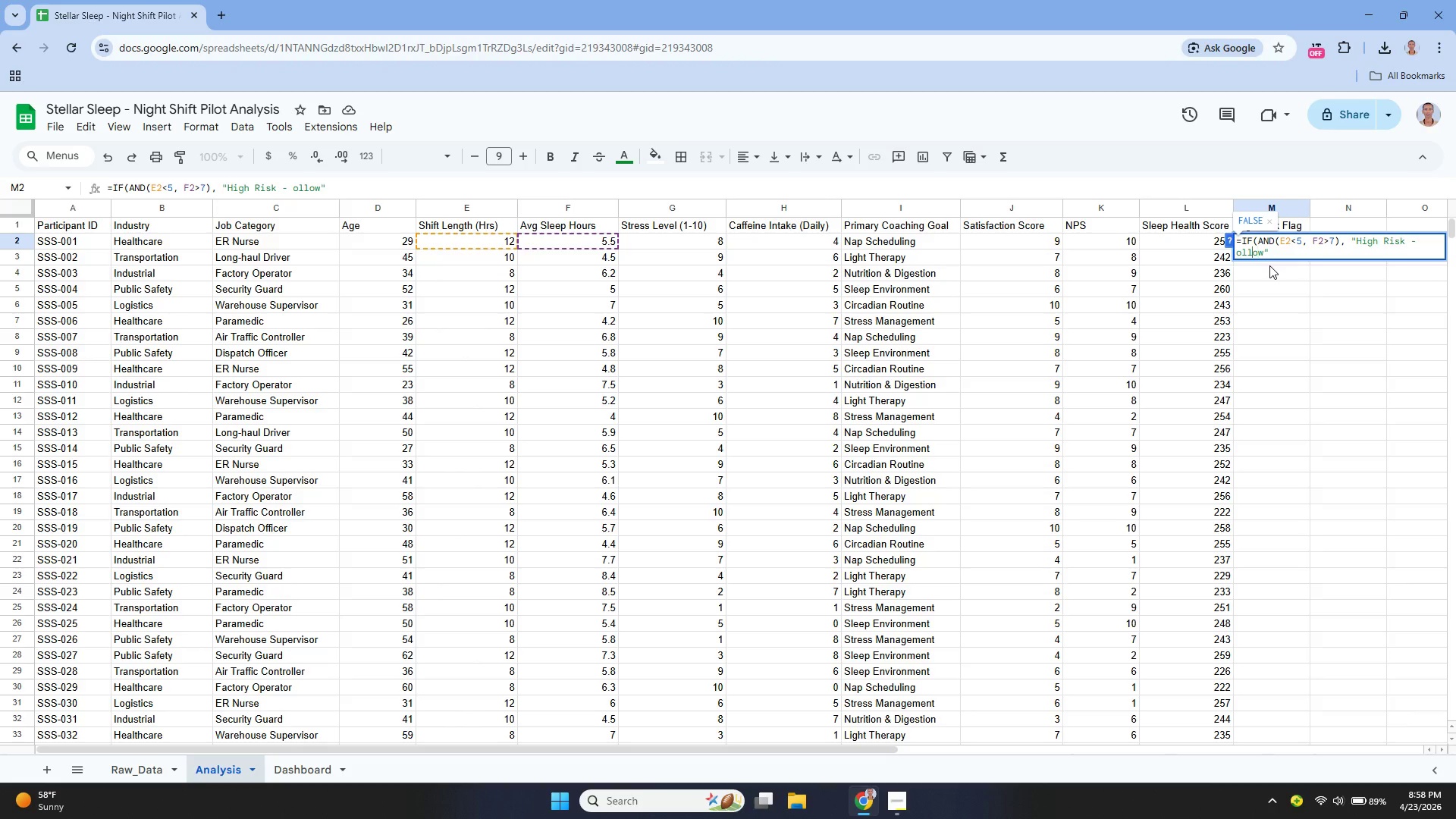 
key(ArrowLeft)
 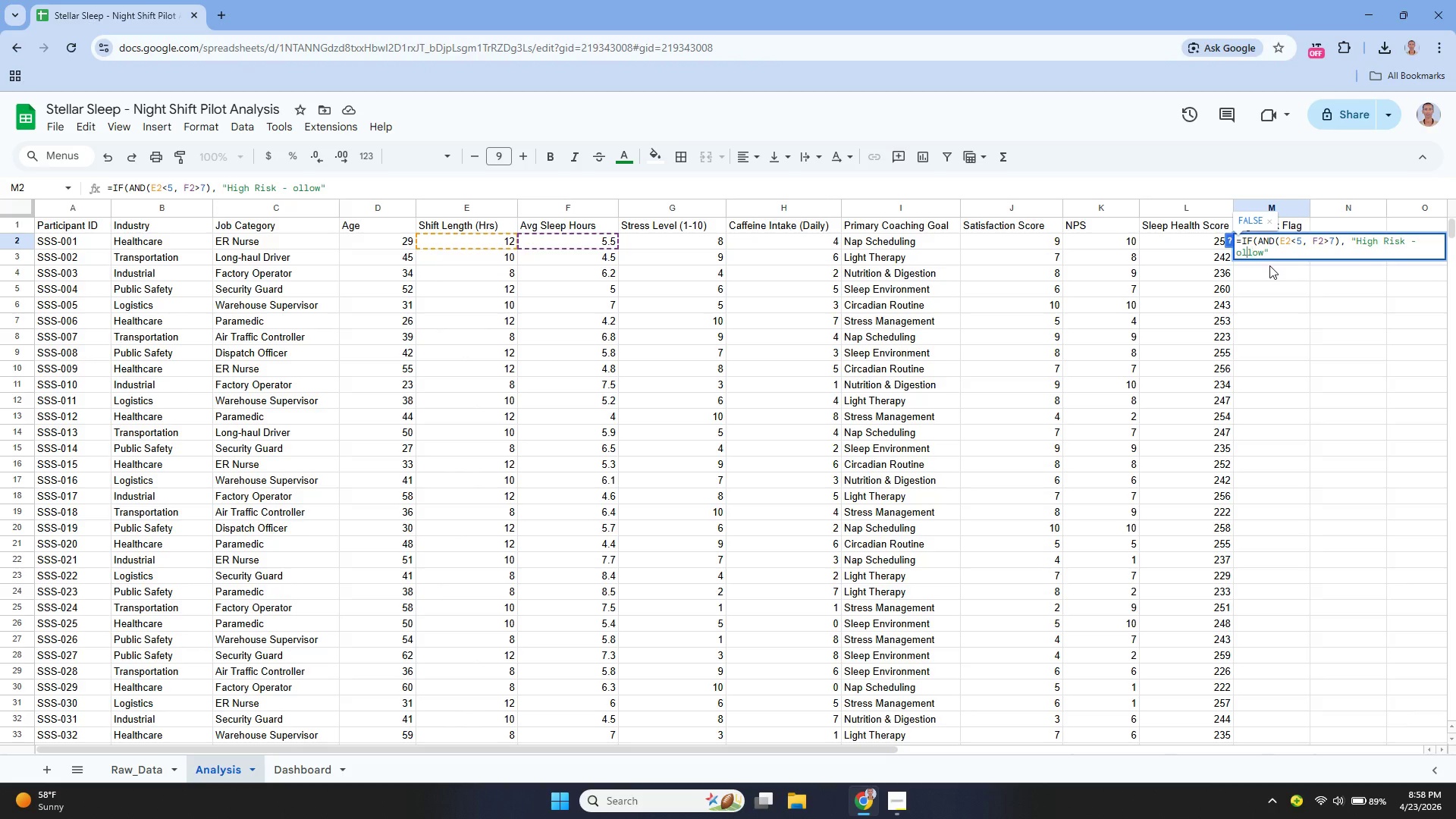 
key(ArrowLeft)
 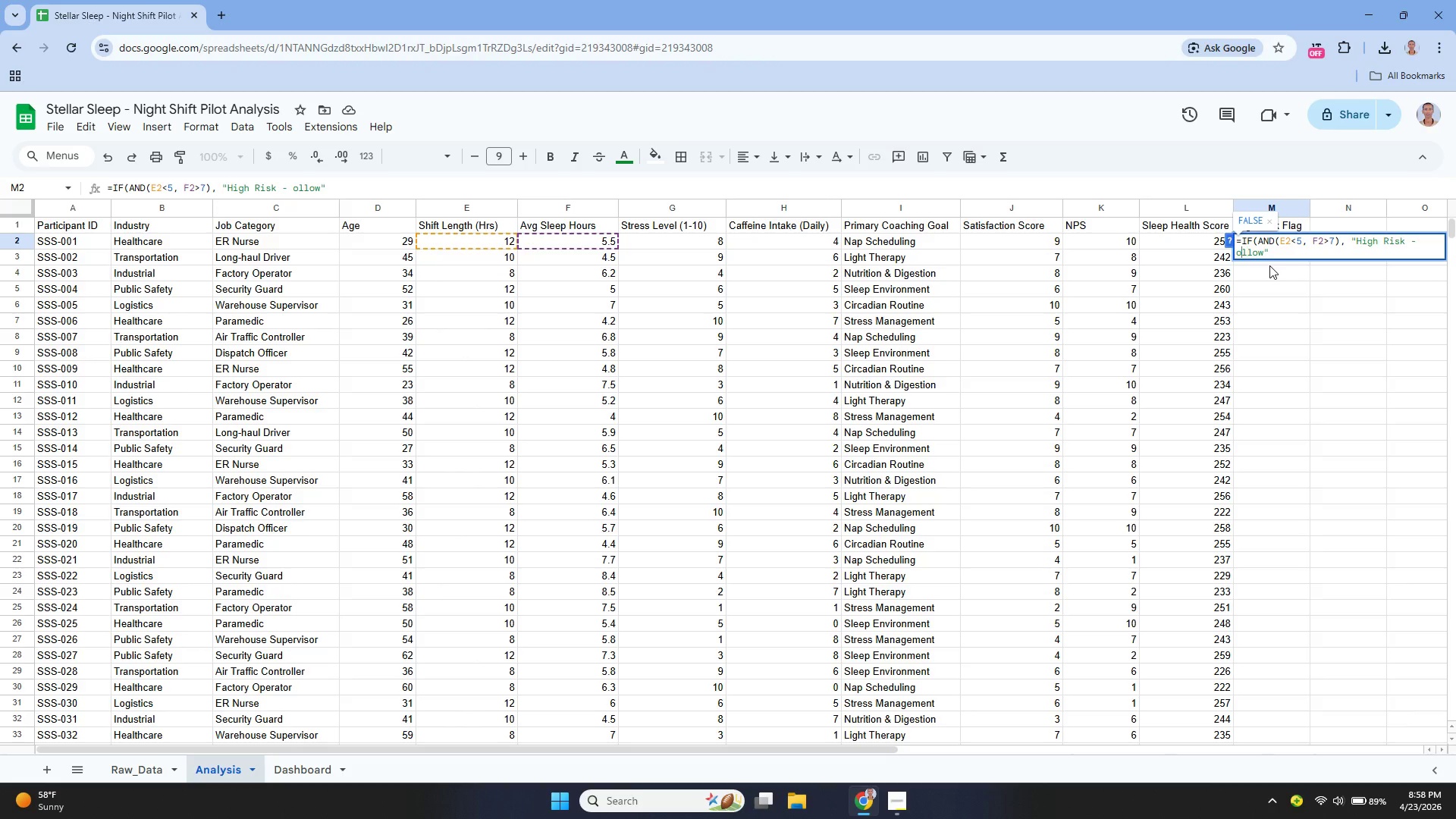 
key(ArrowLeft)
 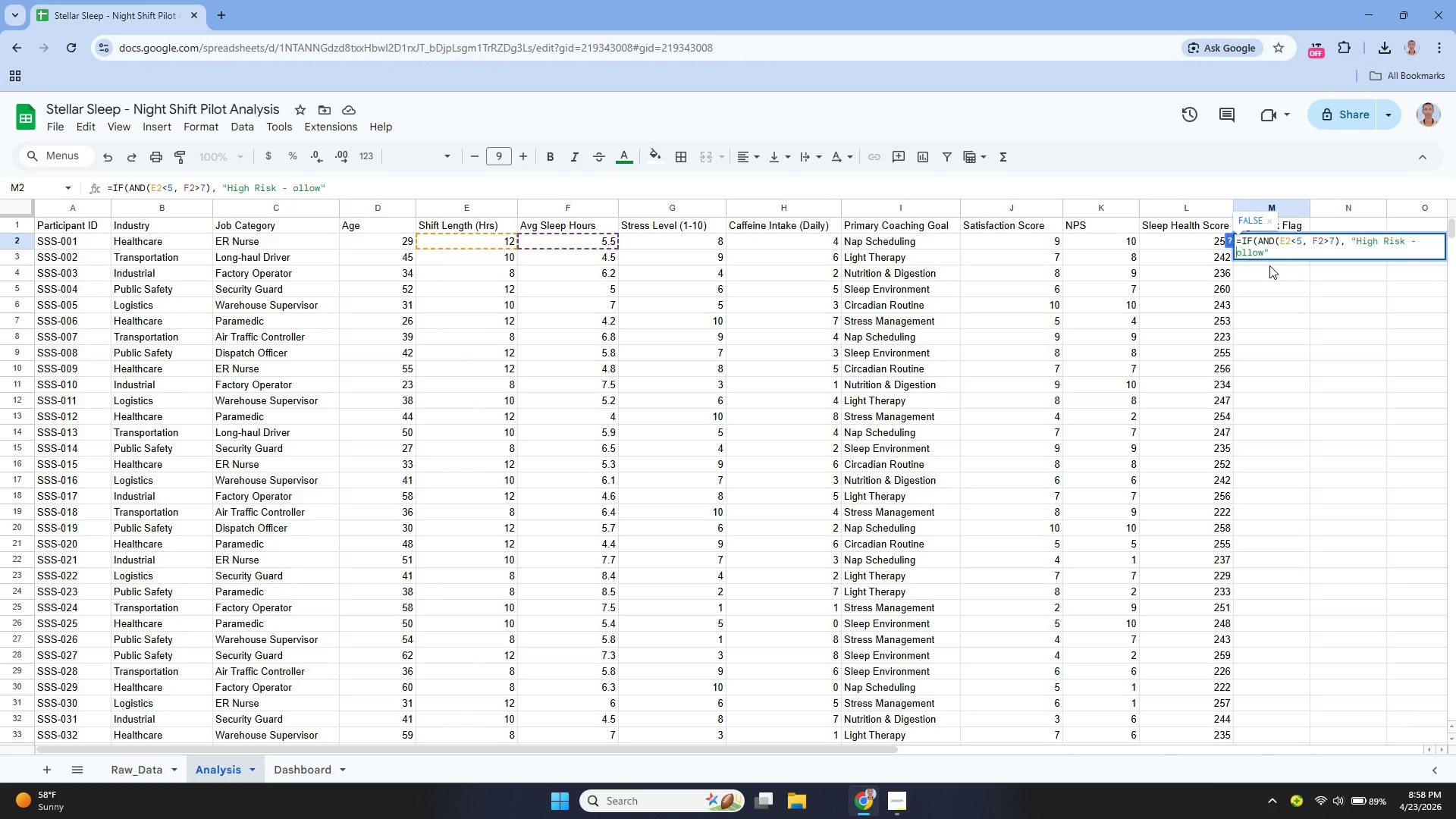 
key(ArrowLeft)
 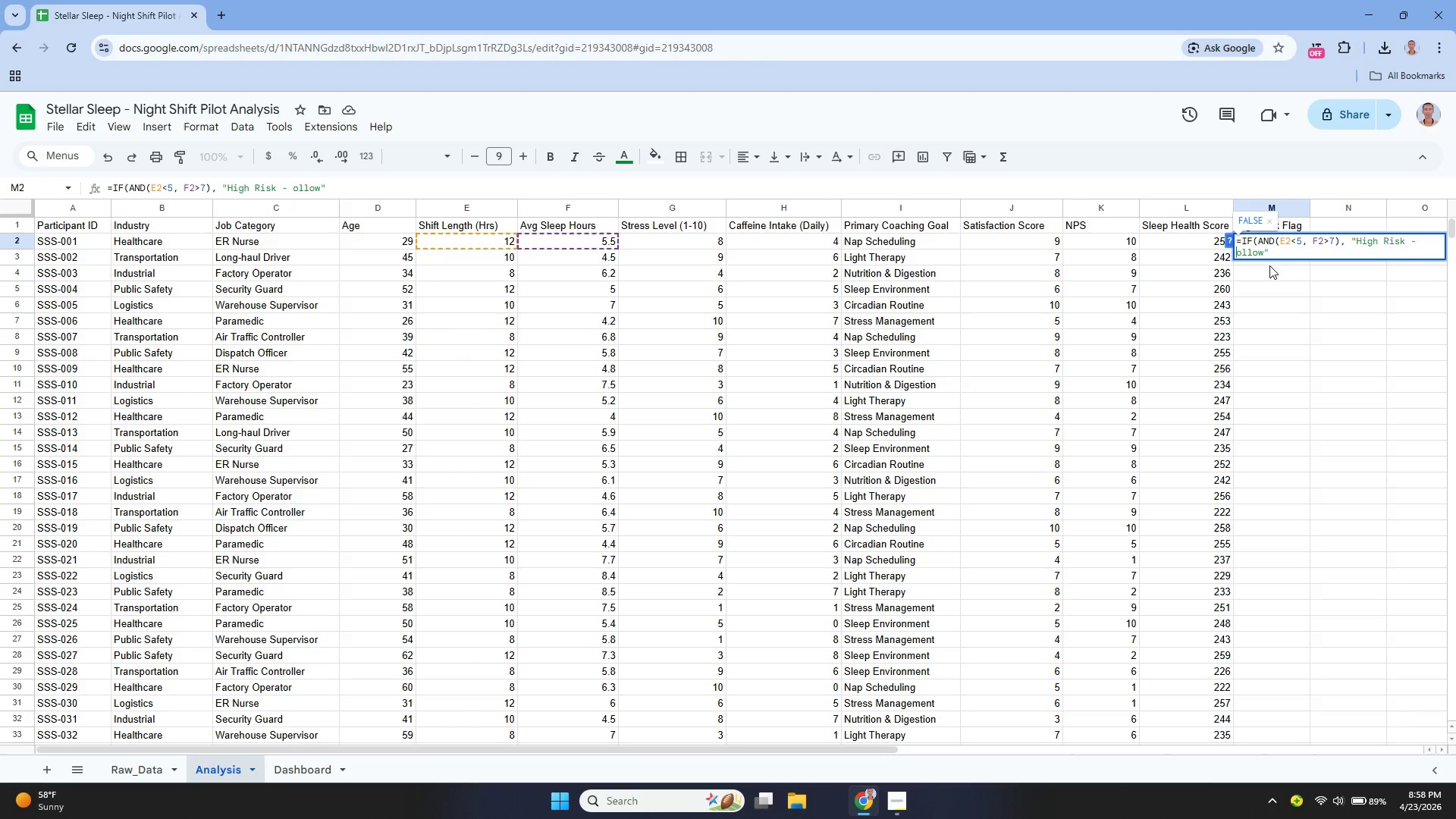 
key(Shift+F)
 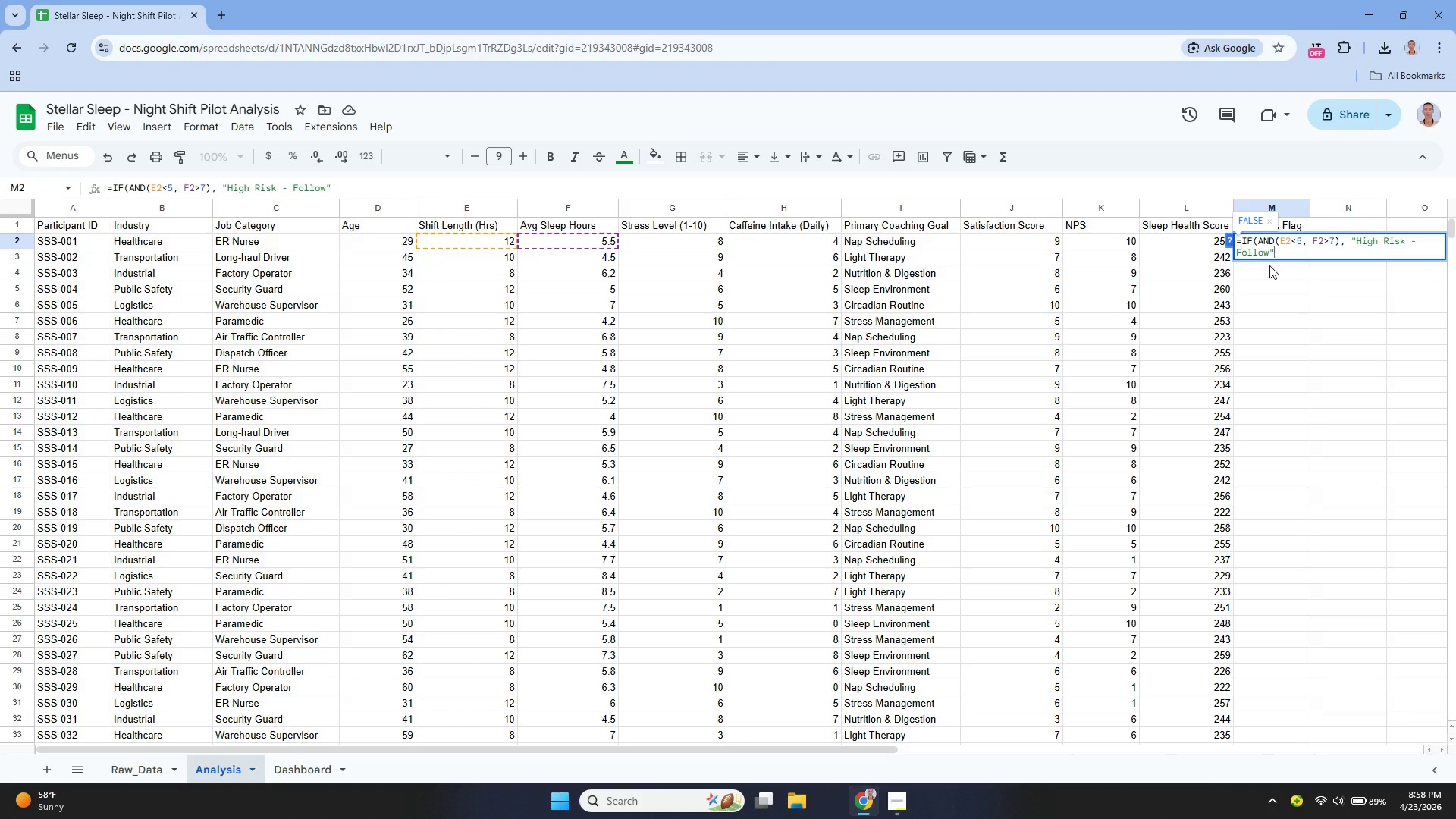 
key(ArrowDown)
 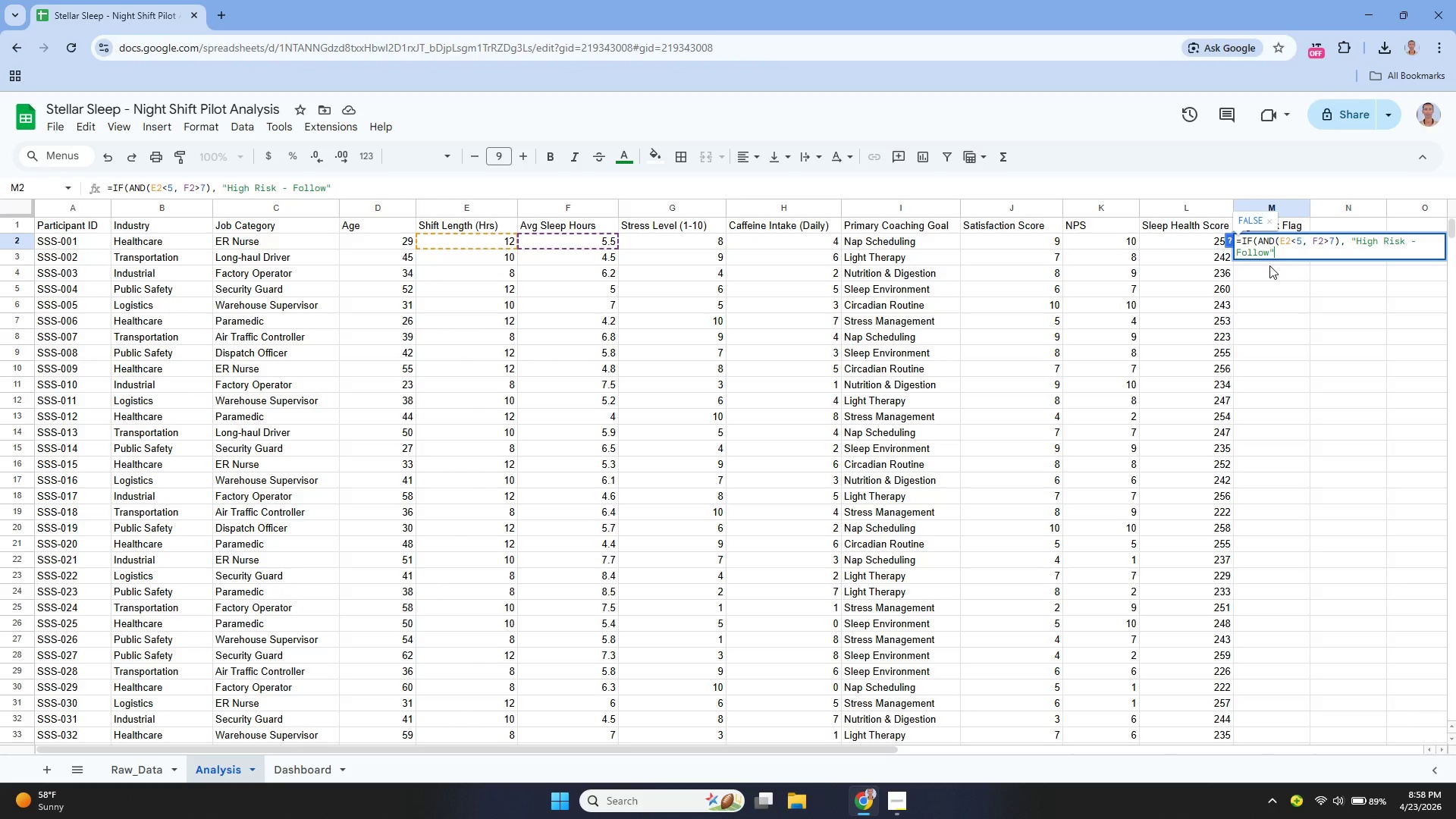 
key(ArrowLeft)
 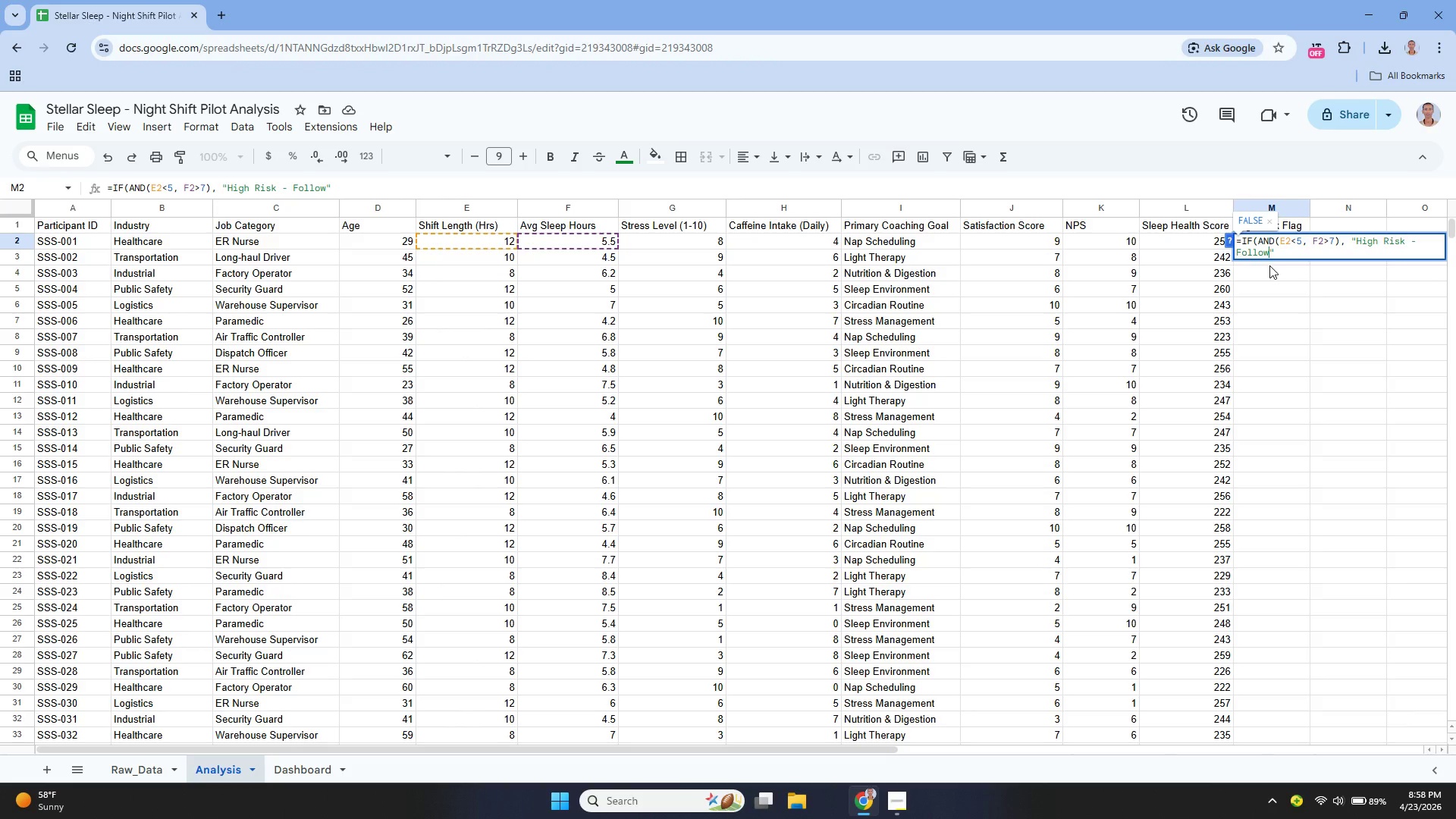 
type( Up)
 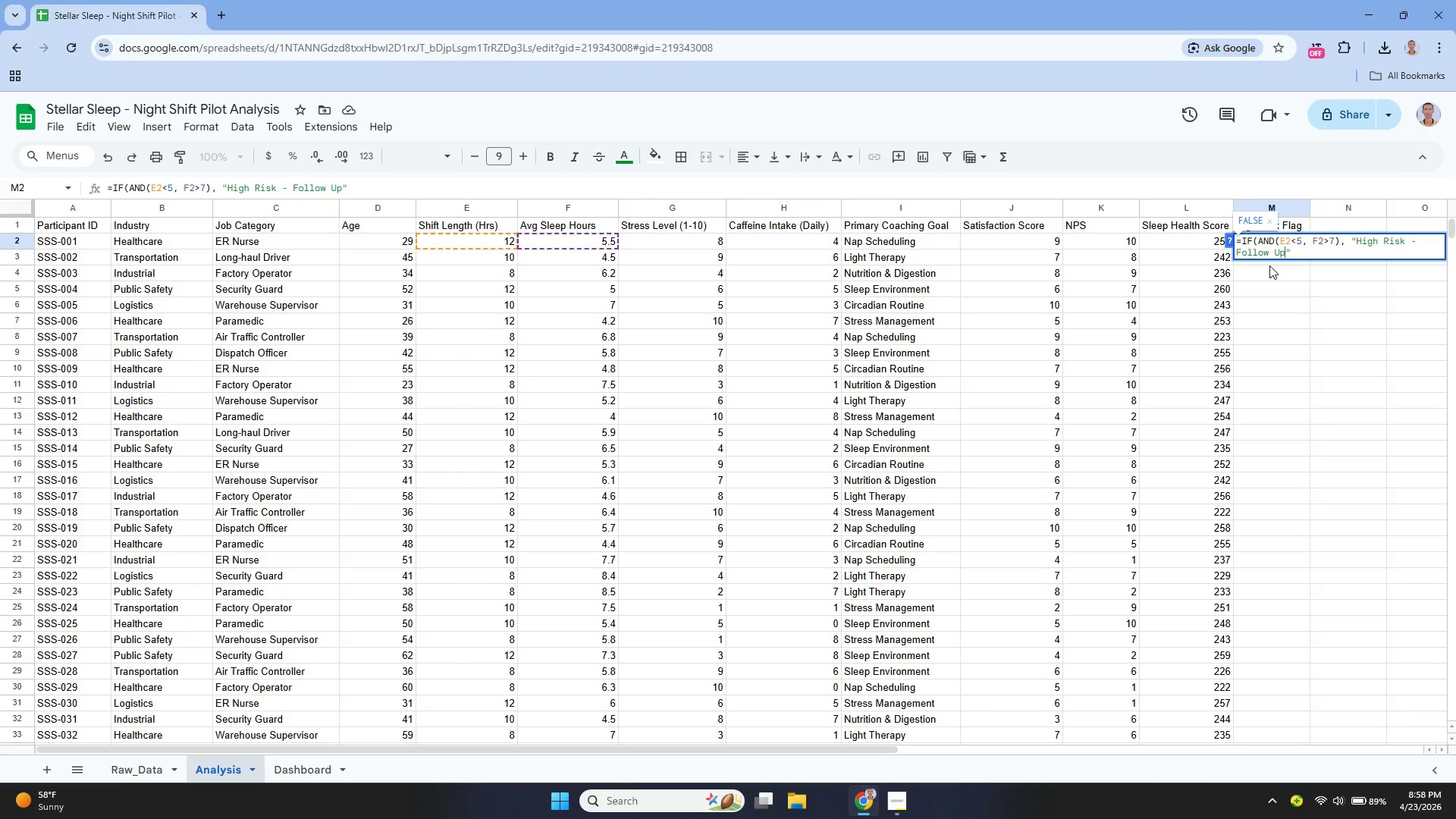 
key(ArrowRight)
 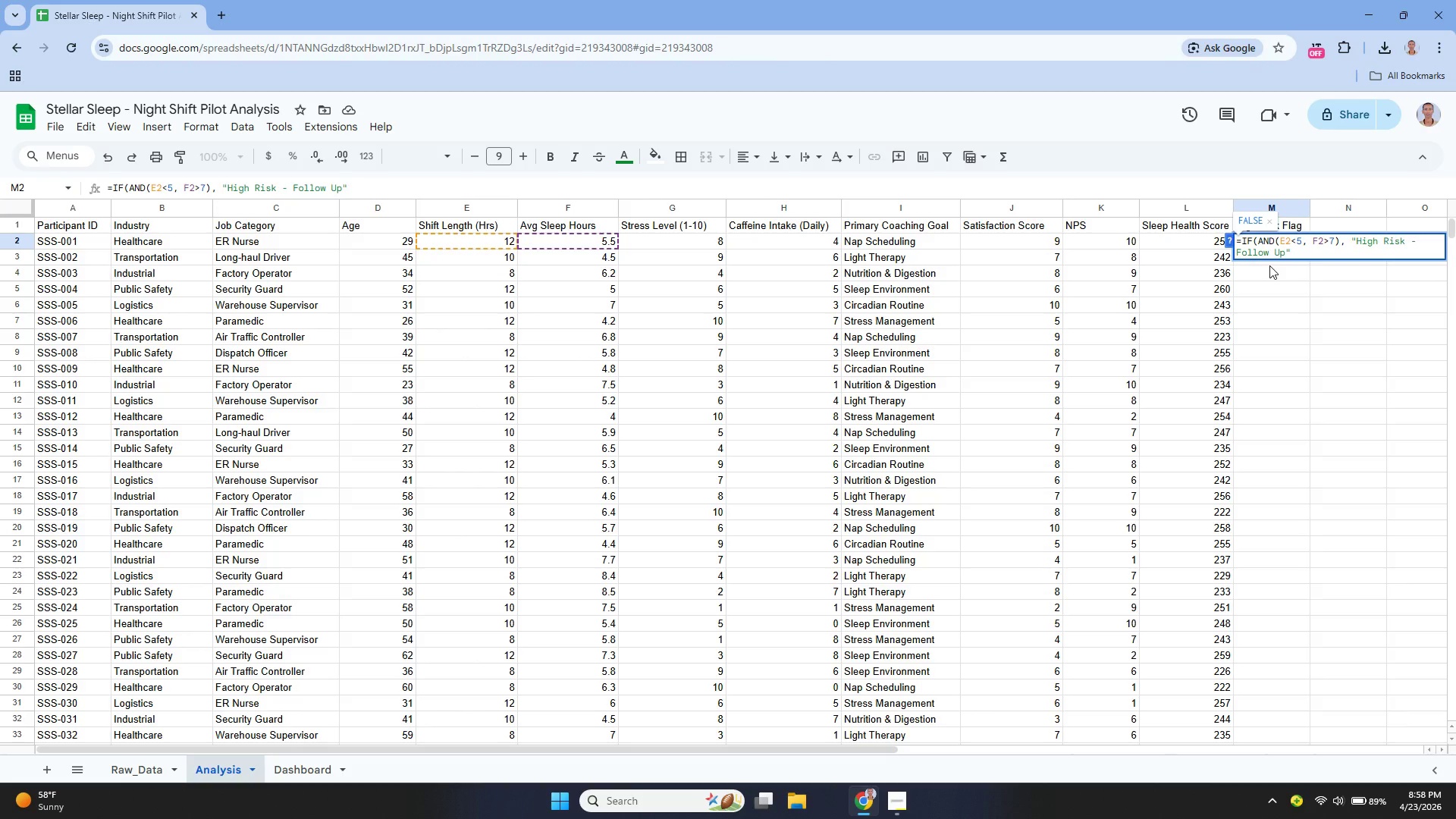 
key(Comma)
 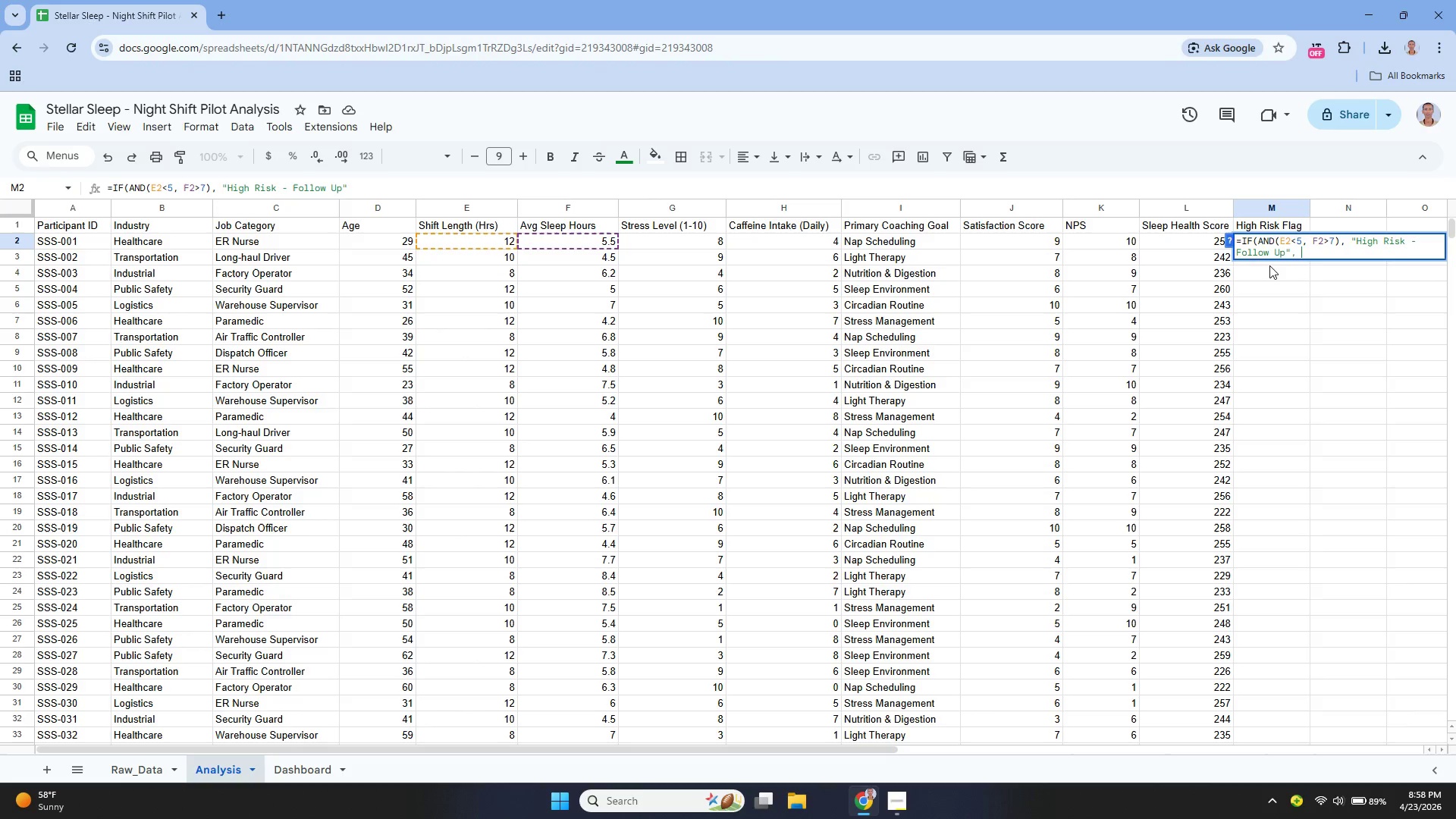 
key(Space)
 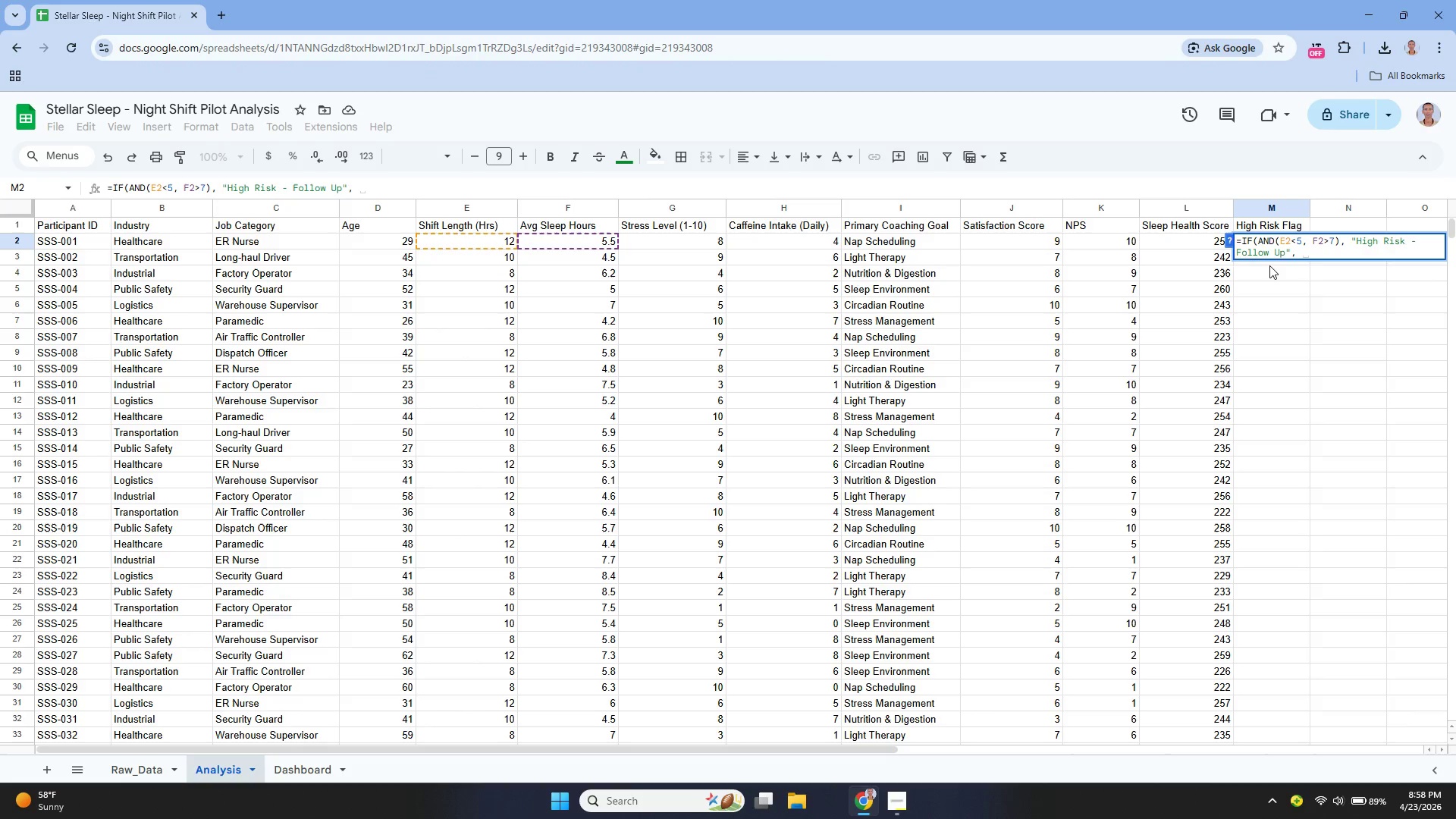 
key(Shift+Quote)
 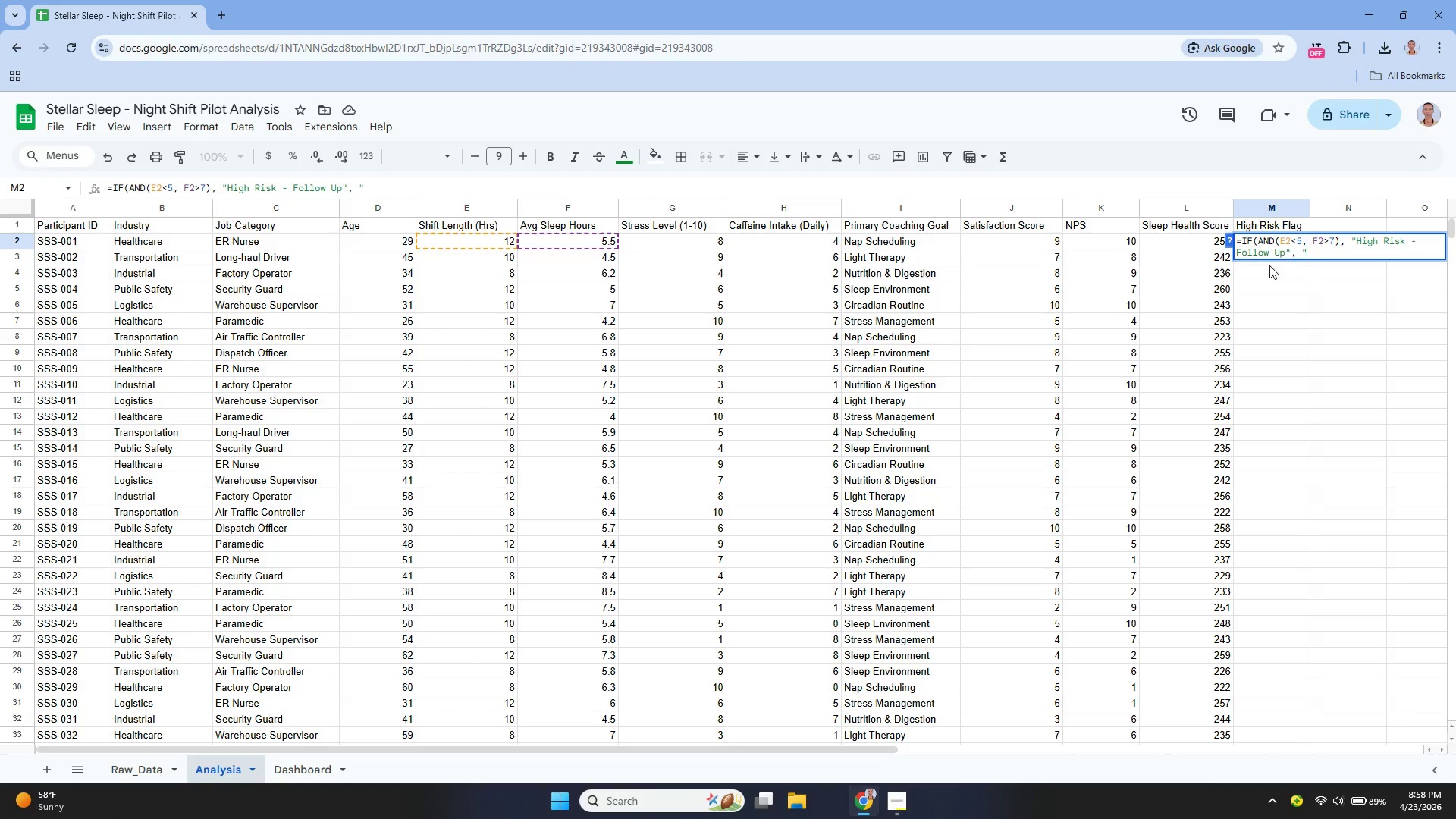 
key(Shift+Quote)
 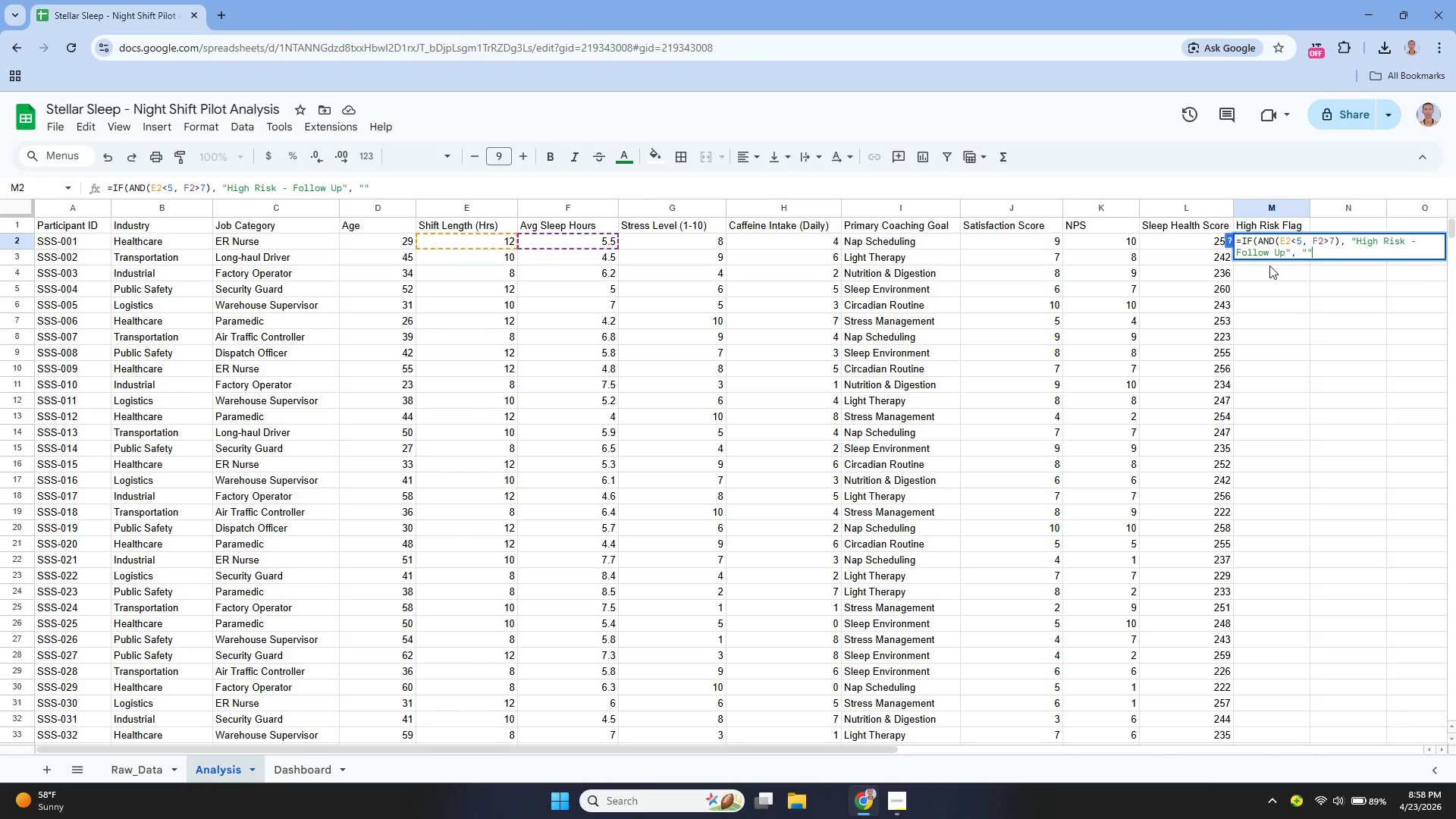 
key(Shift+0)
 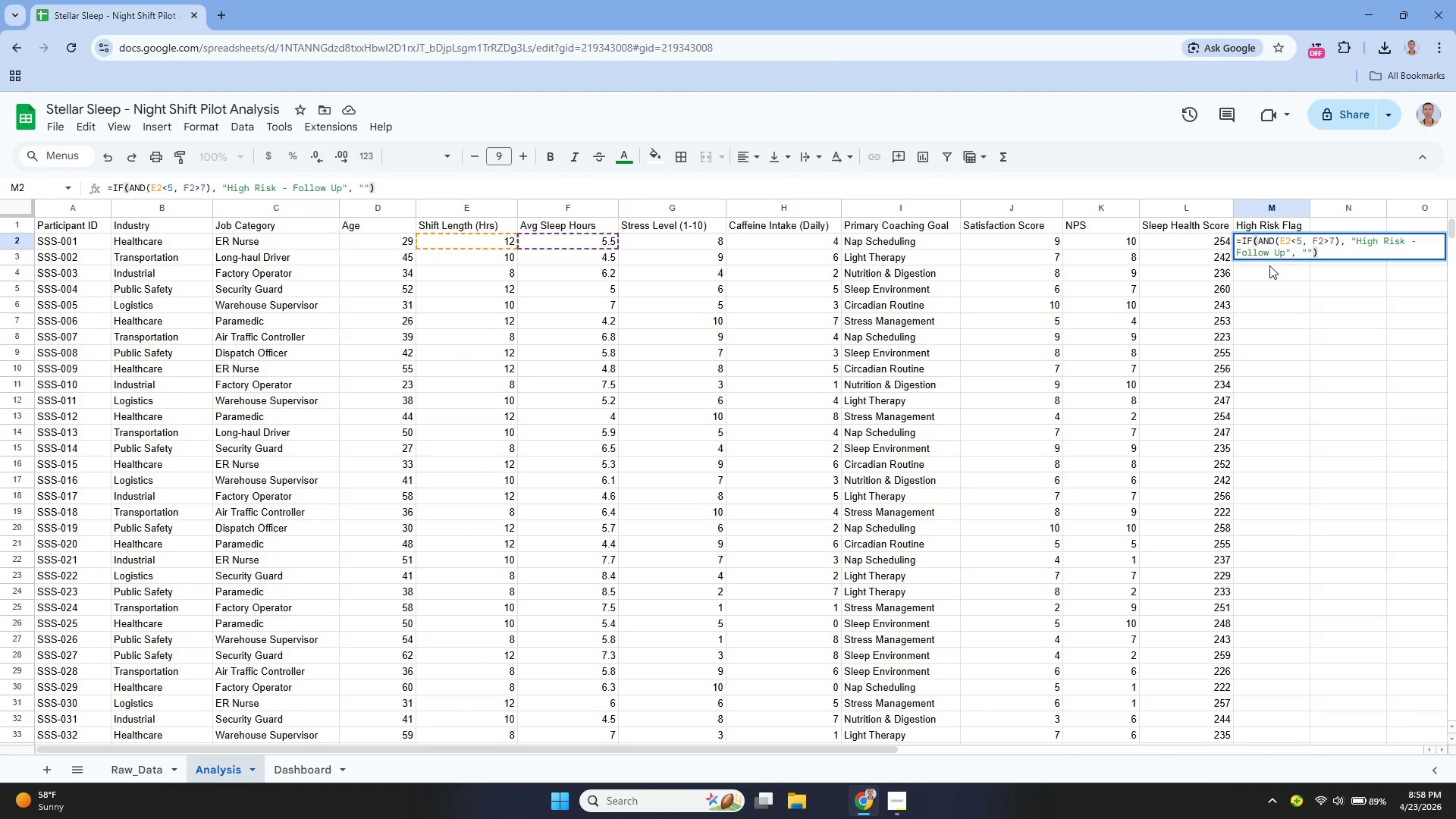 
key(Enter)
 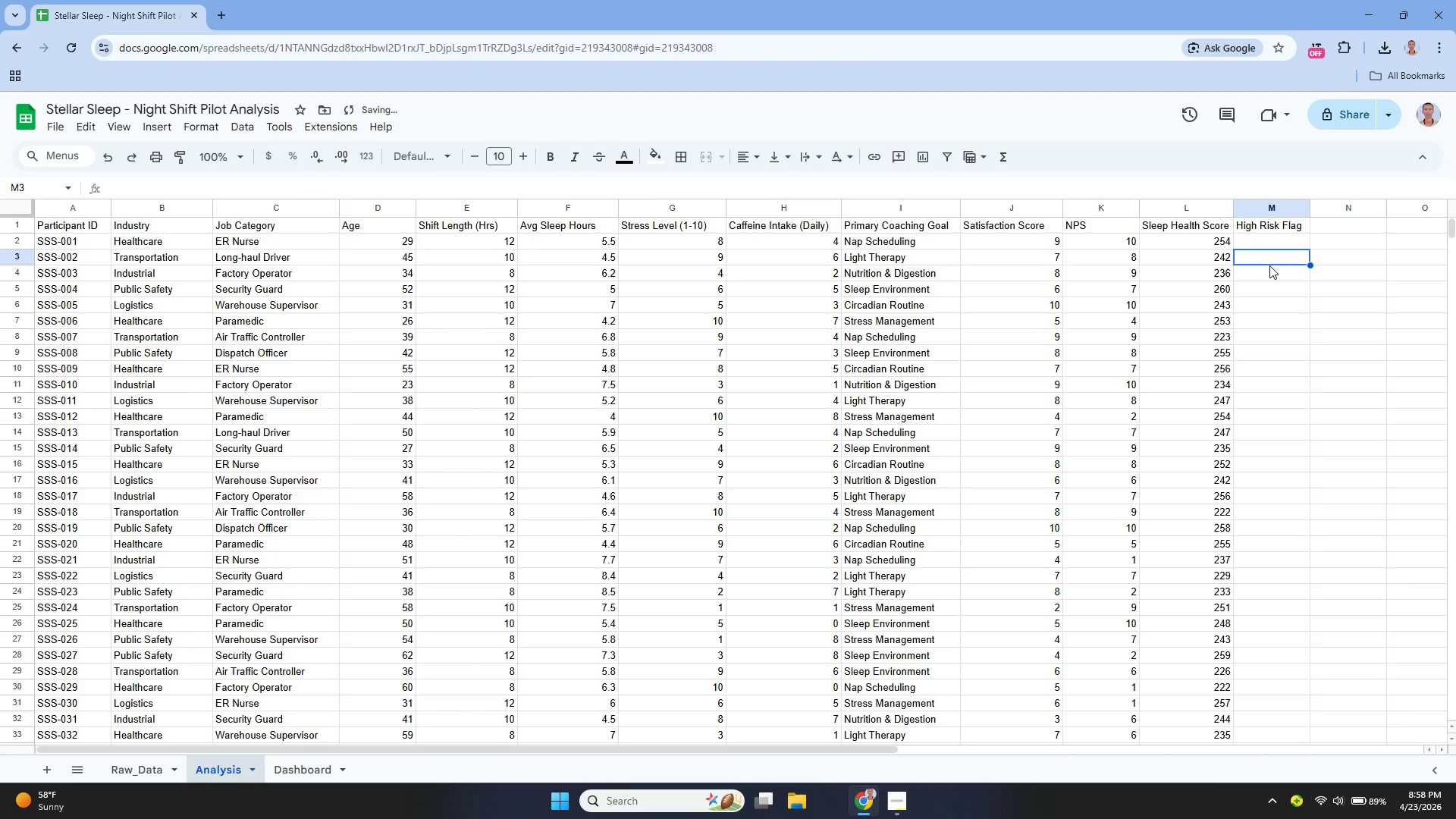 
key(ArrowUp)
 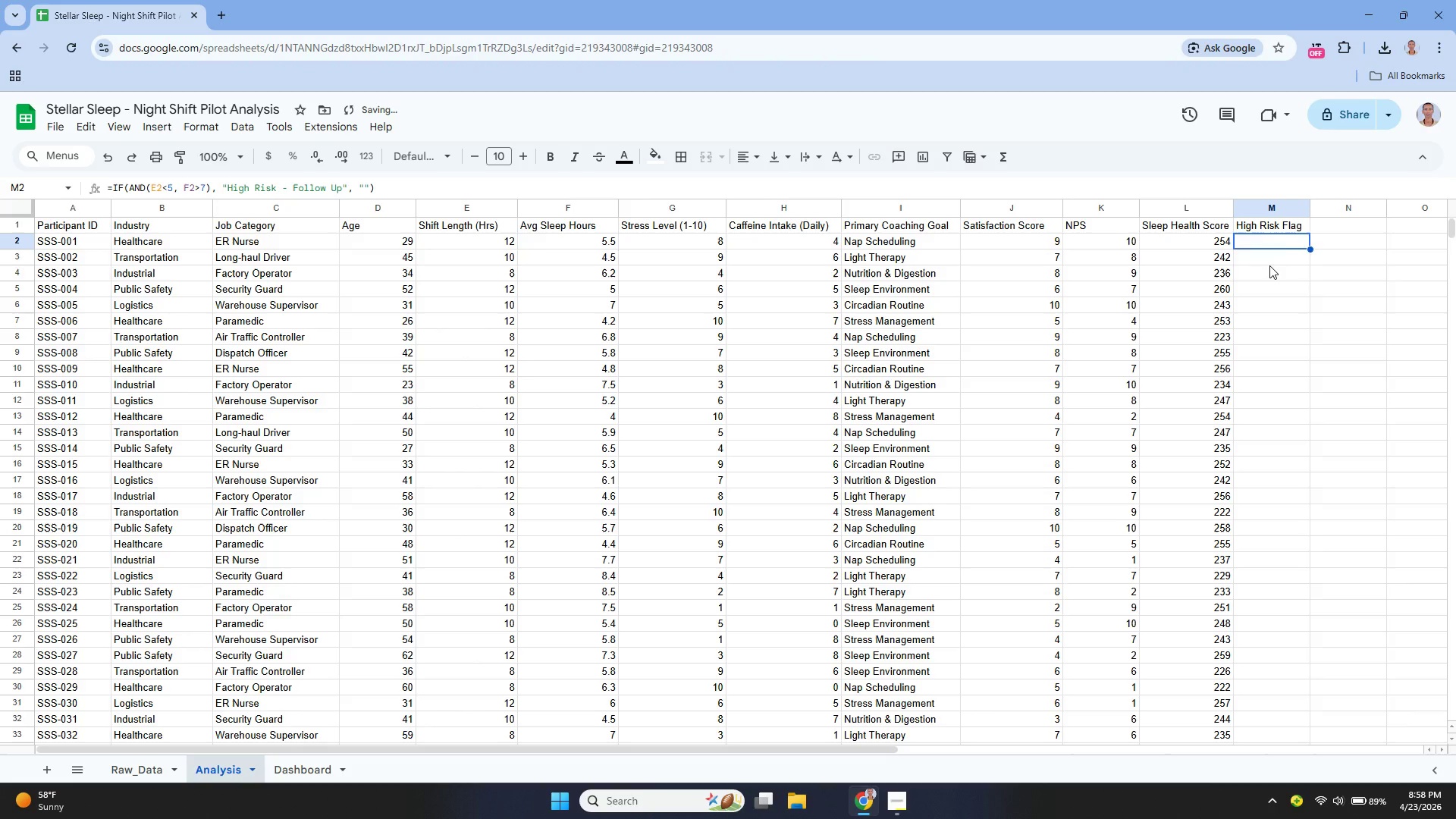 
key(Enter)
 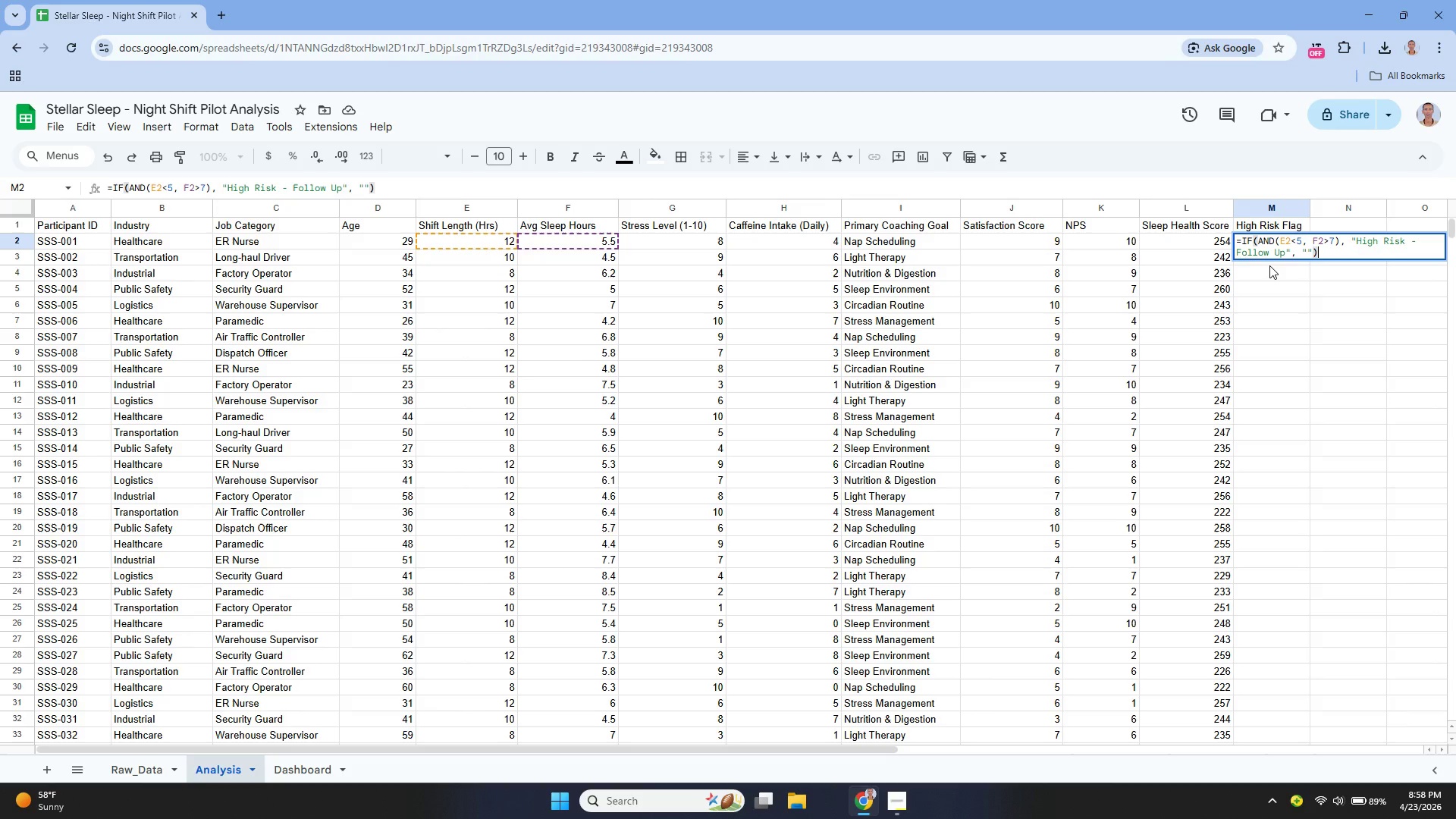 
wait(19.12)
 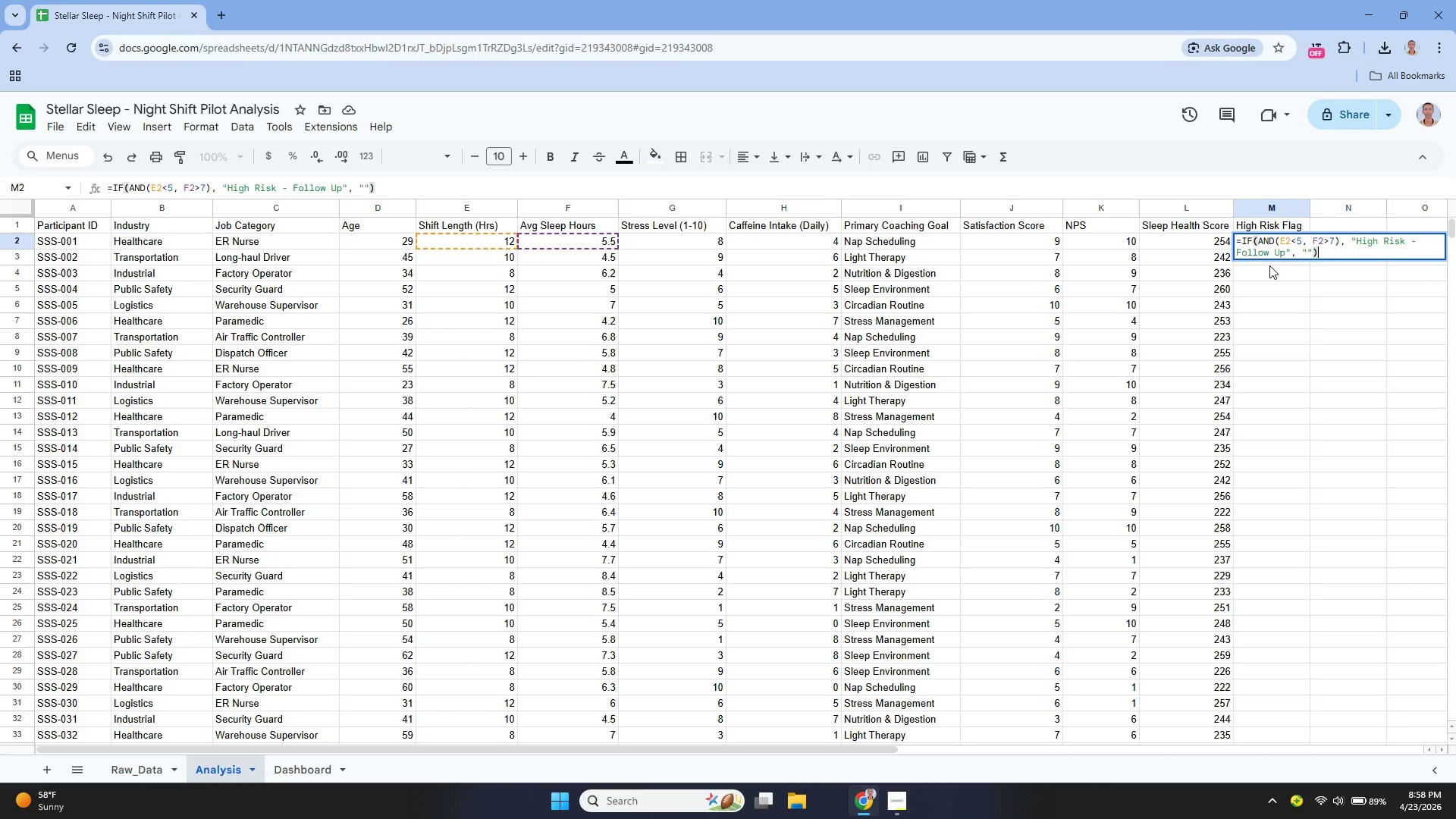 
key(Enter)
 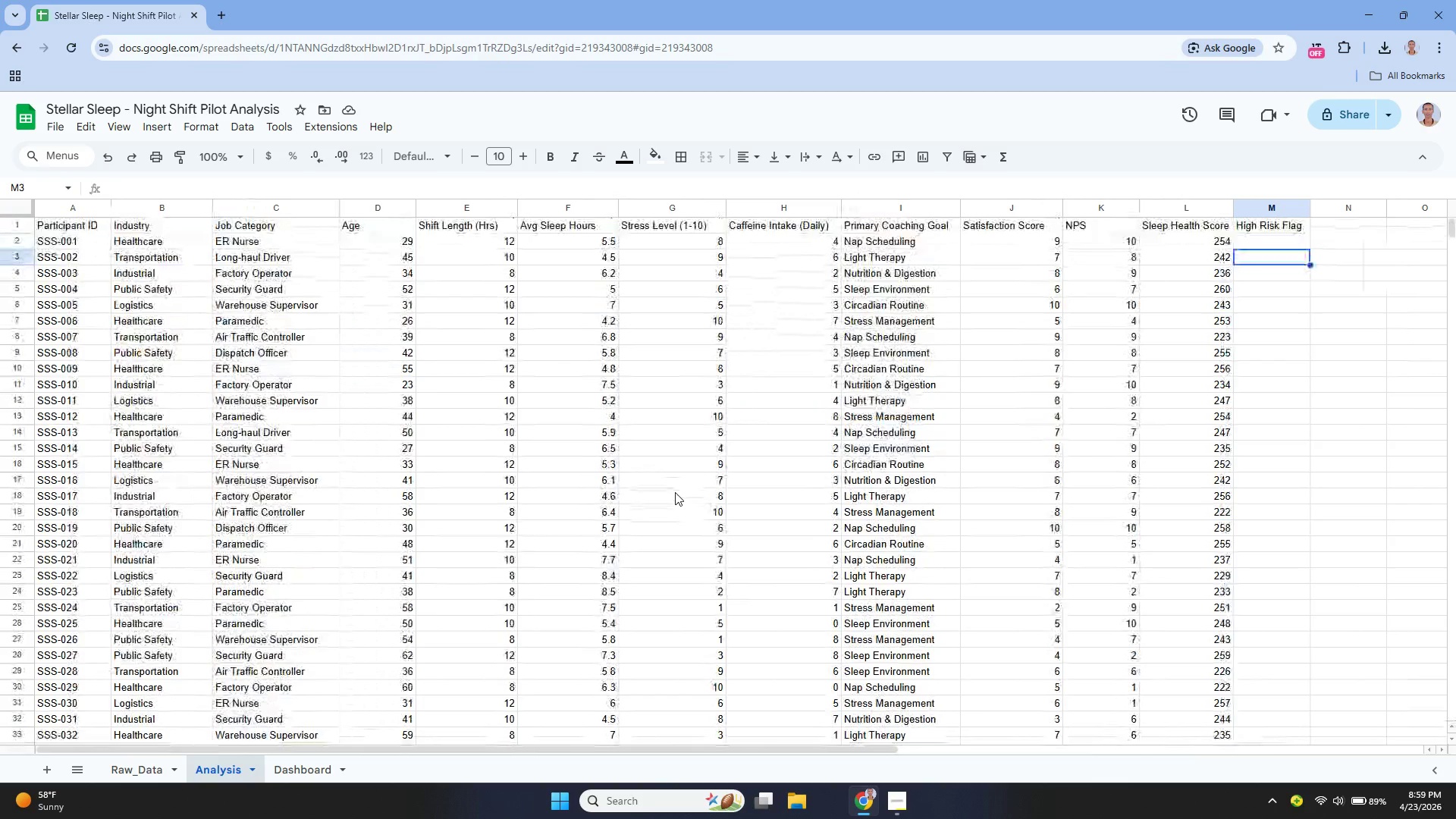 
wait(15.89)
 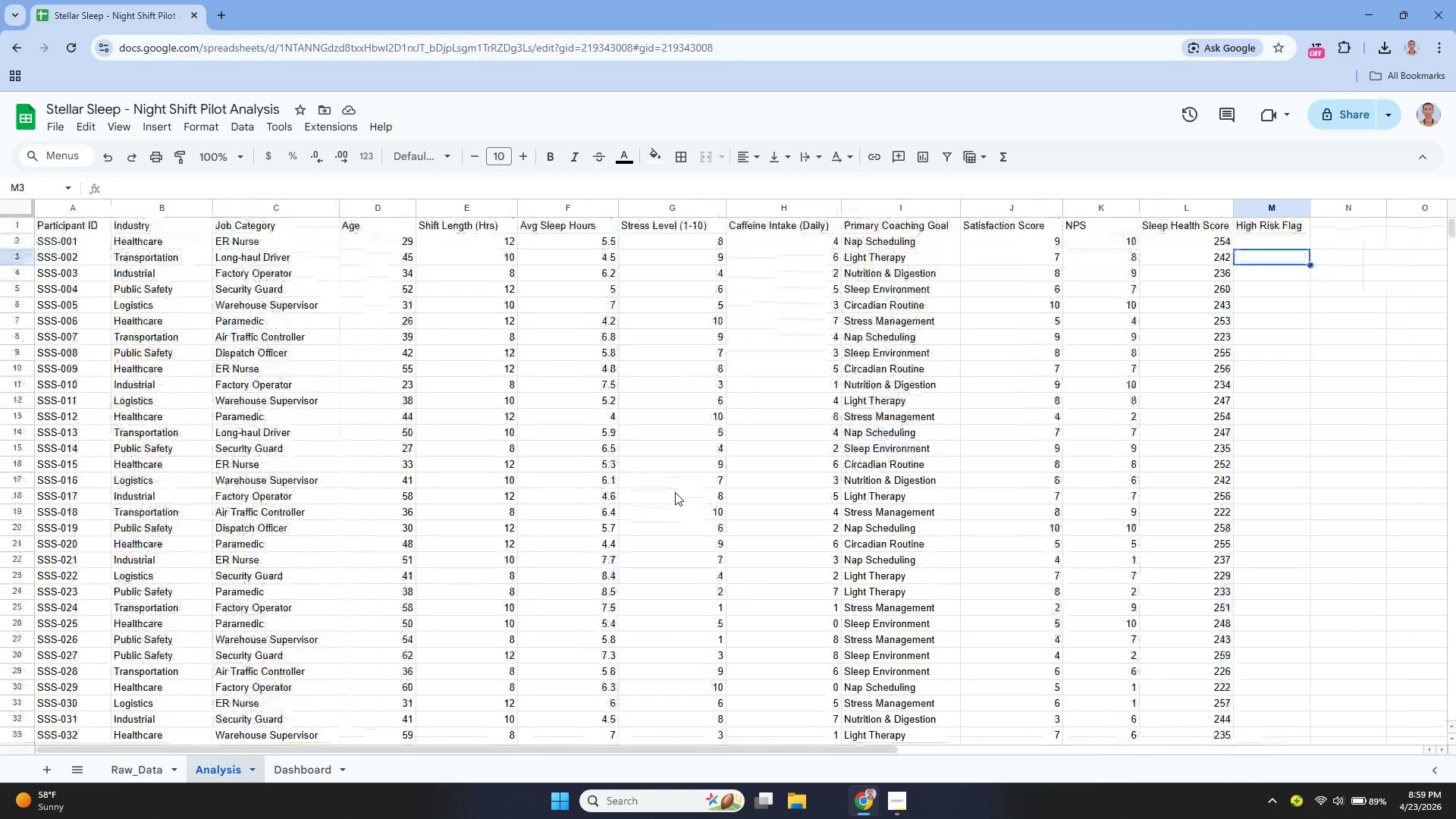 
key(Enter)
 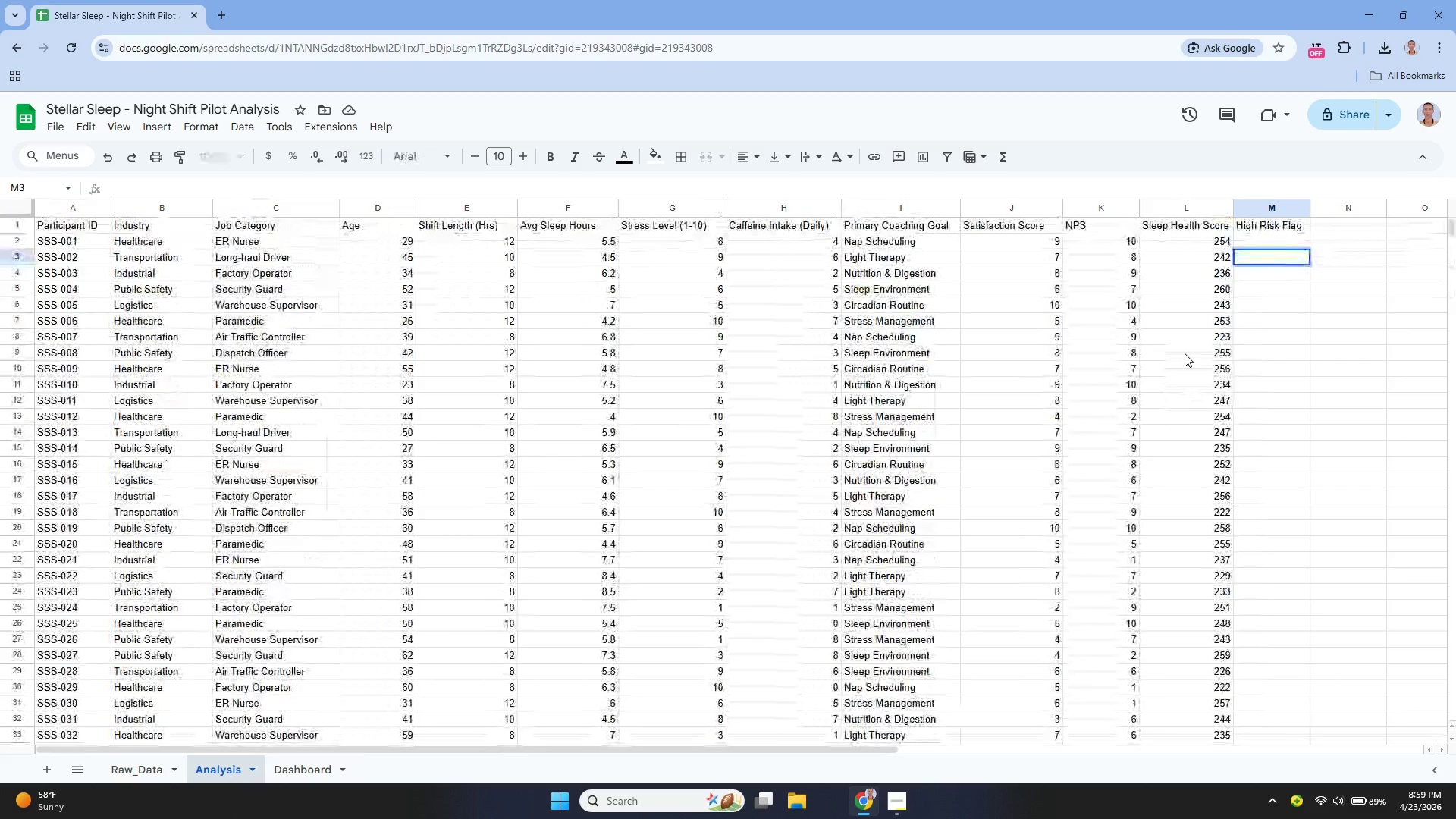 
key(ArrowUp)
 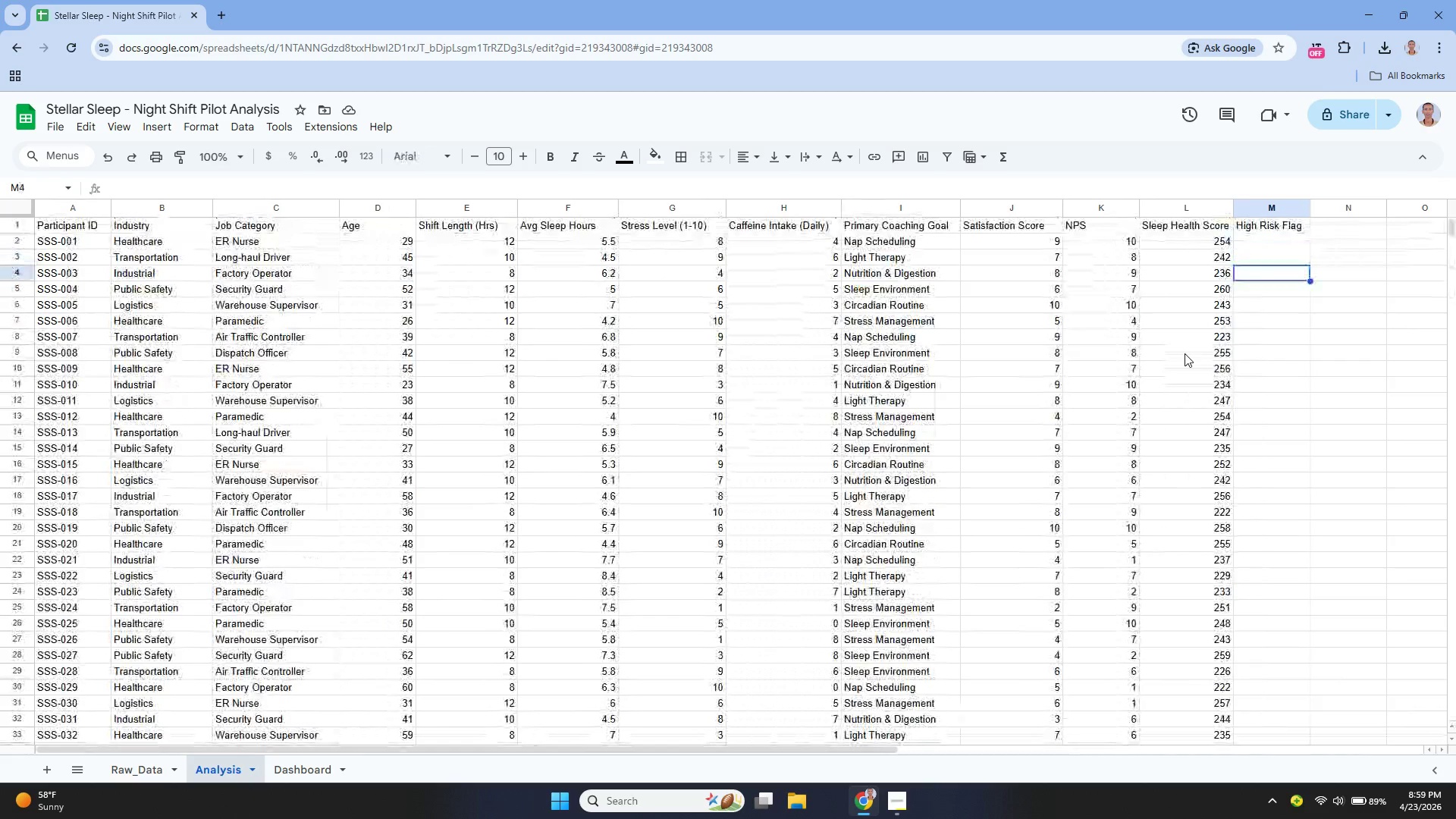 
key(Enter)
 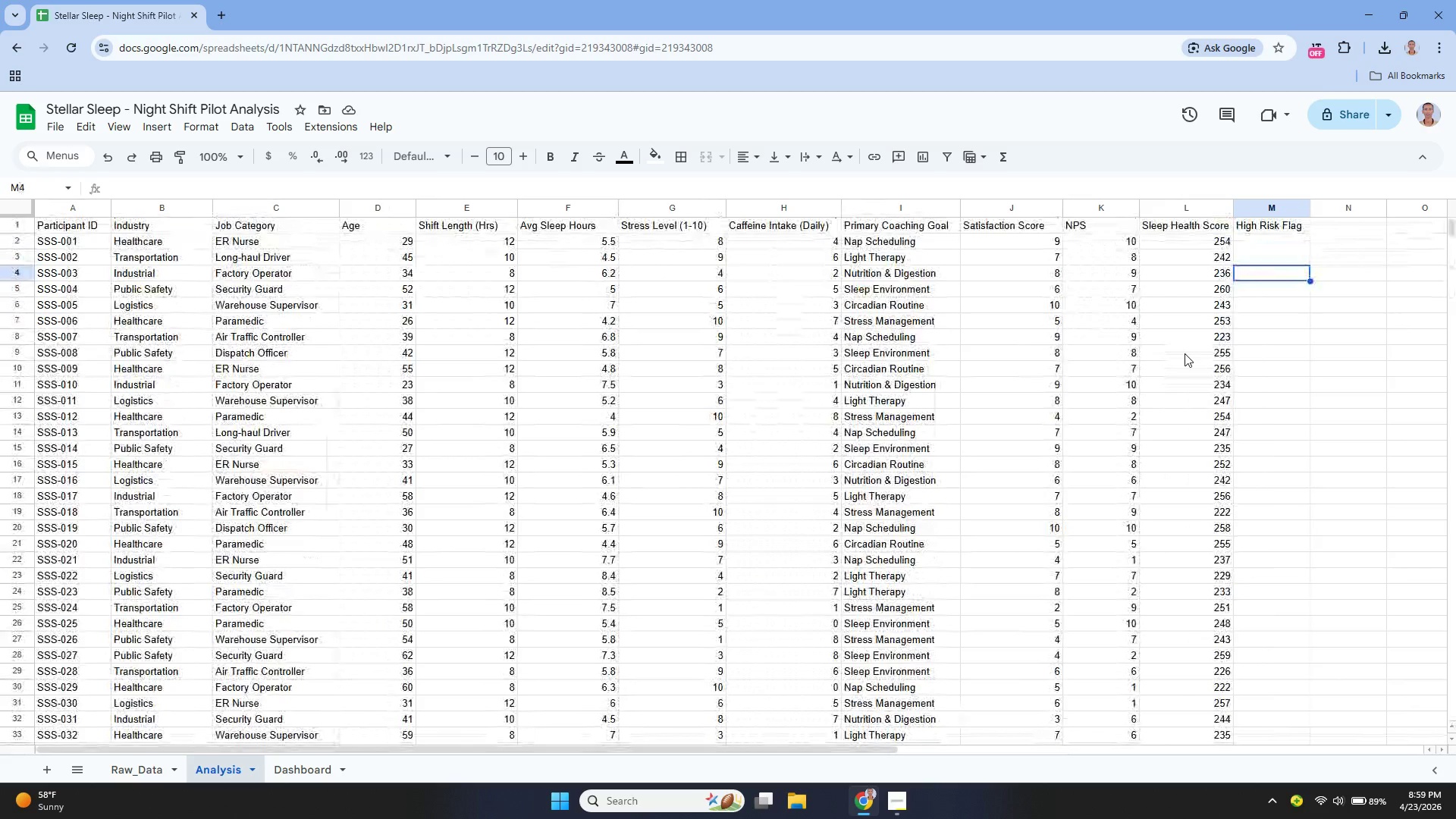 
key(Enter)
 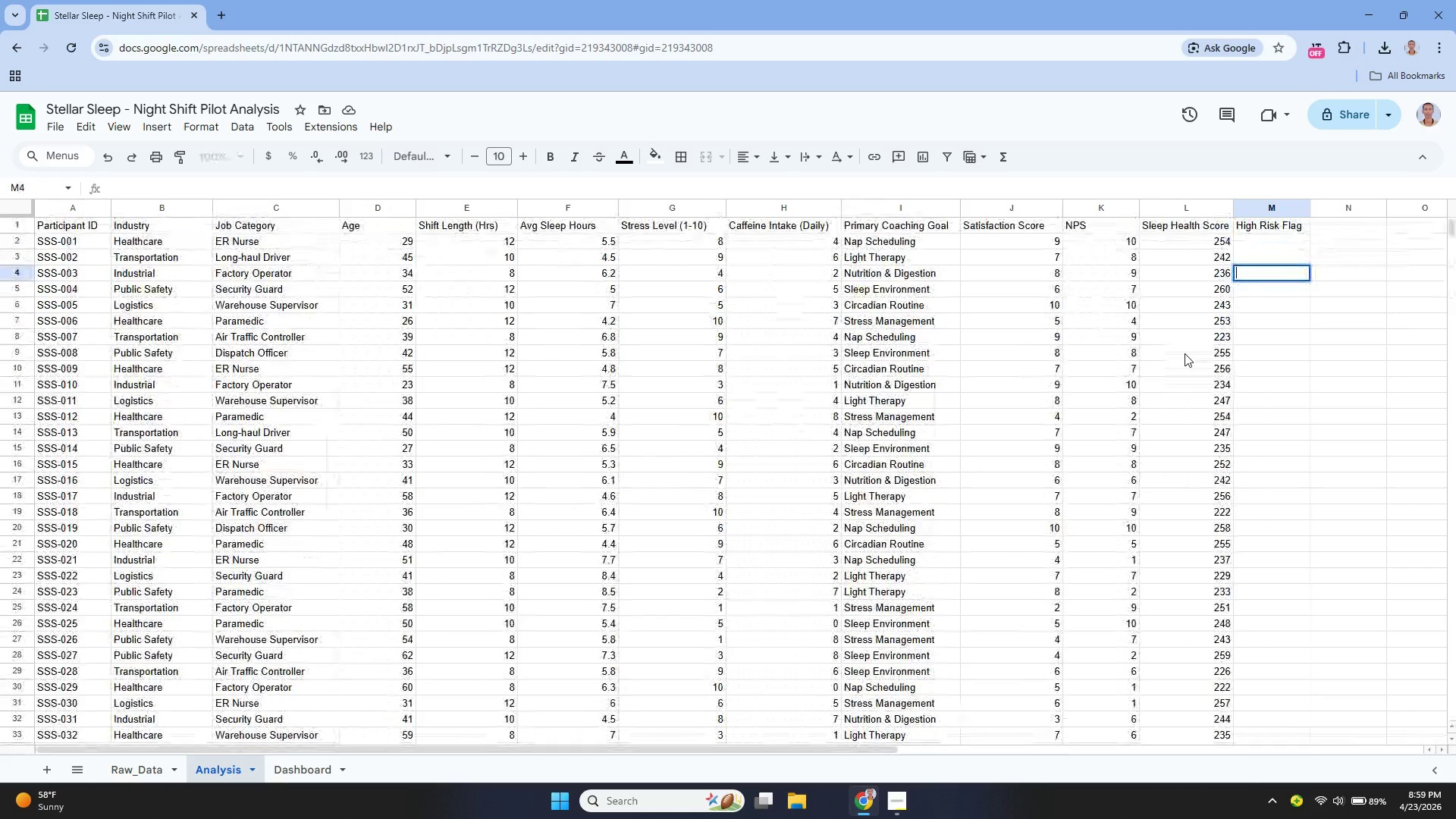 
key(ArrowUp)
 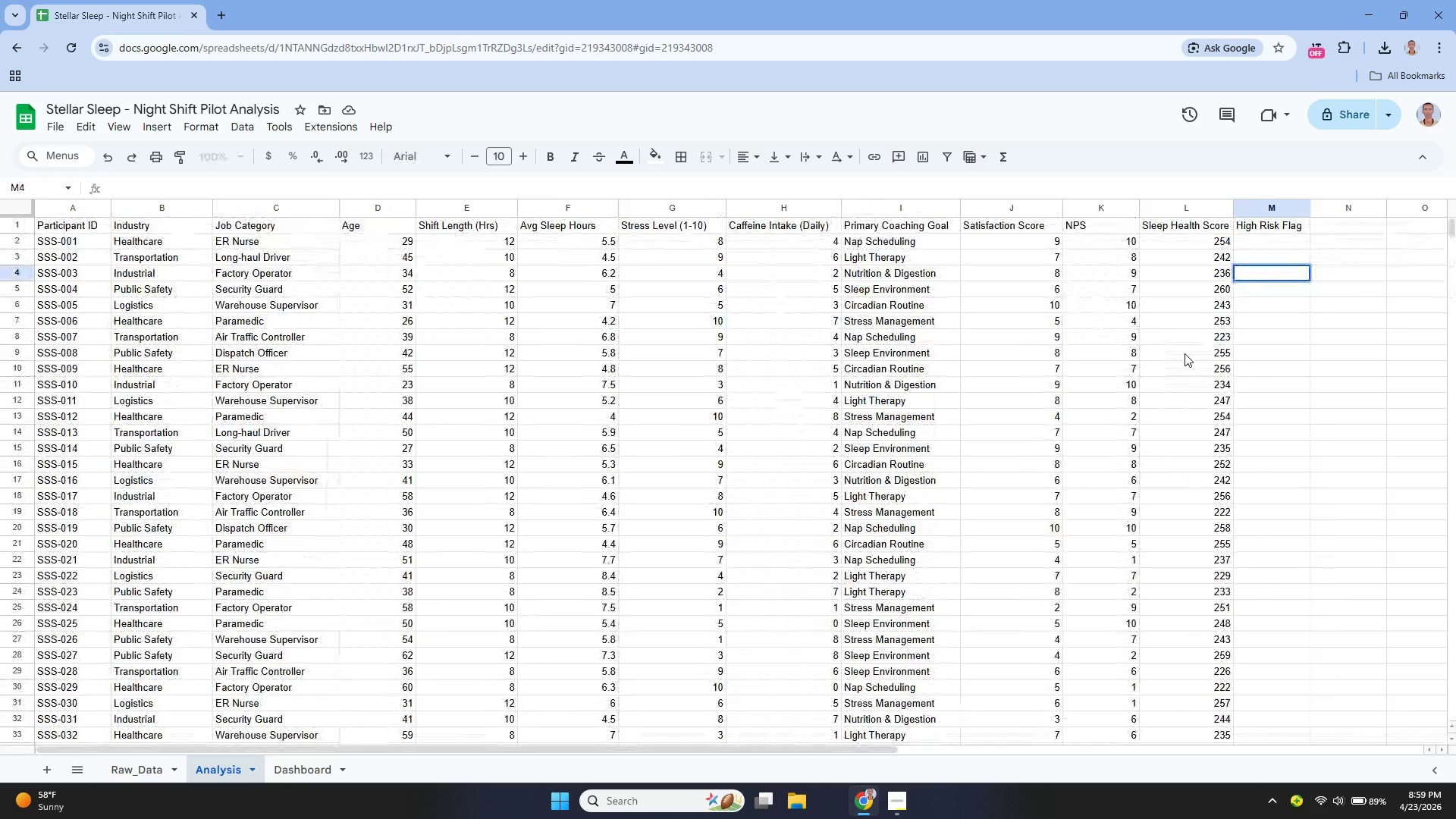 
key(Enter)
 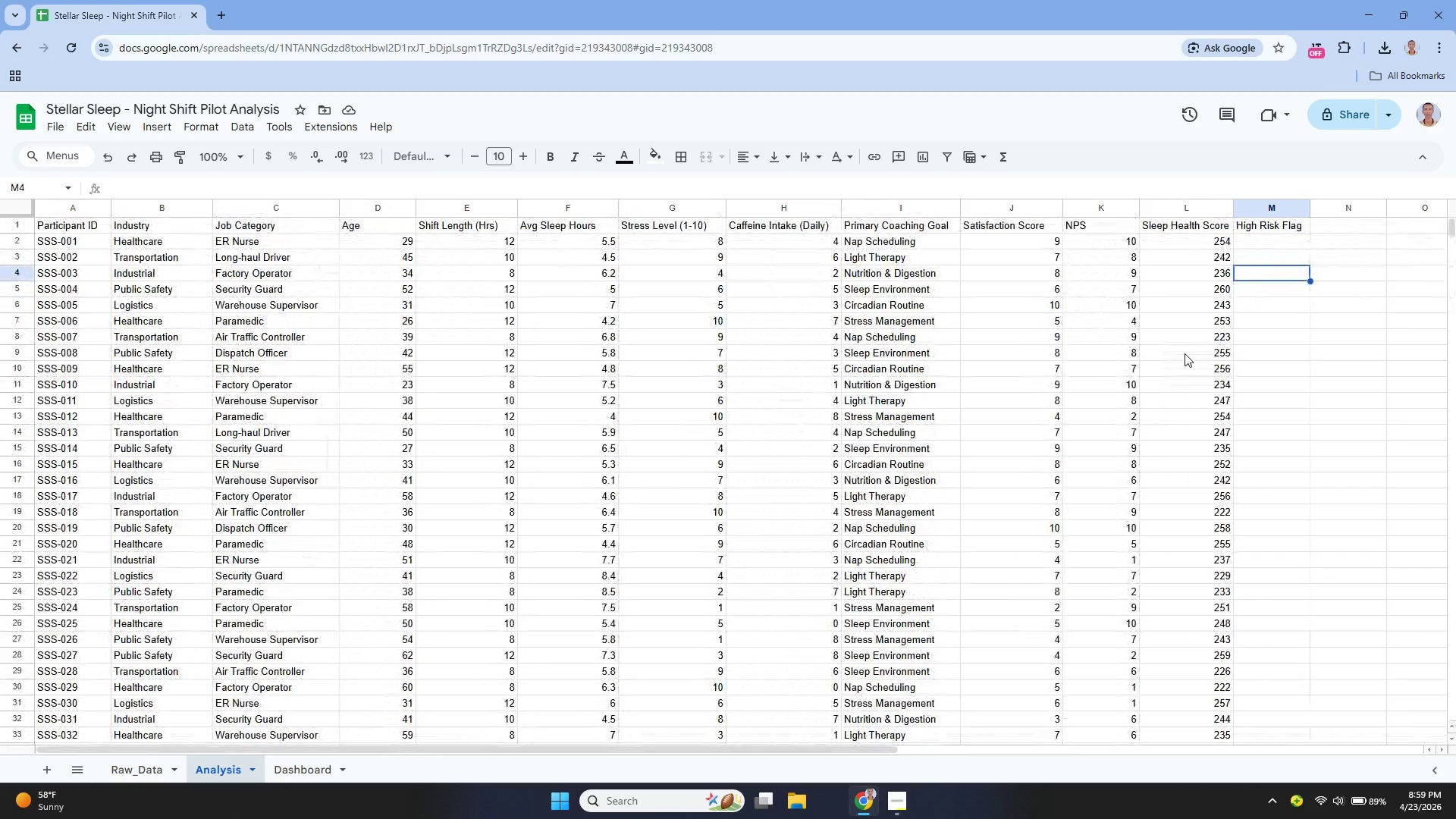 
key(ArrowUp)
 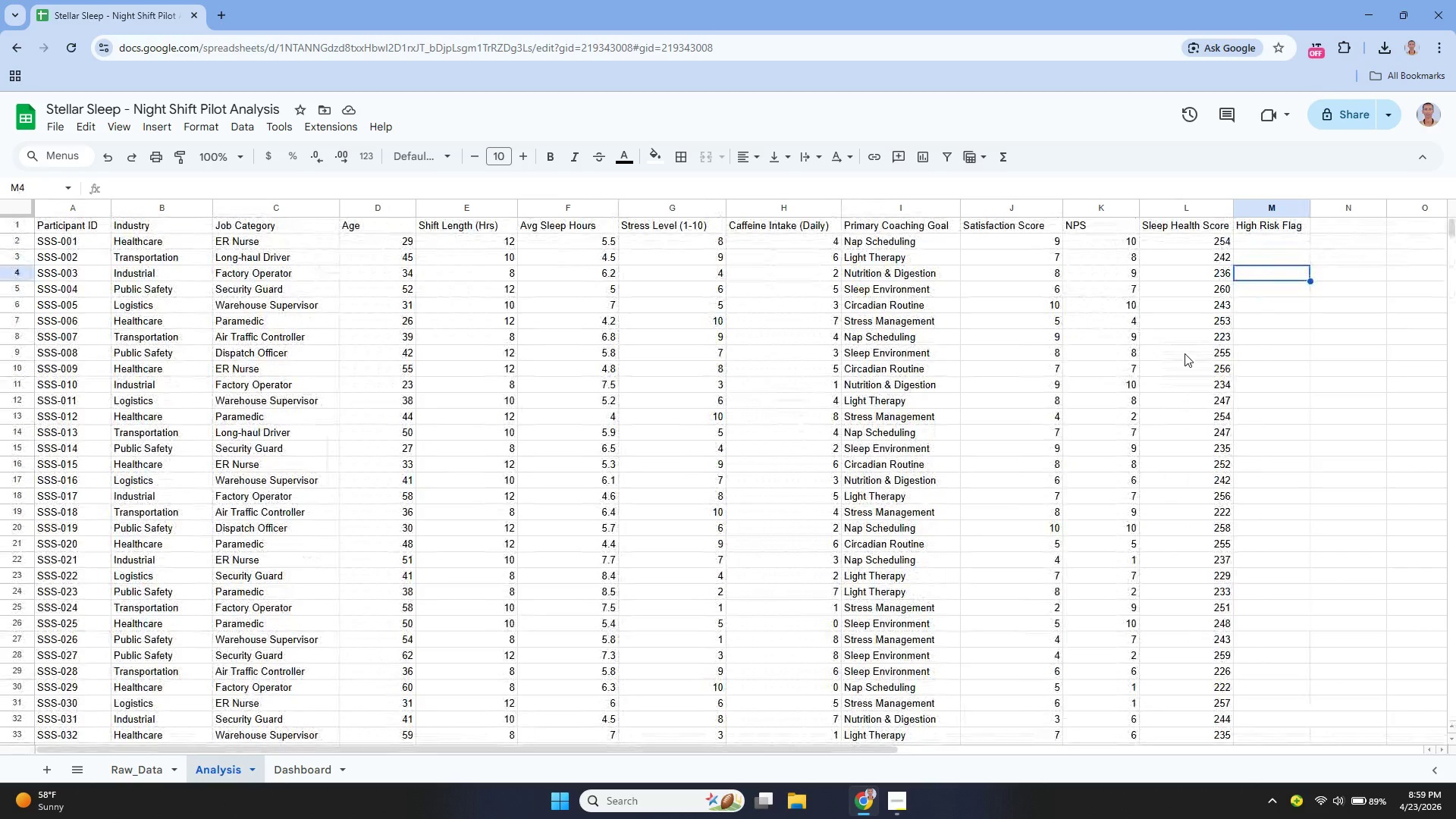 
key(ArrowUp)
 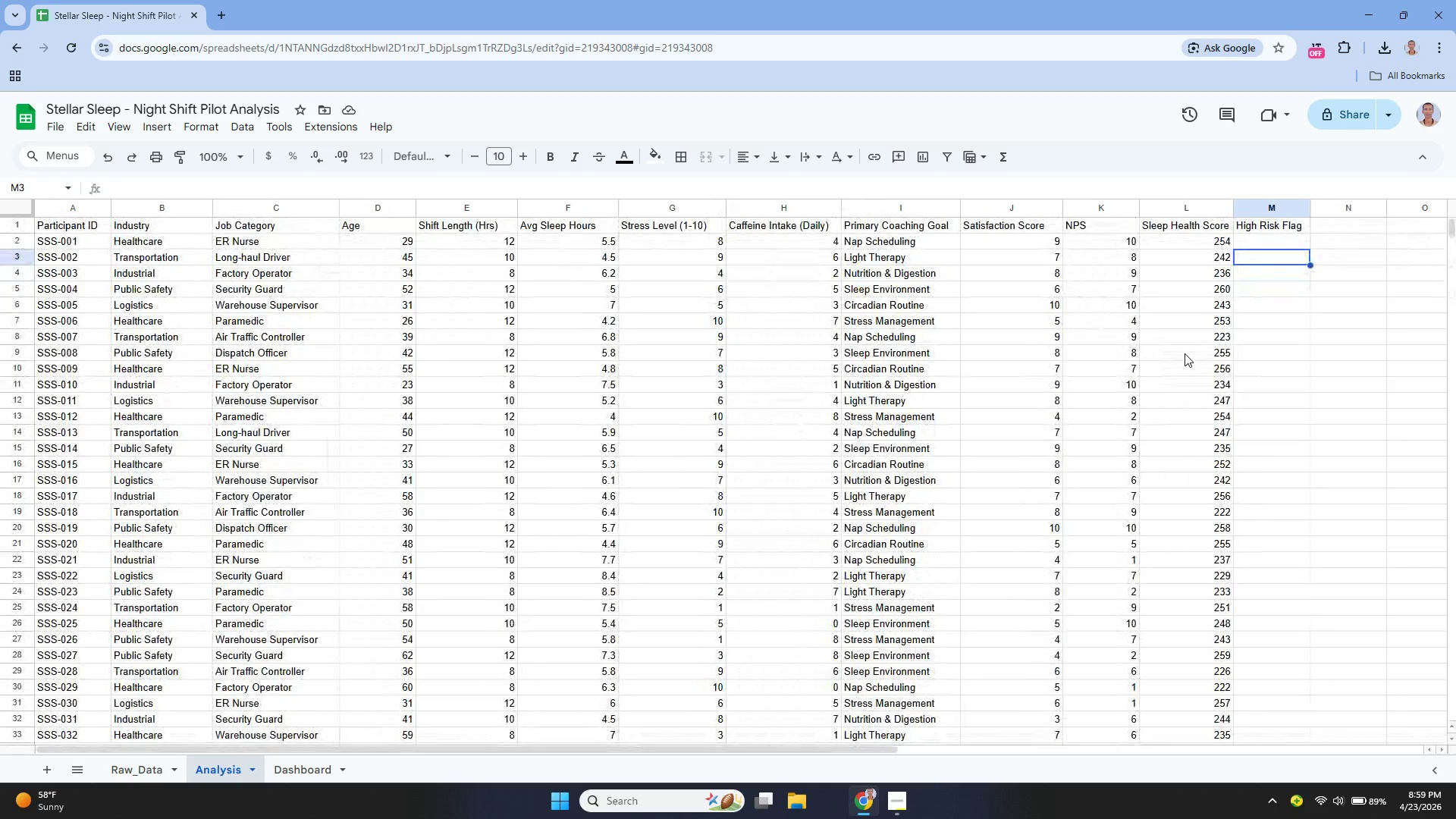 
key(ArrowUp)
 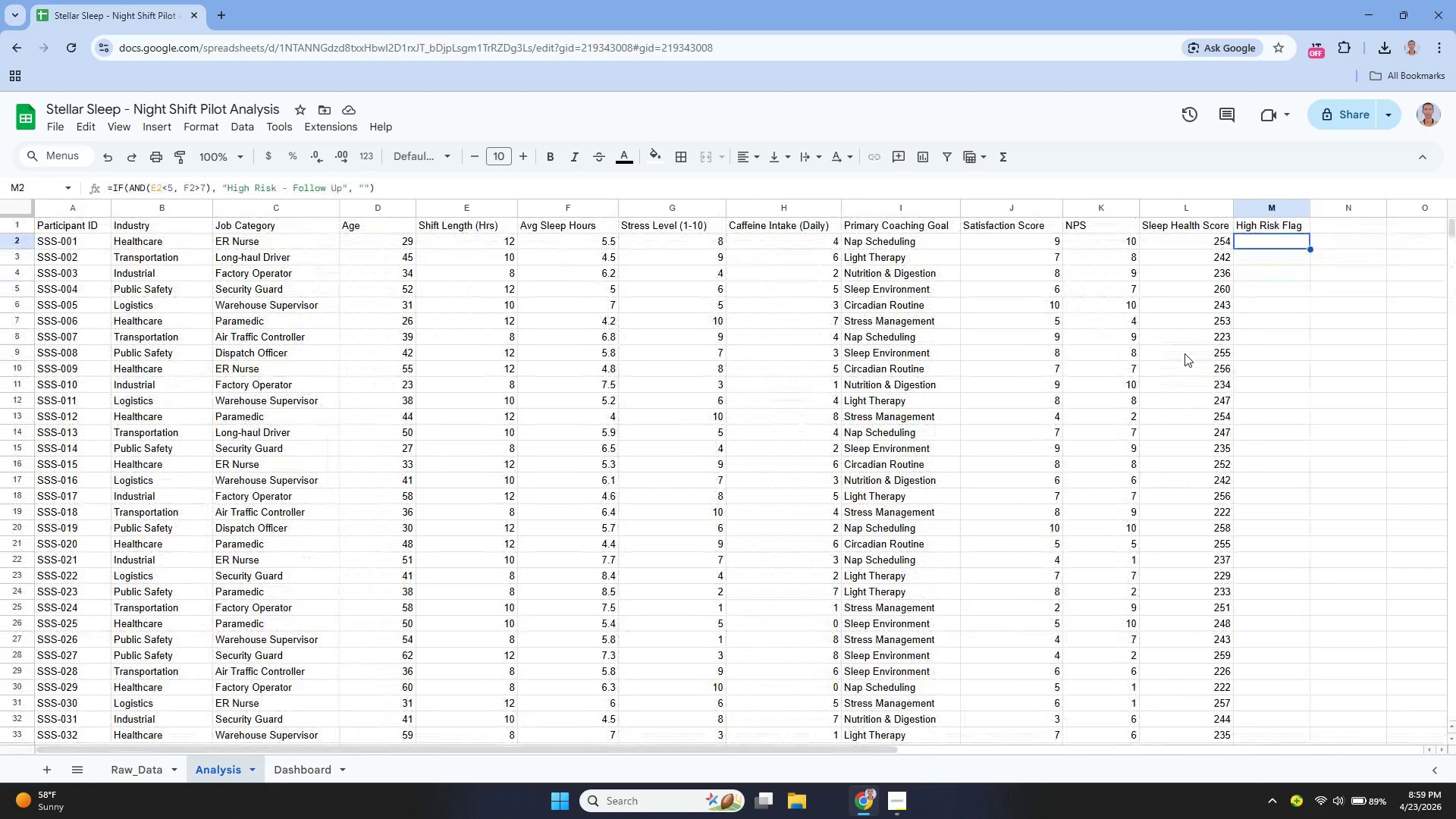 
key(Enter)
 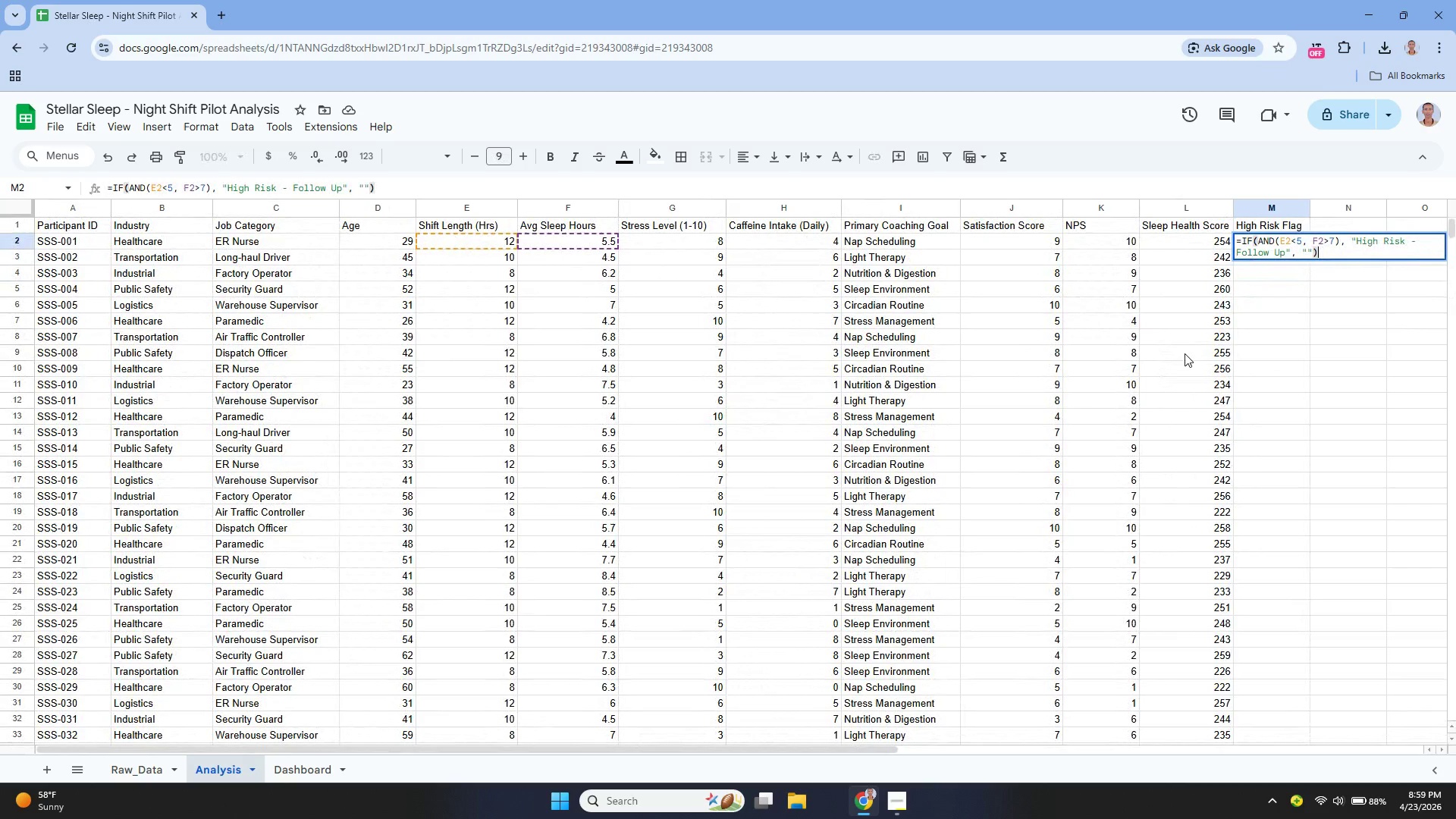 
wait(7.3)
 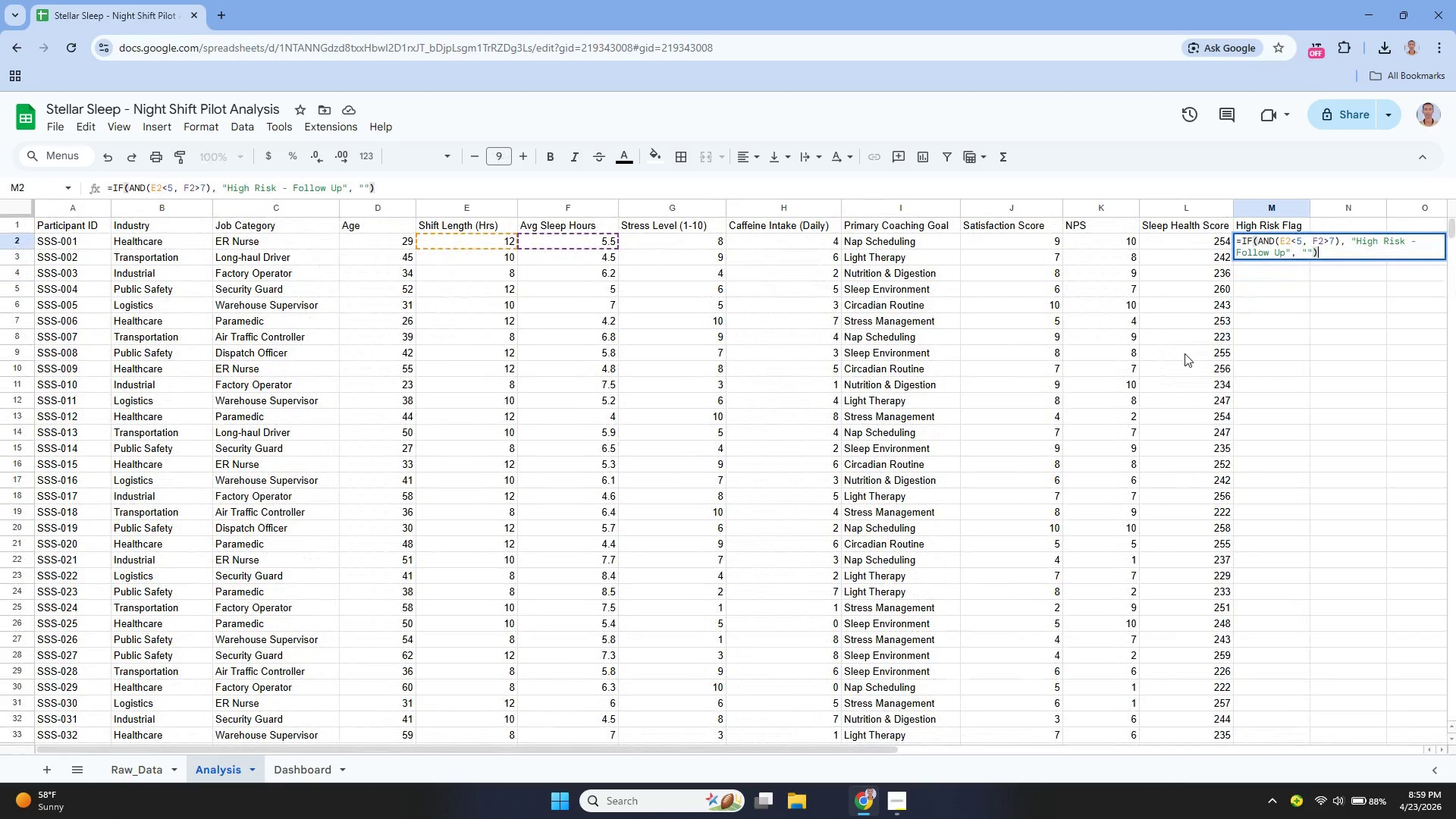 
key(ArrowUp)
 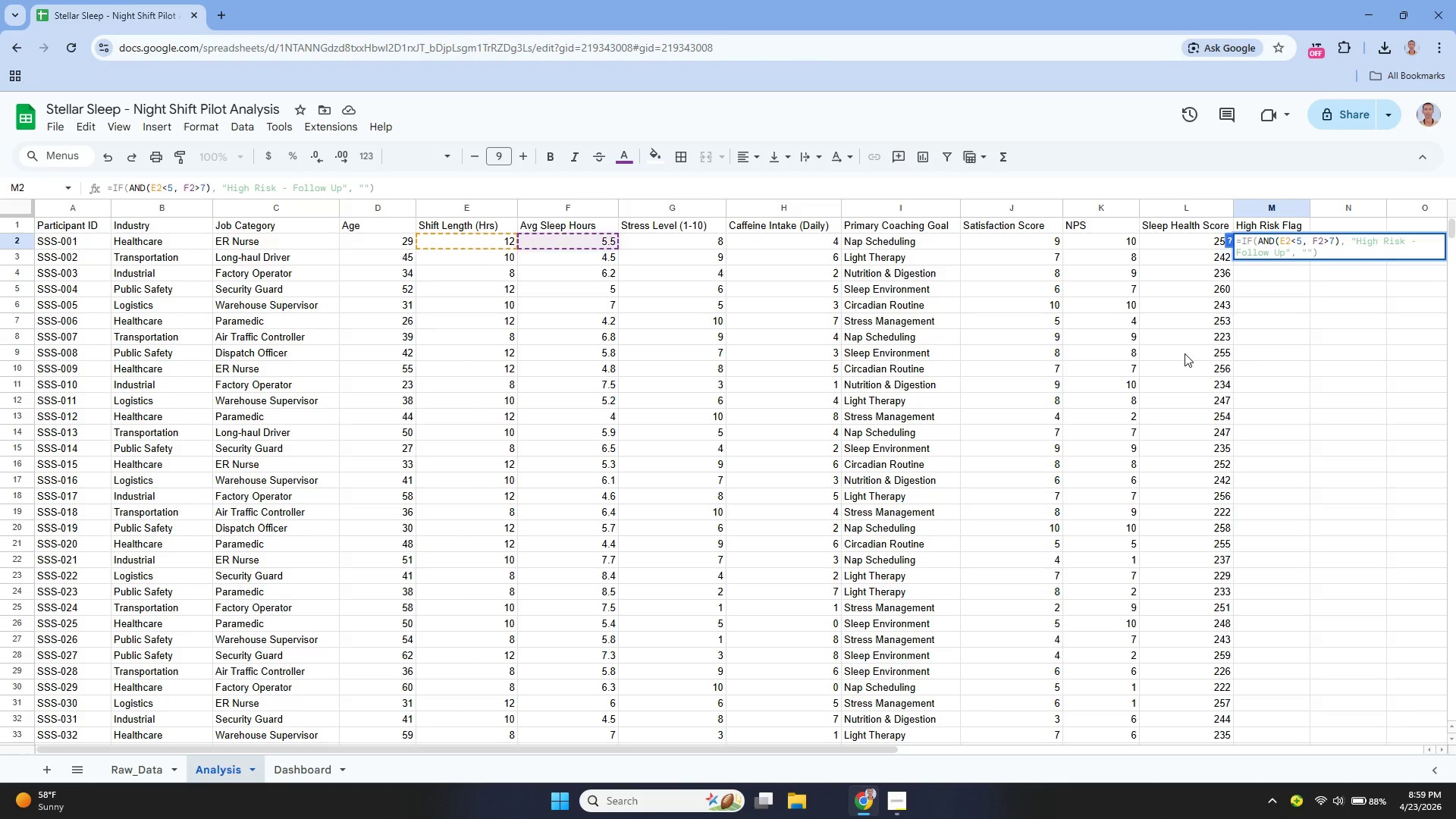 
wait(9.98)
 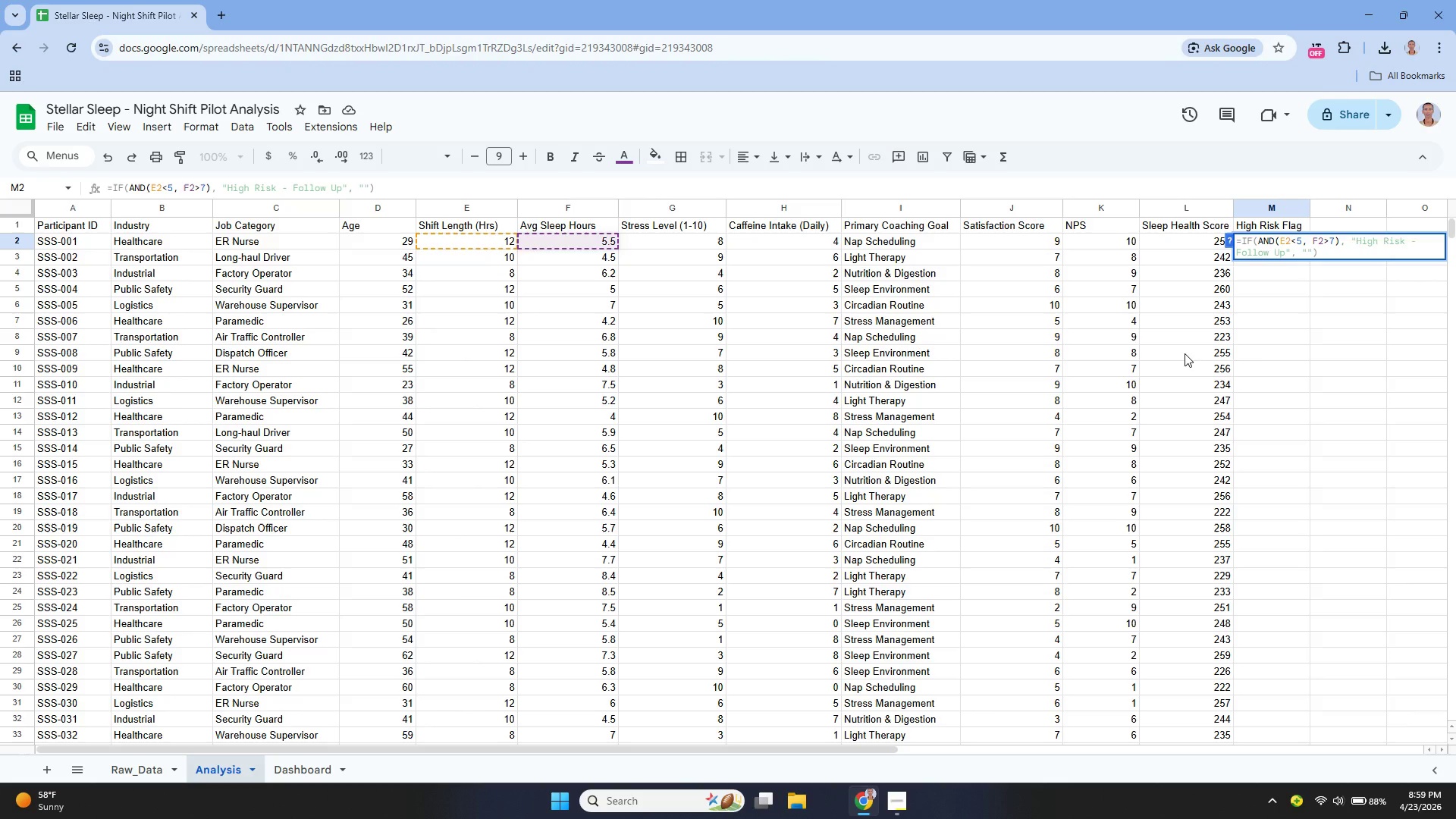 
key(Enter)
 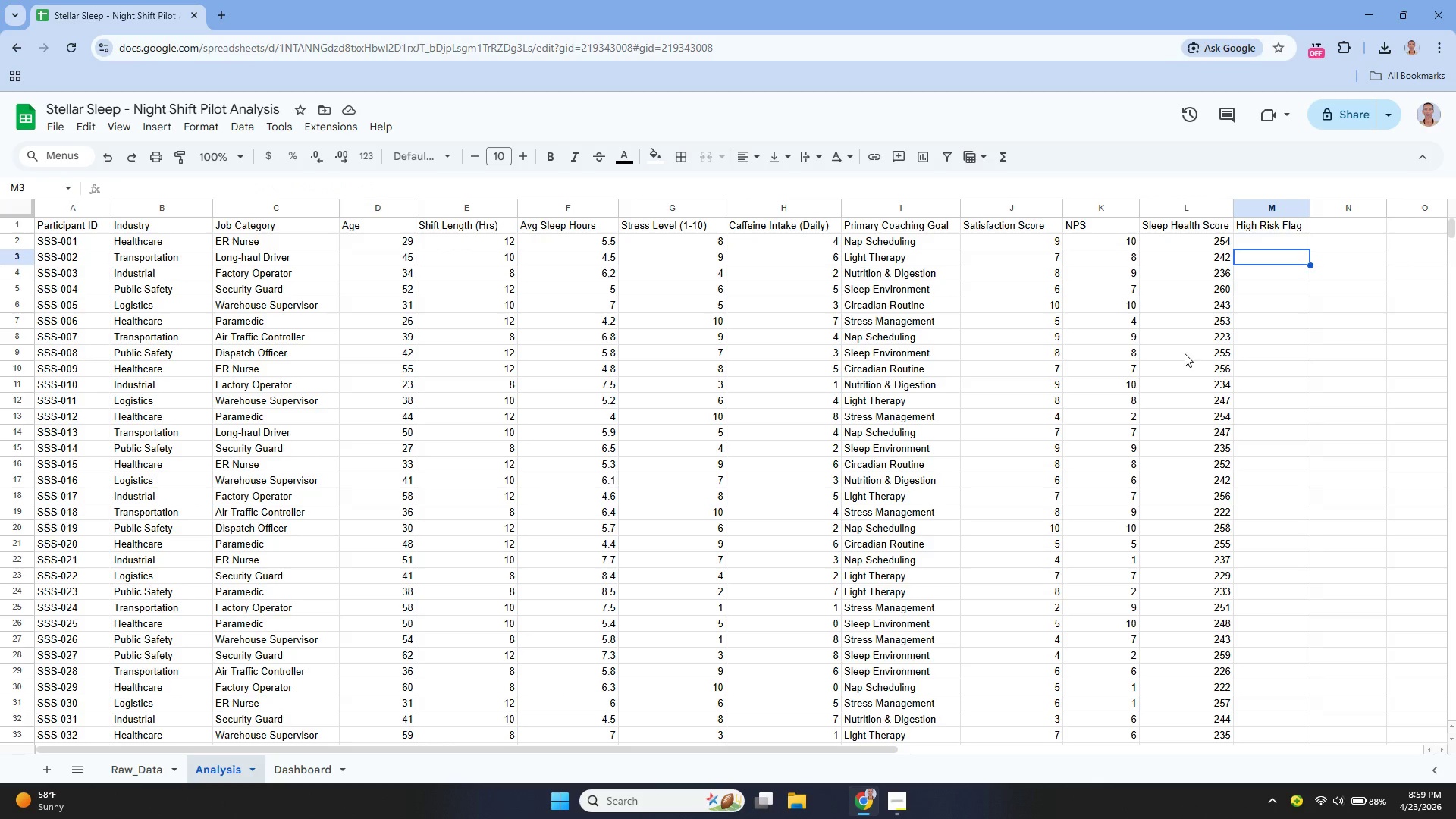 
key(ArrowUp)
 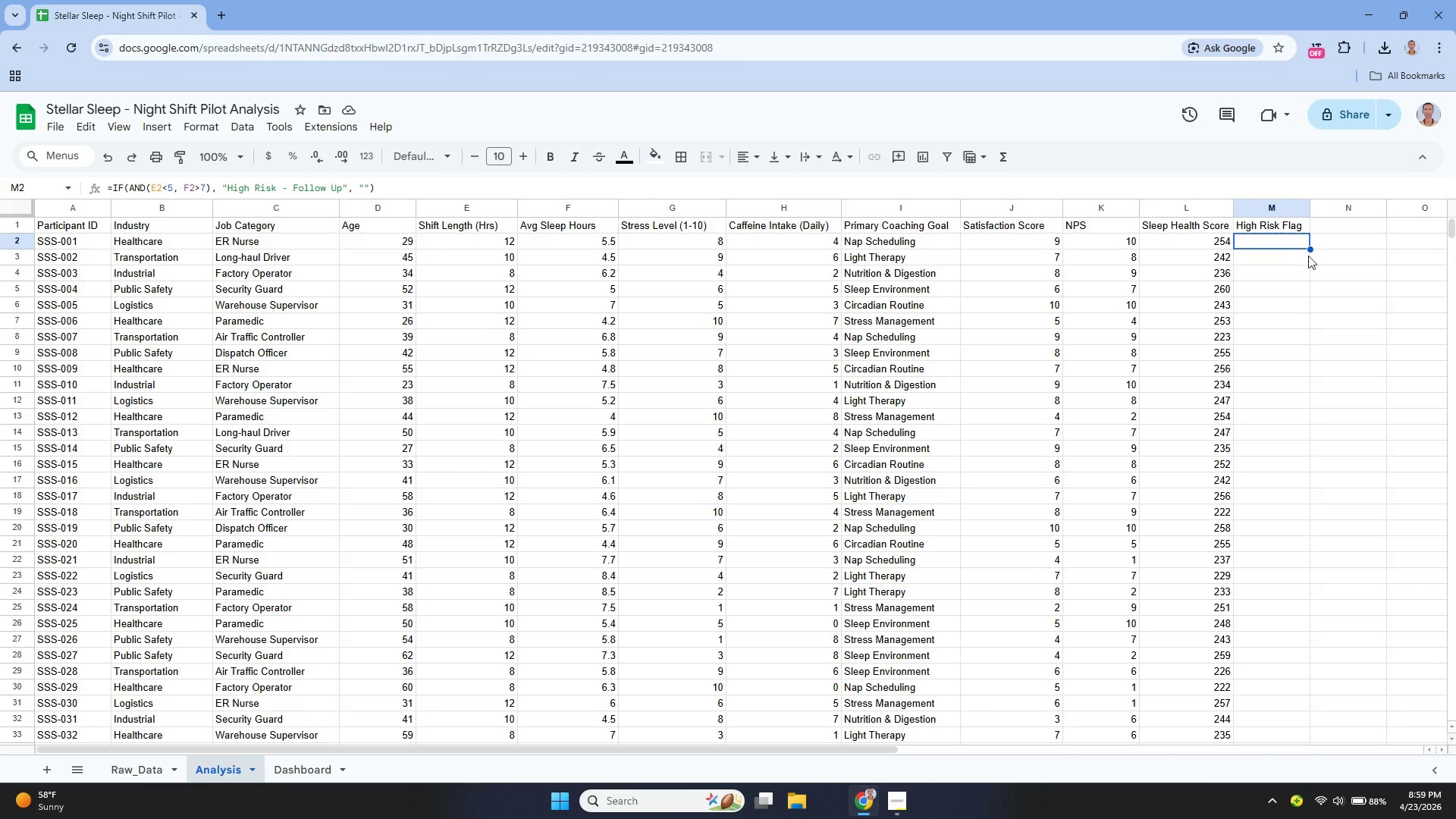 
left_click_drag(start_coordinate=[1311, 248], to_coordinate=[1314, 300])
 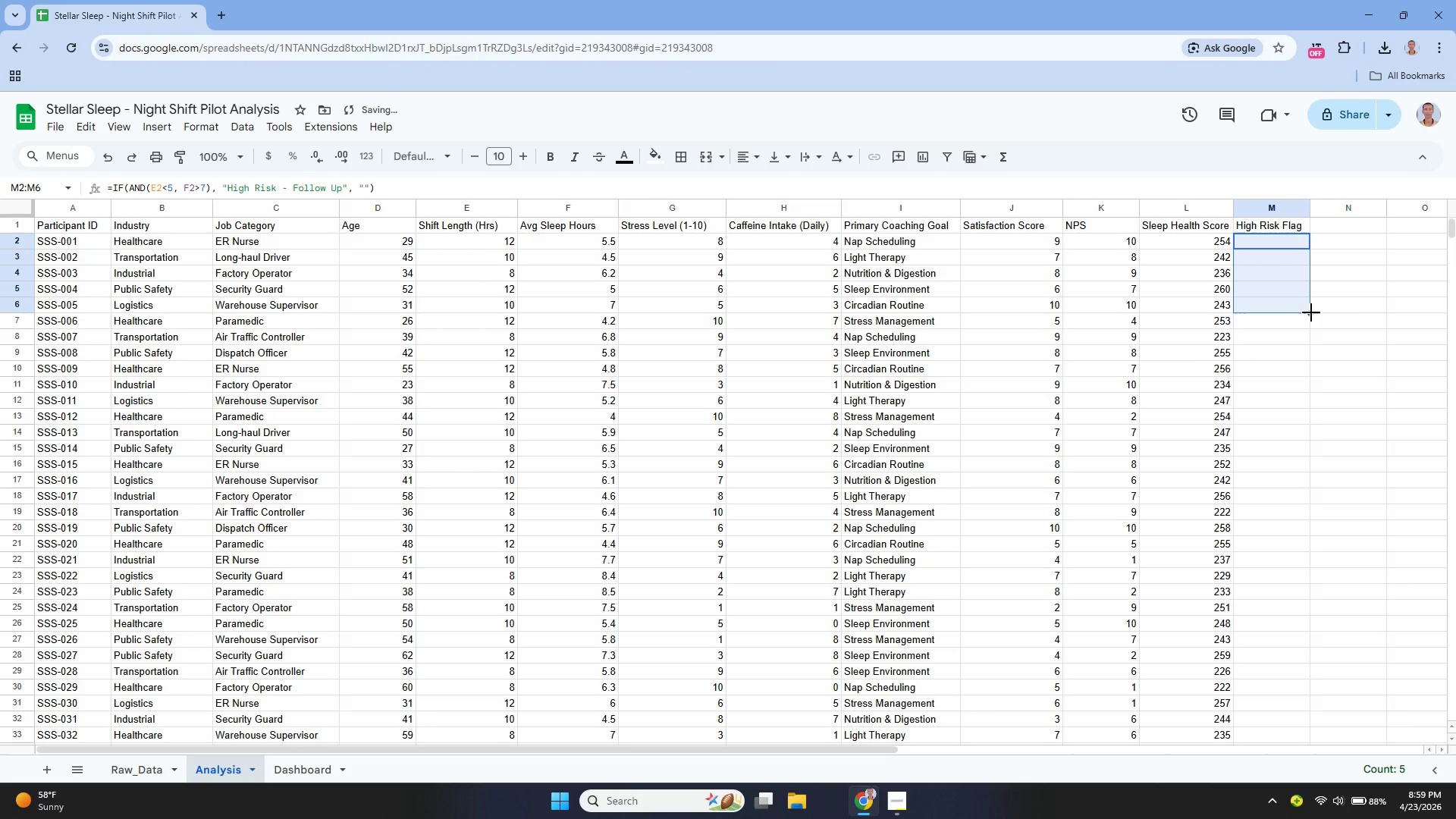 
left_click_drag(start_coordinate=[1311, 314], to_coordinate=[1308, 564])
 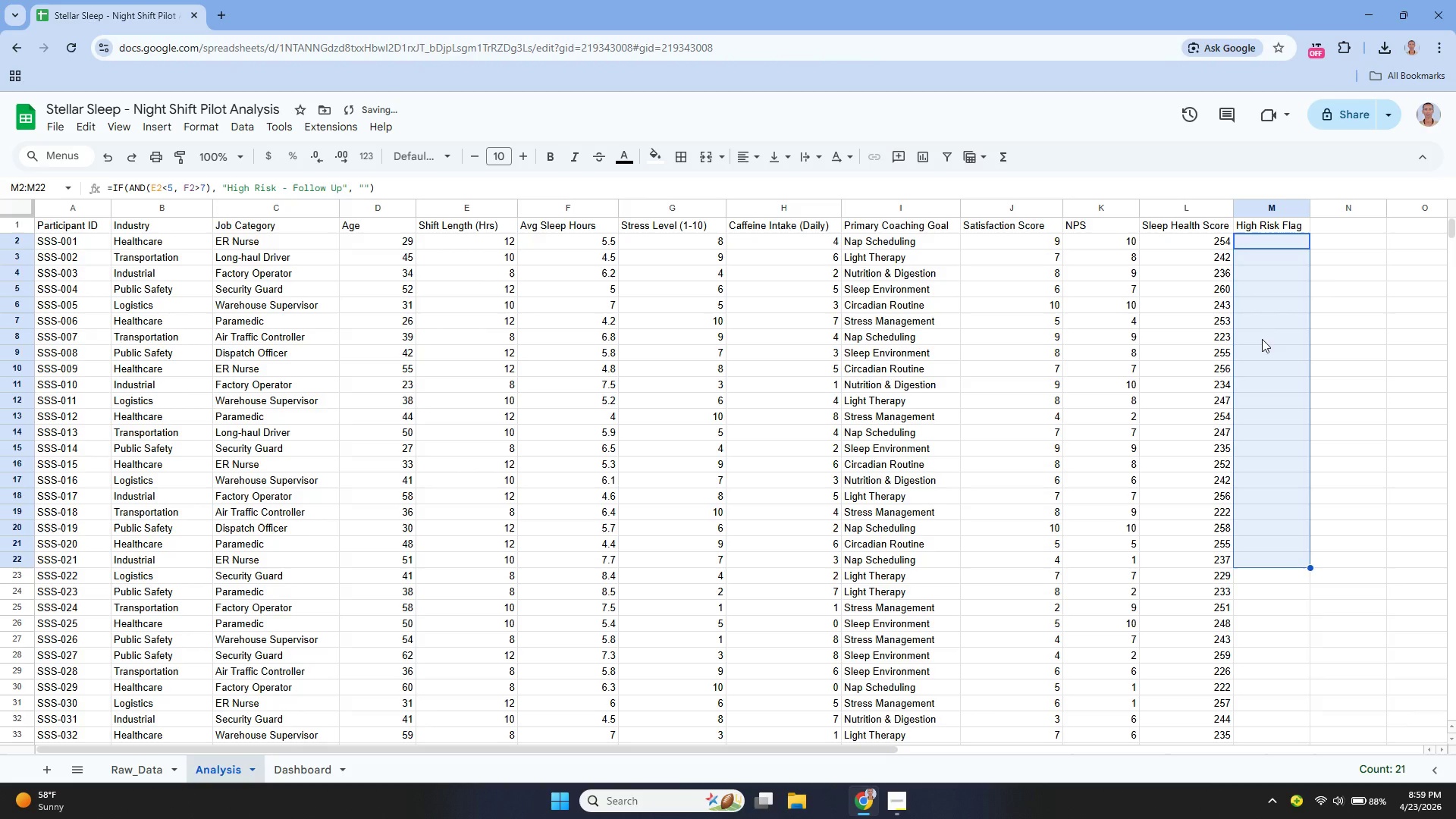 
double_click([1261, 329])
 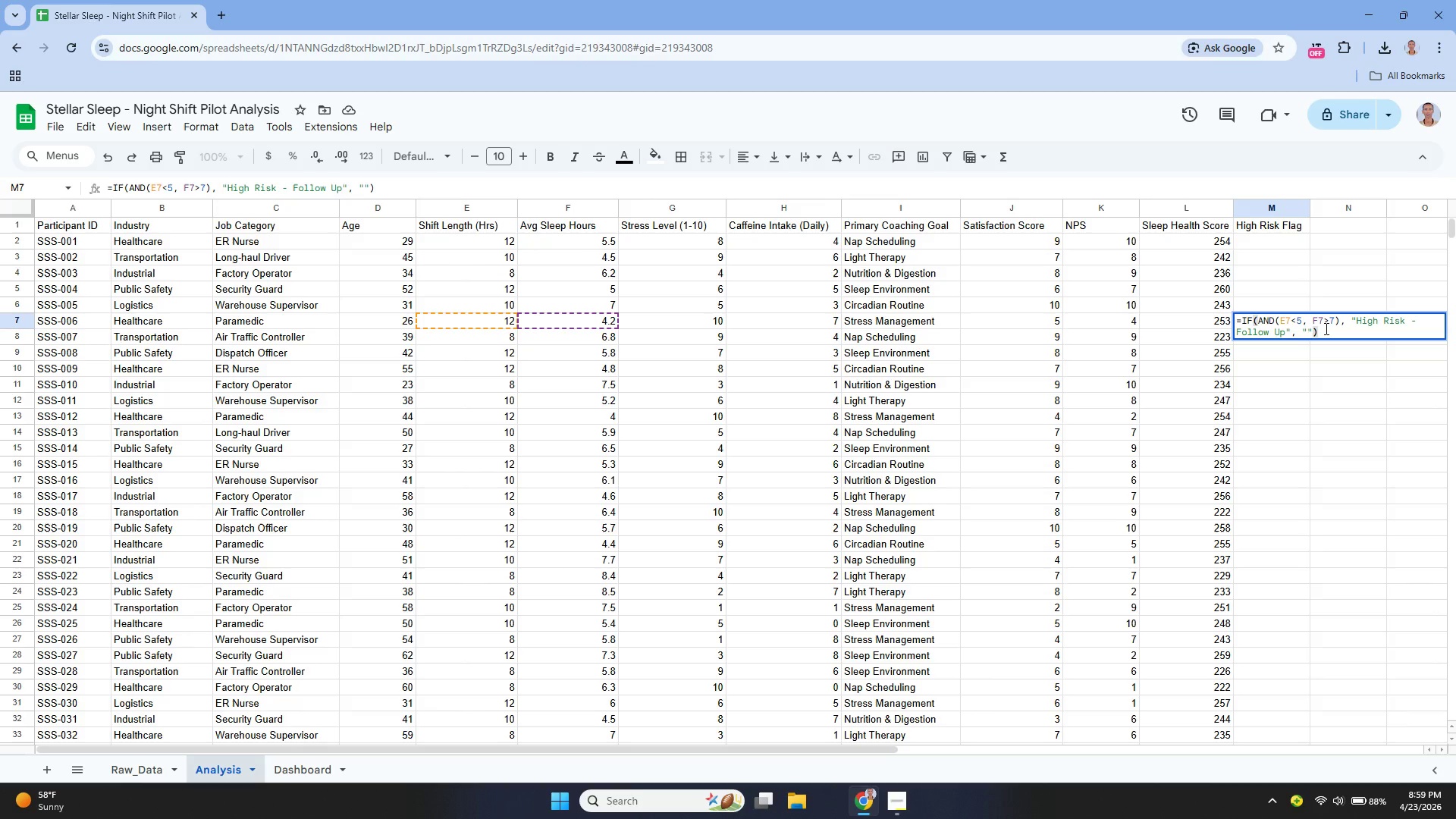 
wait(20.59)
 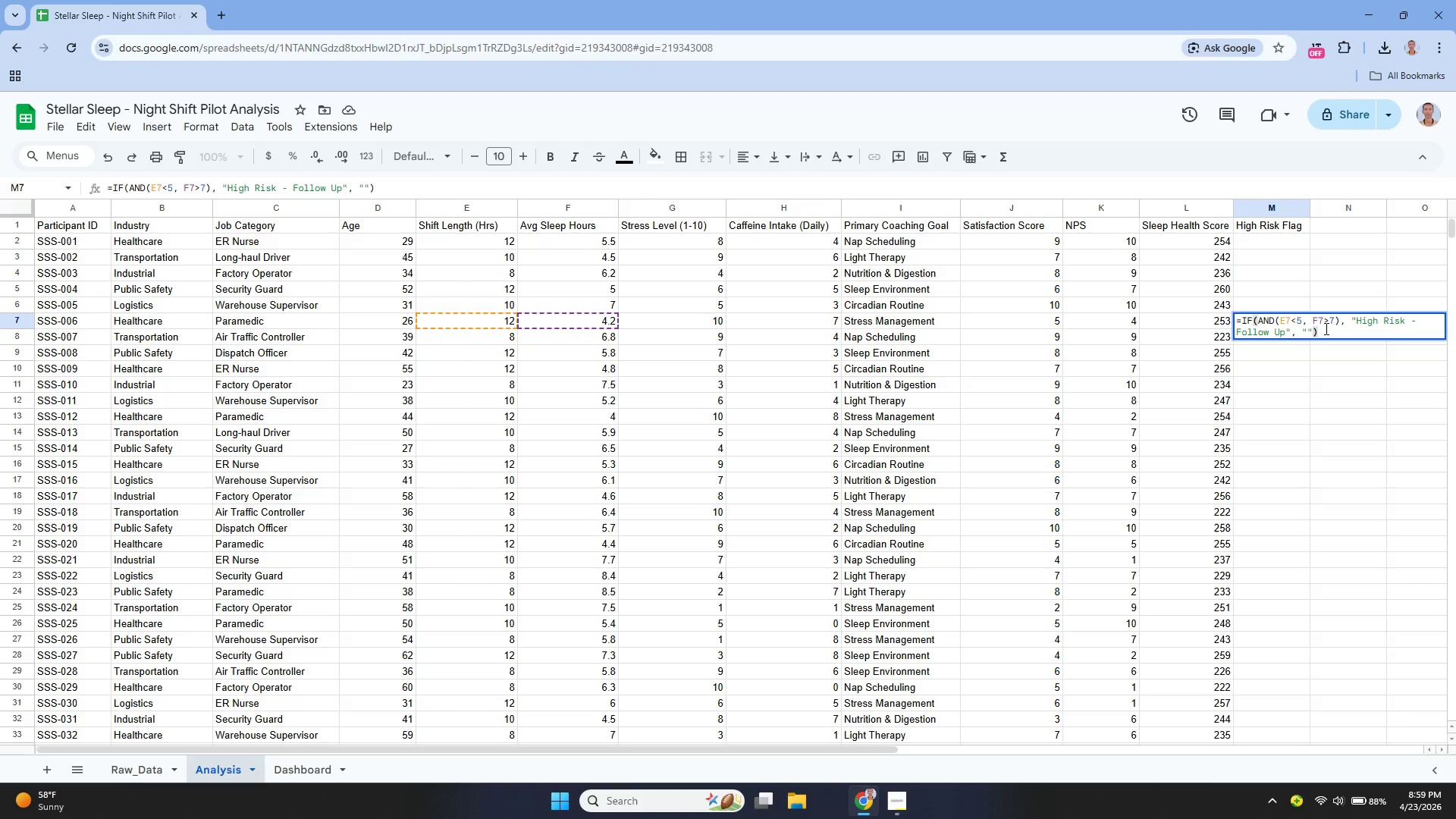 
left_click([1275, 538])
 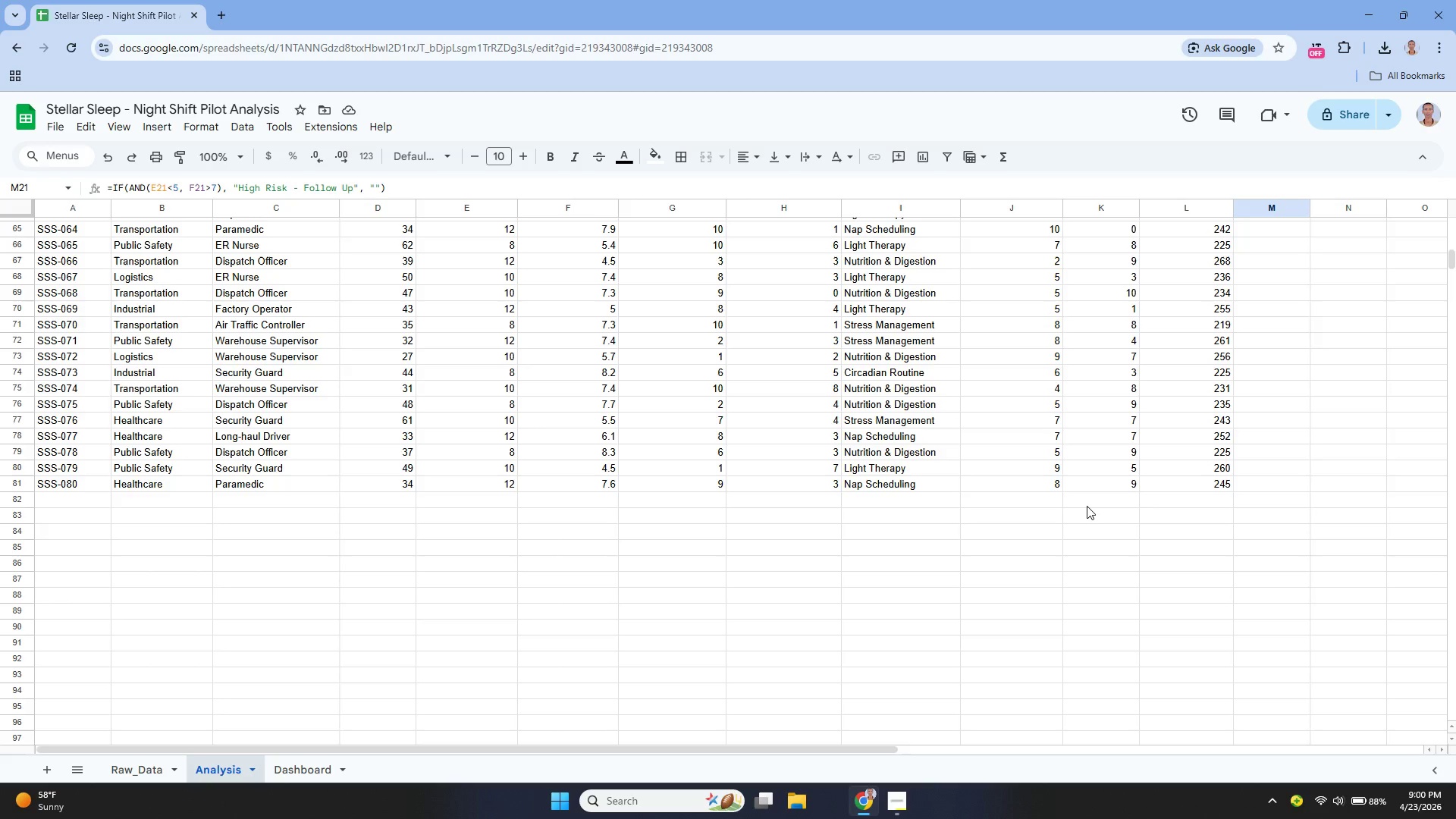 
wait(34.73)
 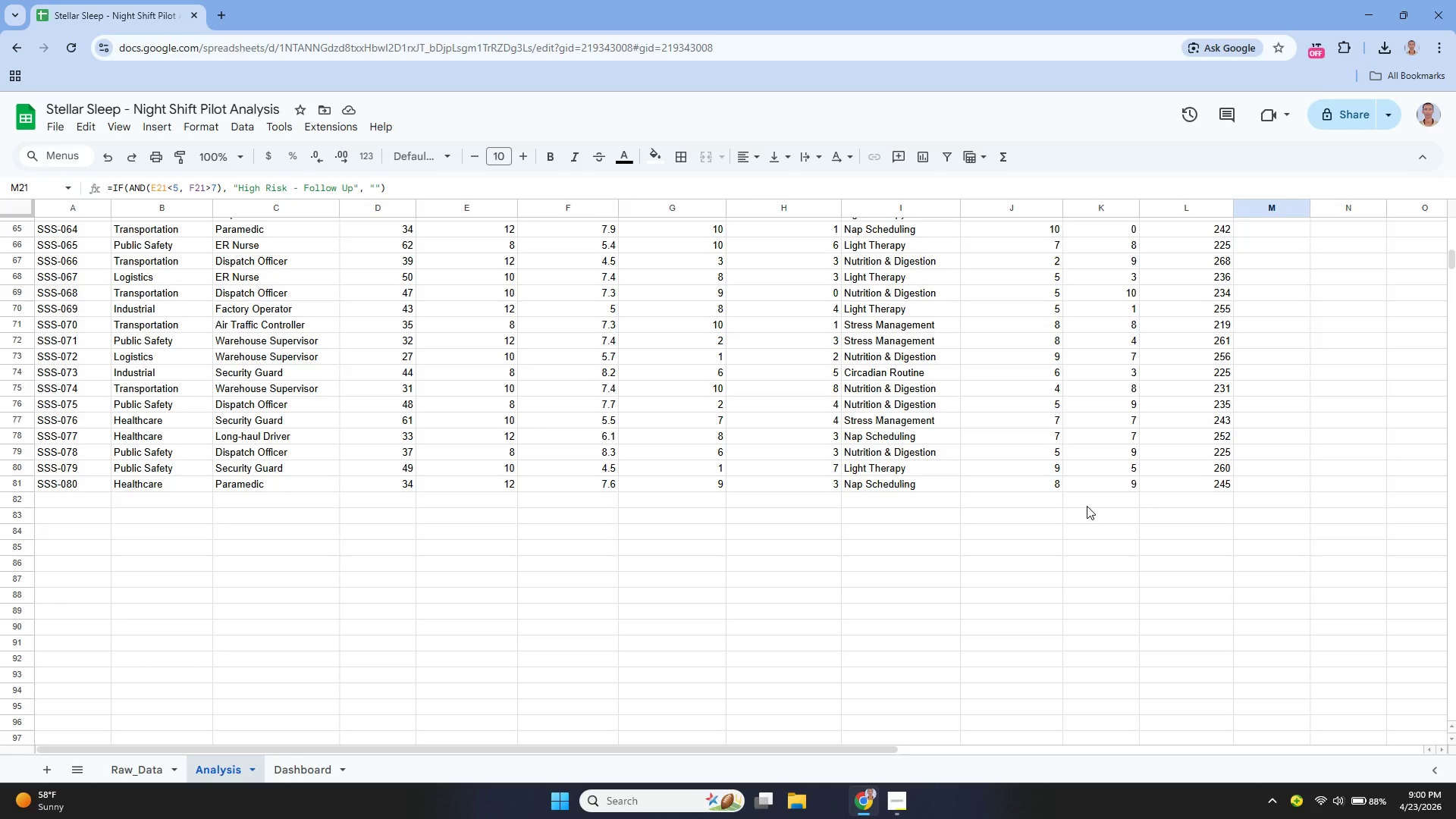 
scroll: coordinate [1316, 448], scroll_direction: up, amount: 14.0
 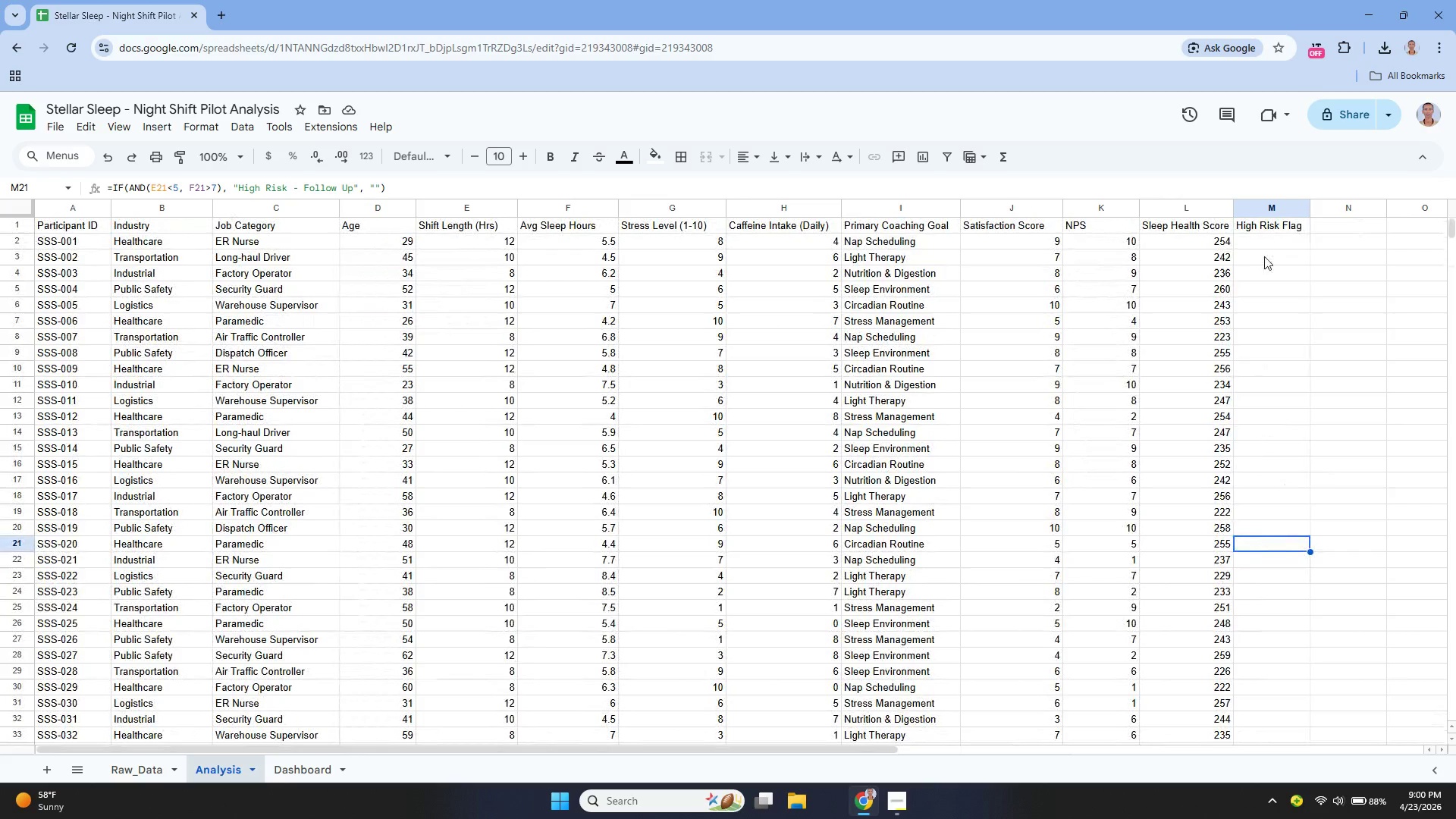 
double_click([1260, 241])
 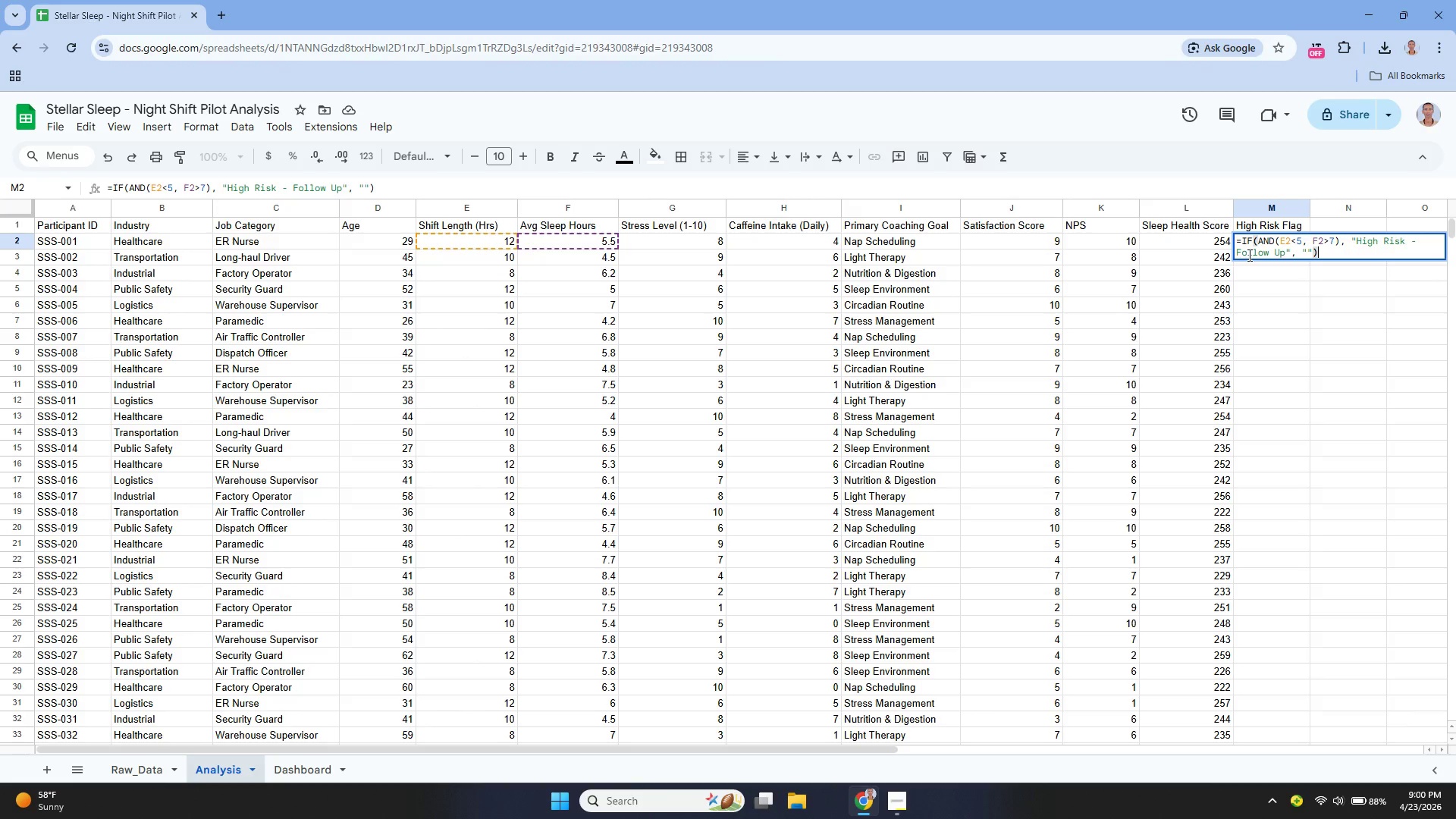 
wait(21.05)
 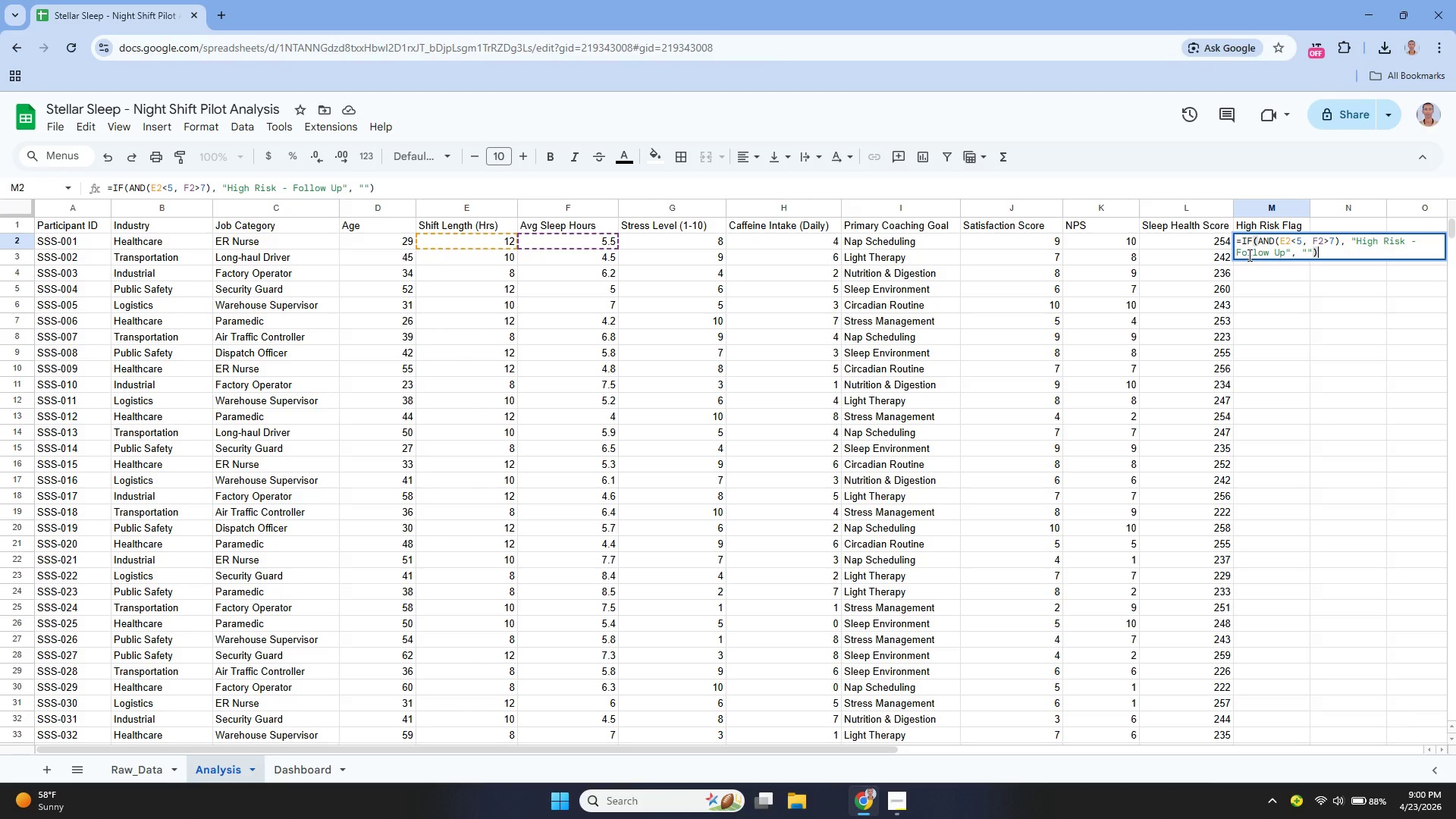 
key(ArrowLeft)
 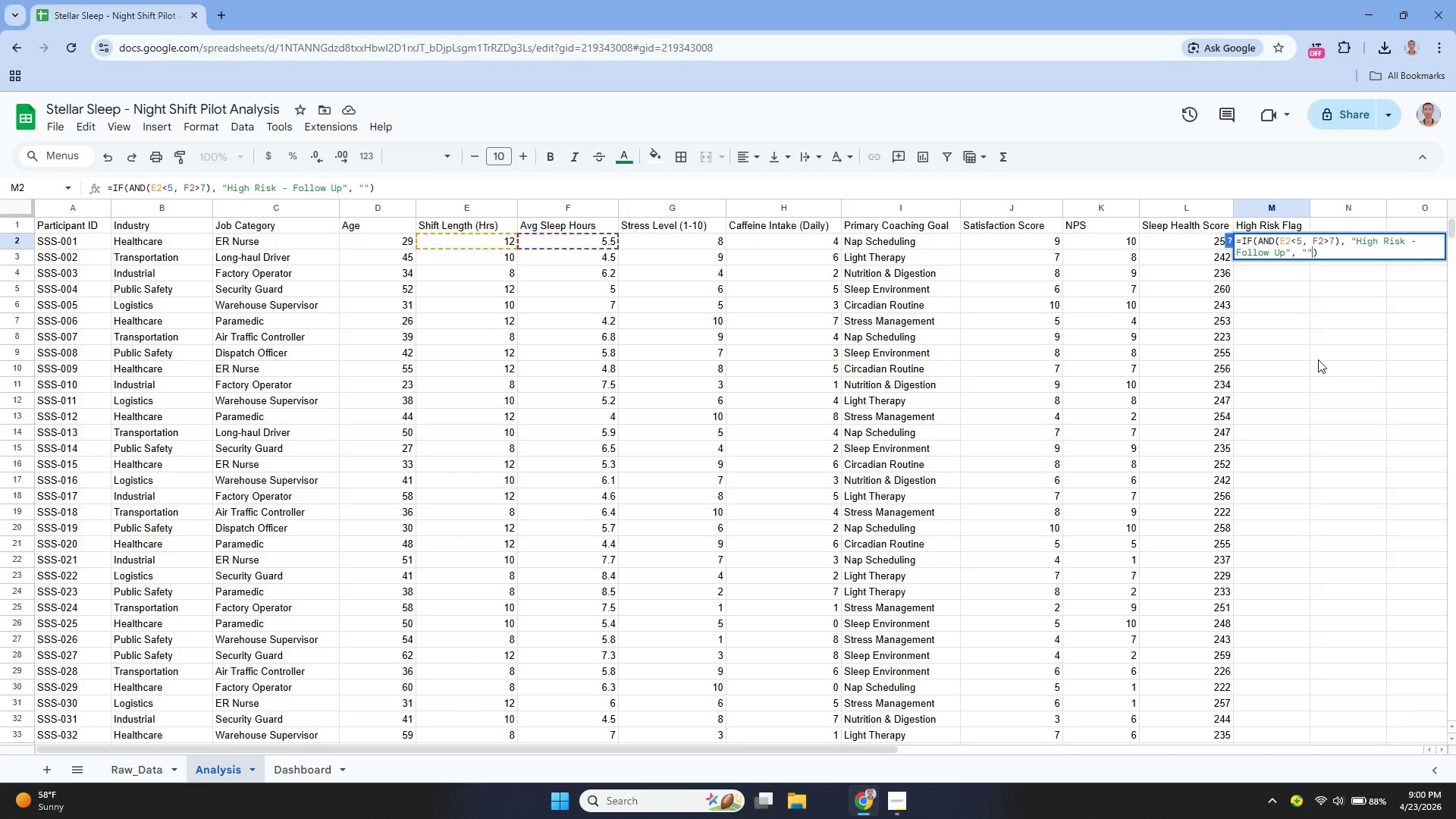 
hold_key(key=ShiftLeft, duration=0.41)
 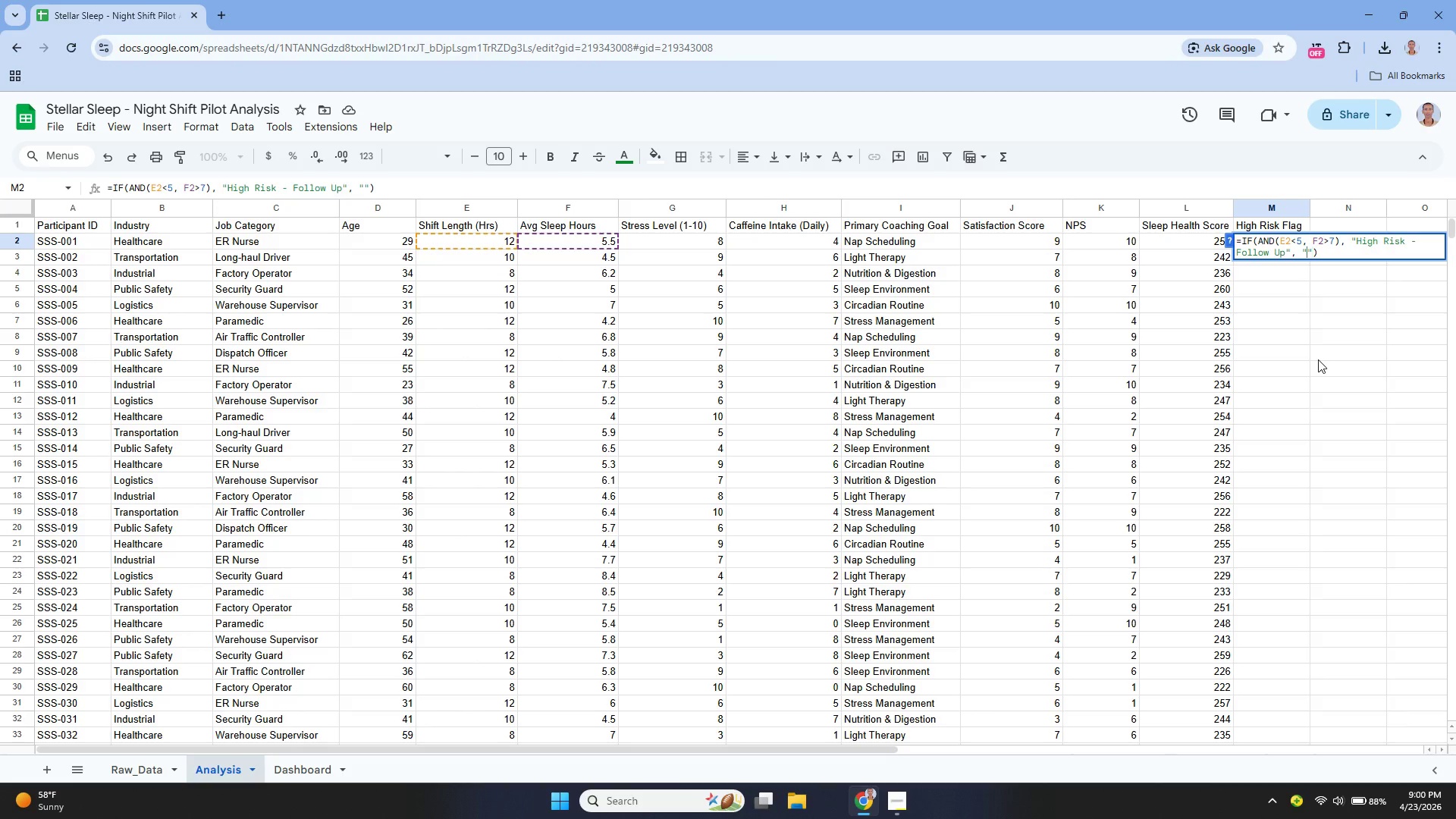 
key(ArrowLeft)
 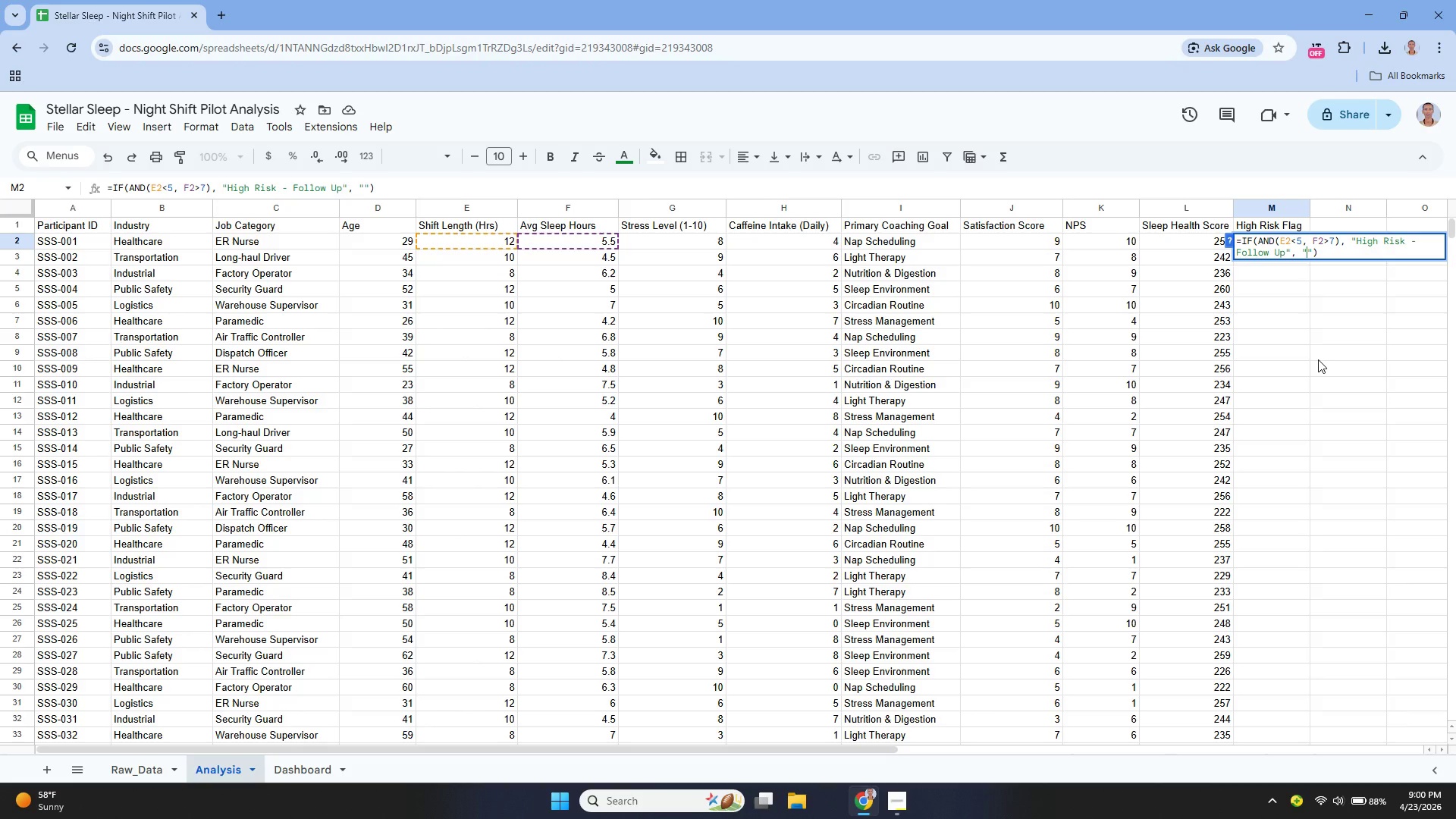 
type(No Risk)
 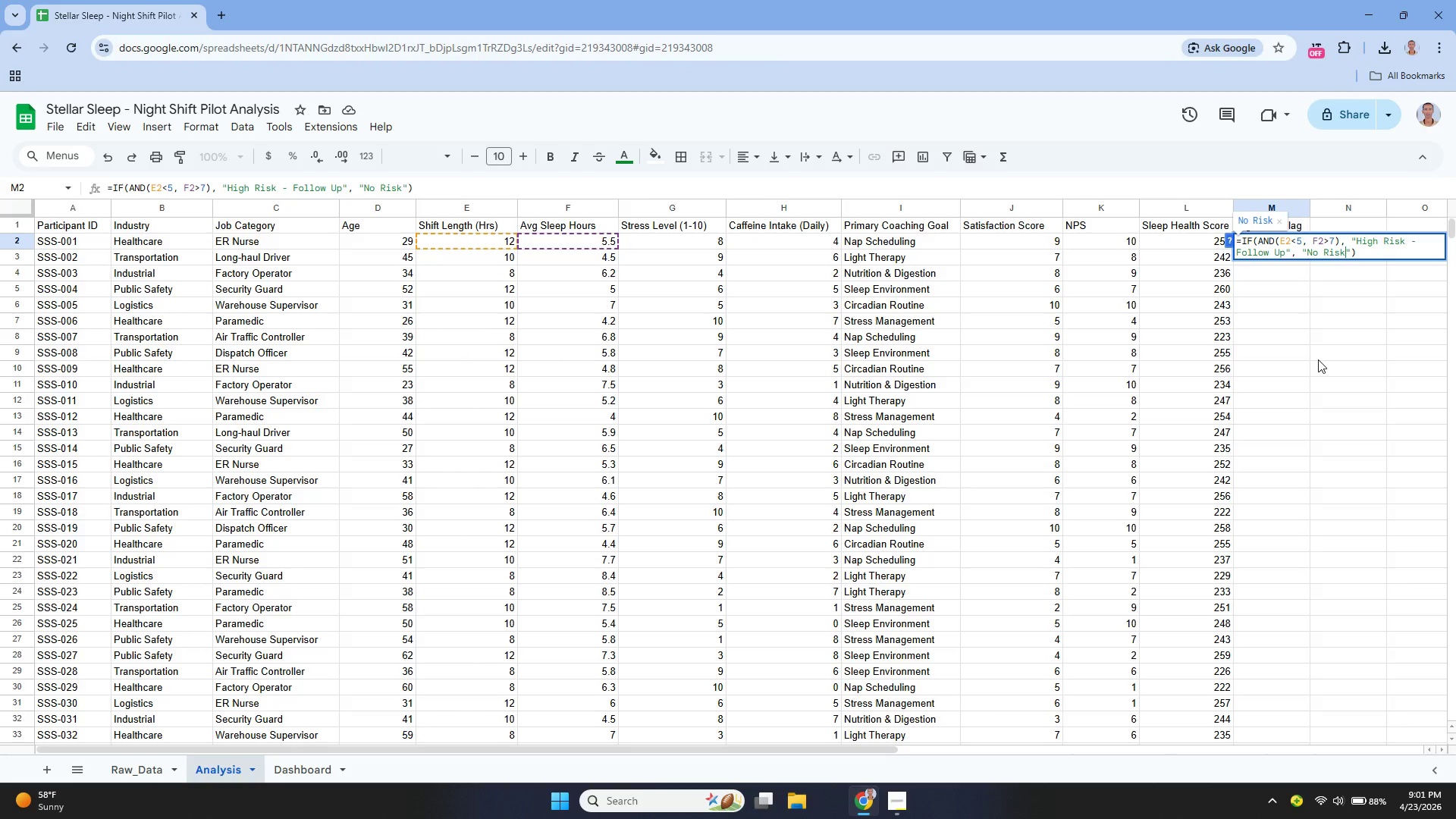 
key(Enter)
 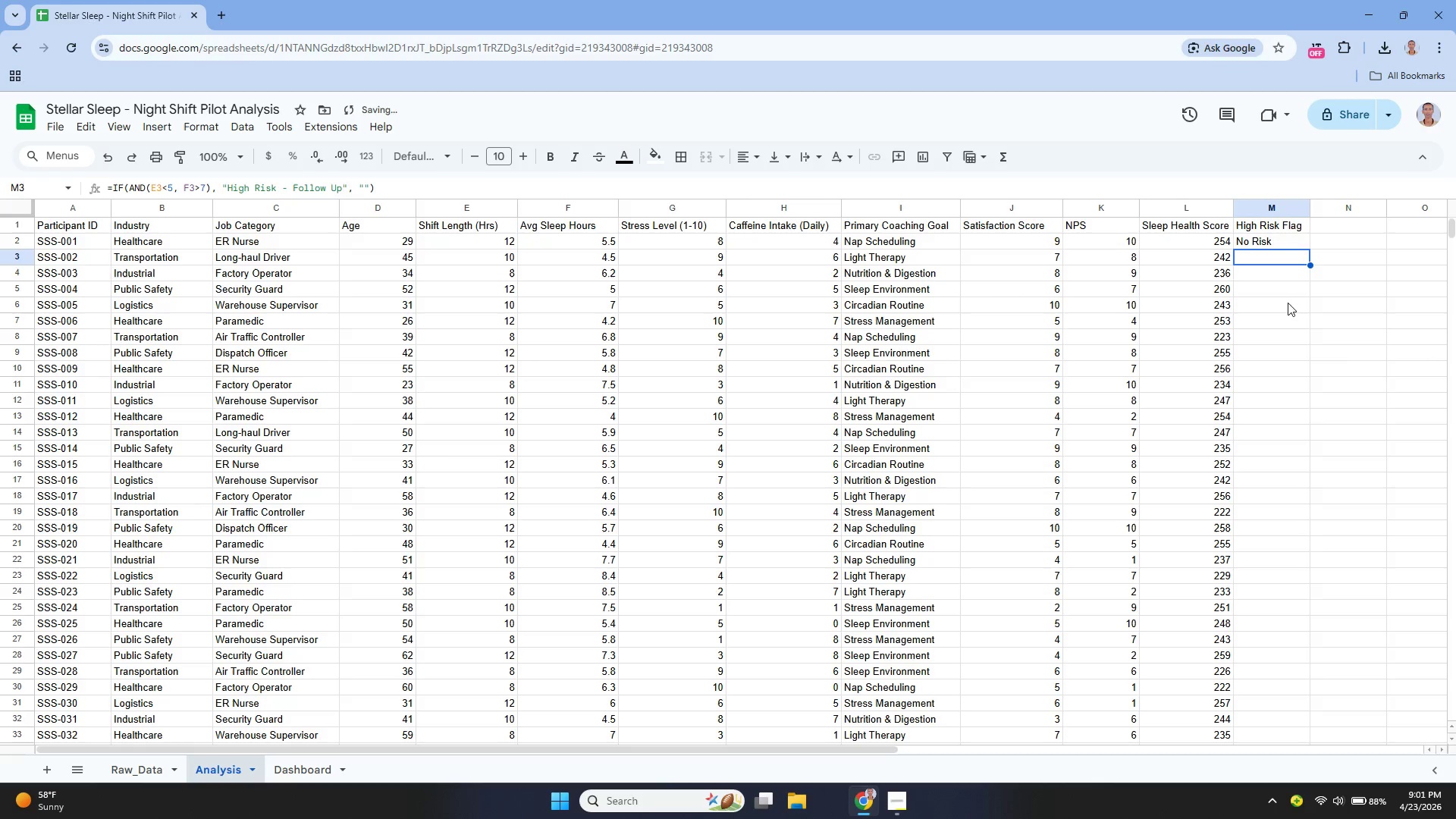 
left_click([1243, 239])
 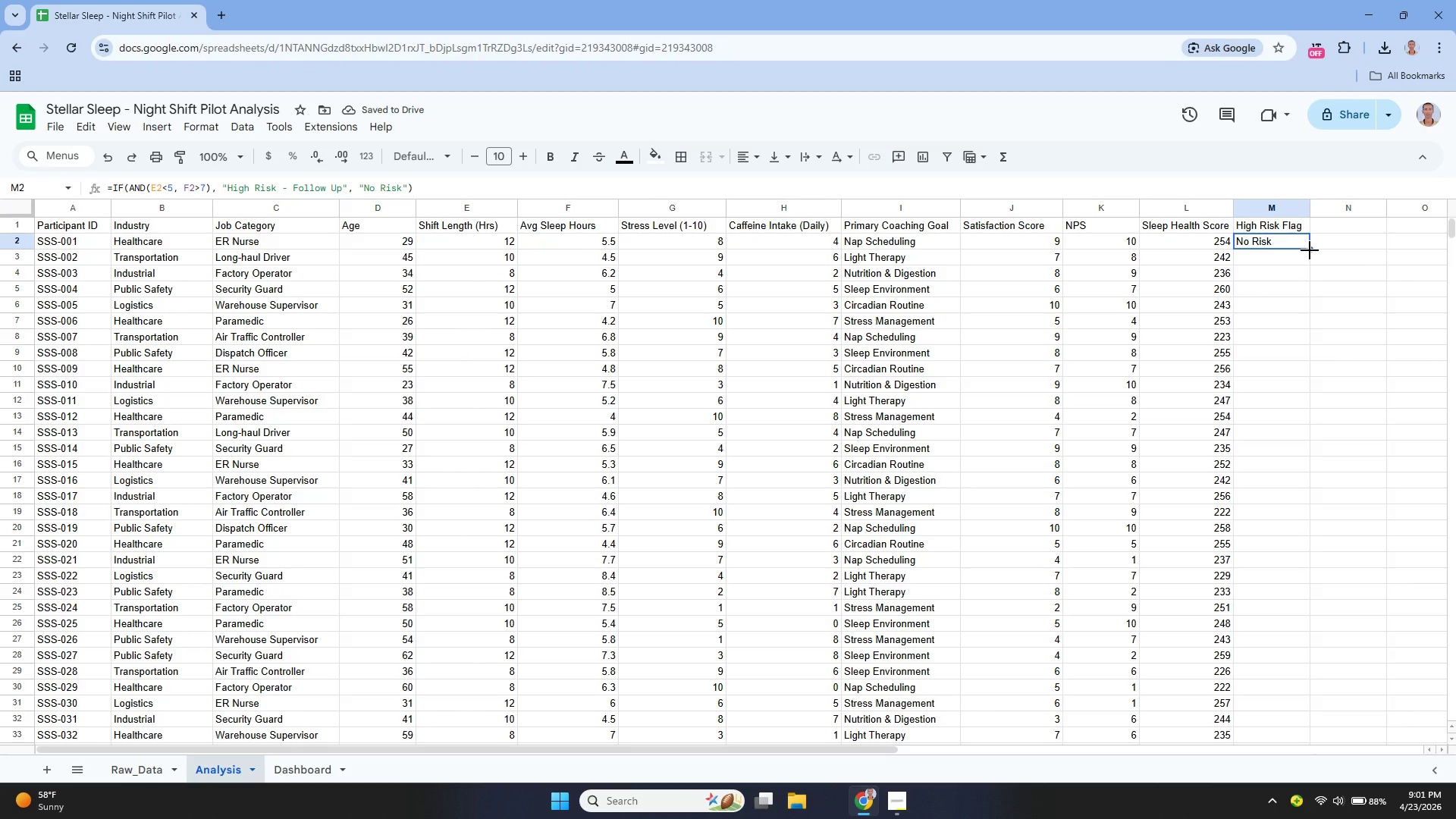 
left_click_drag(start_coordinate=[1310, 249], to_coordinate=[1262, 517])
 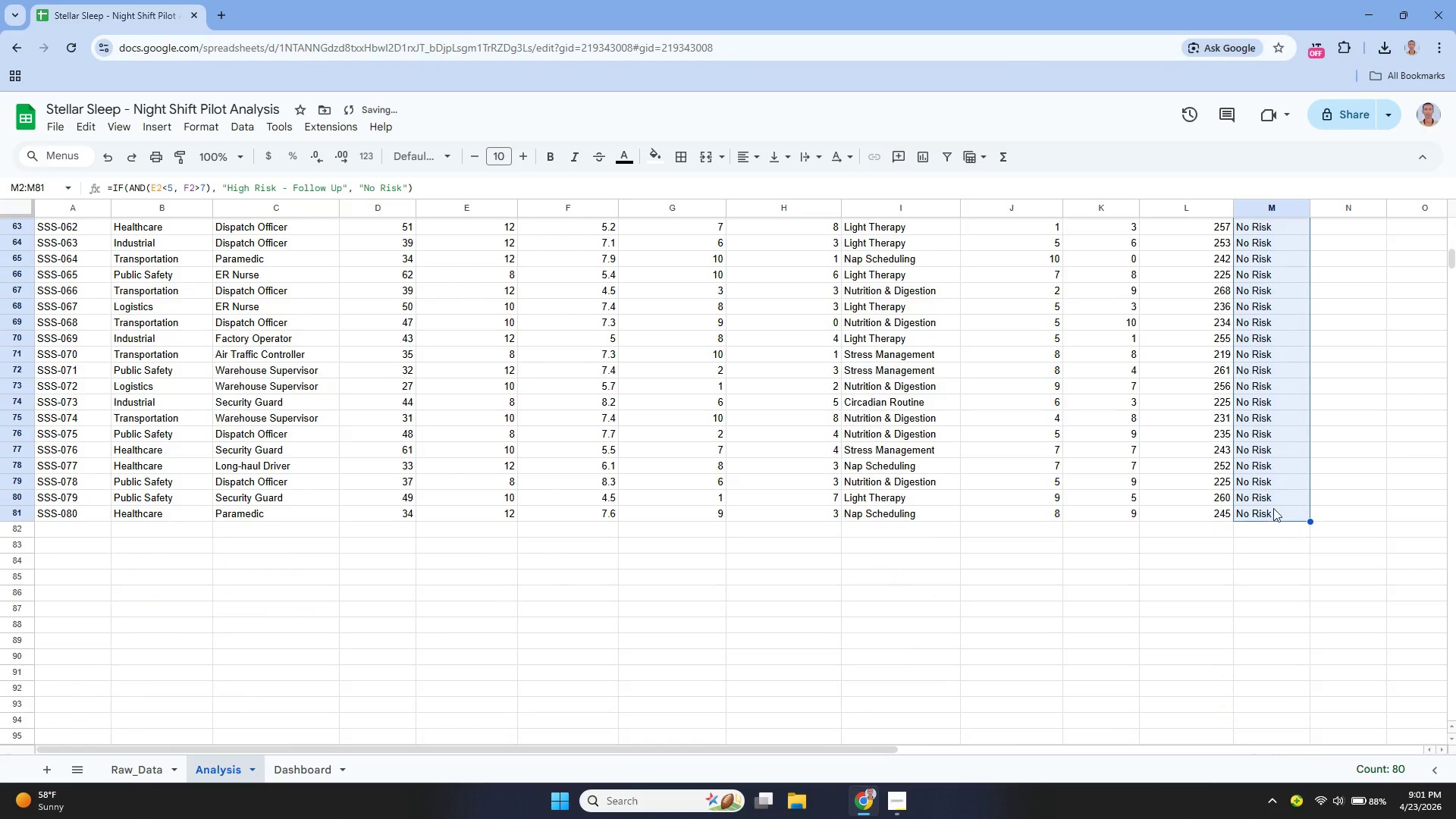 
scroll: coordinate [1278, 506], scroll_direction: up, amount: 19.0
 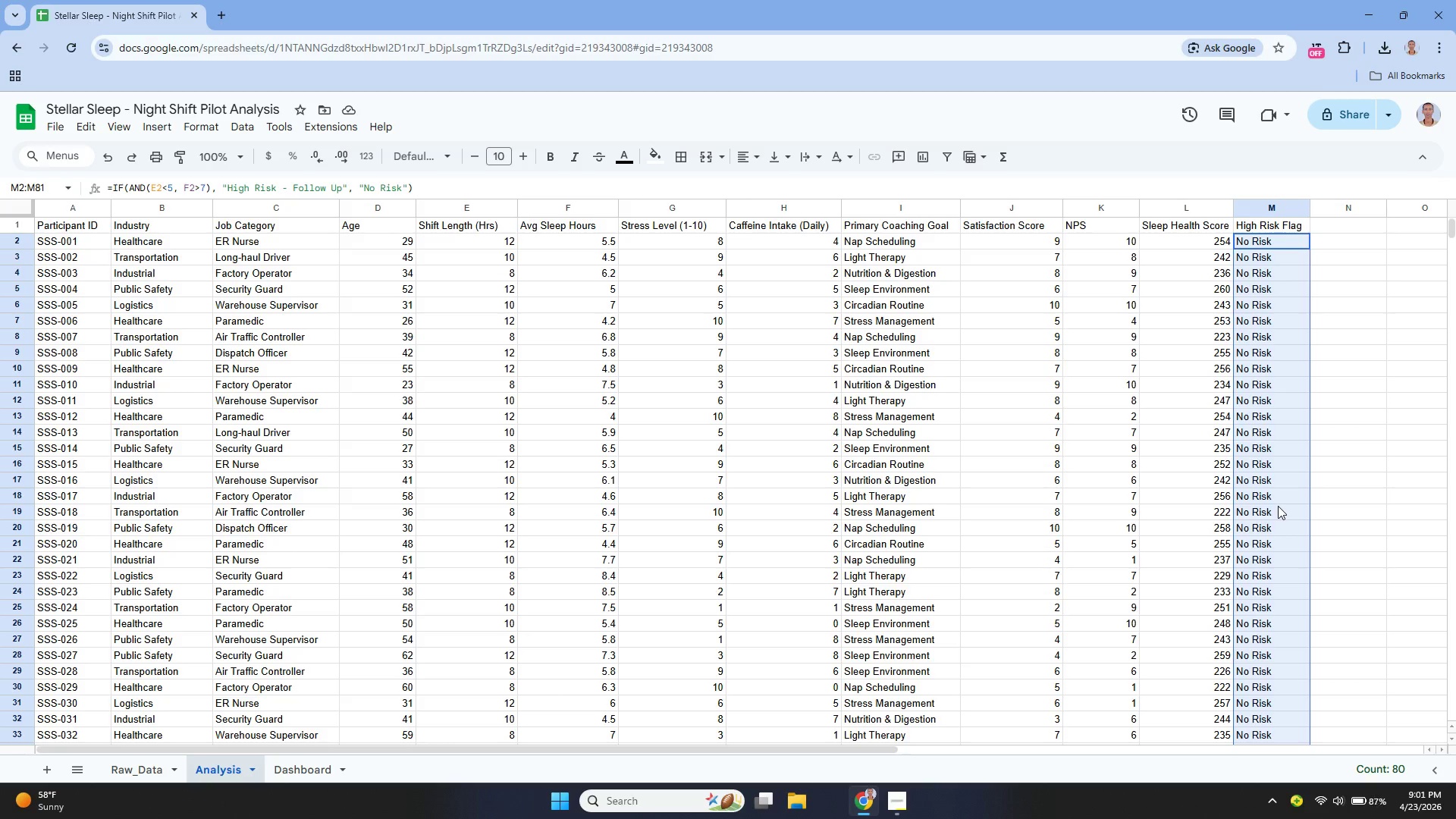 
wait(38.57)
 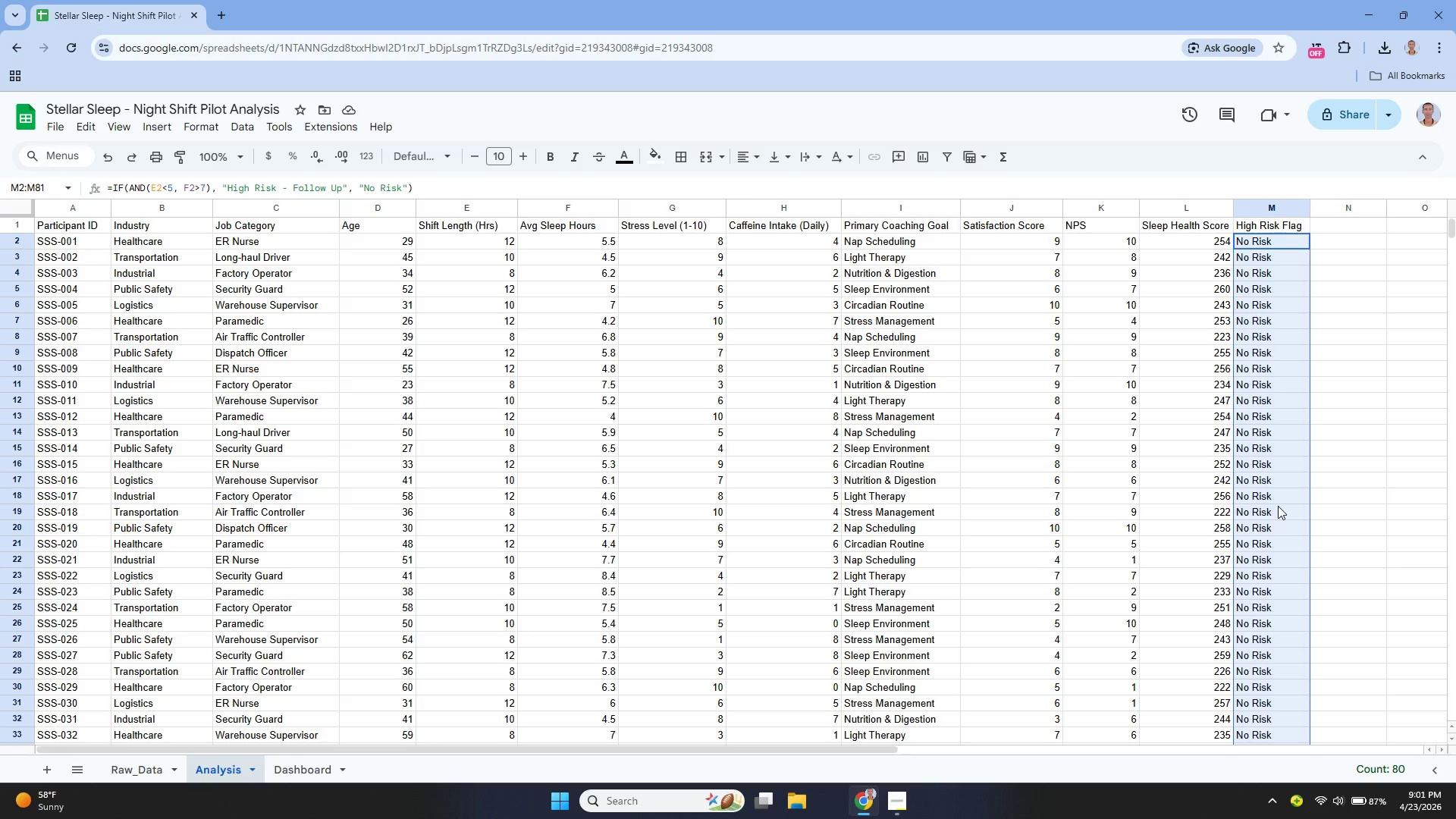 
left_click([256, 124])
 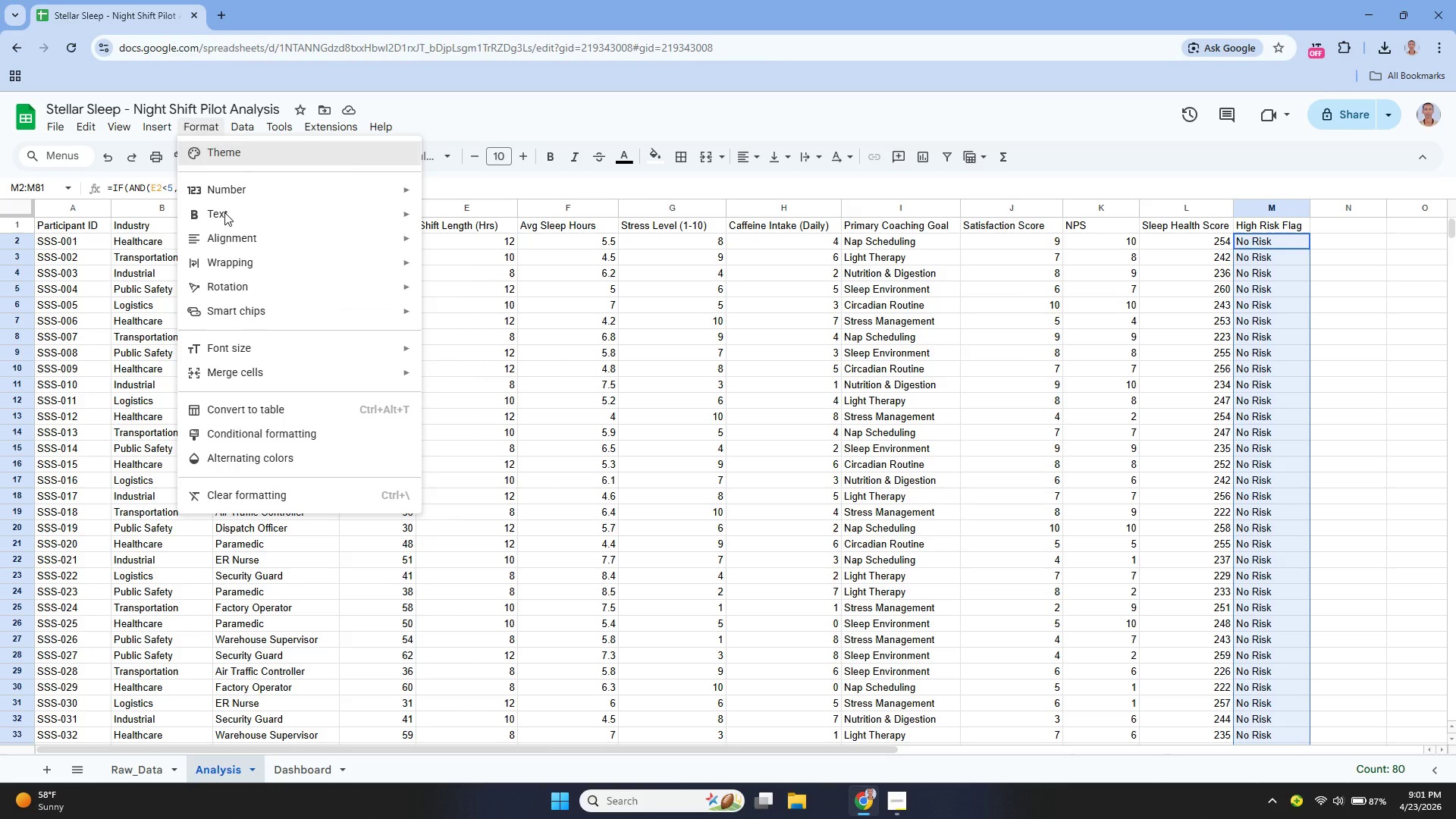 
left_click([266, 438])
 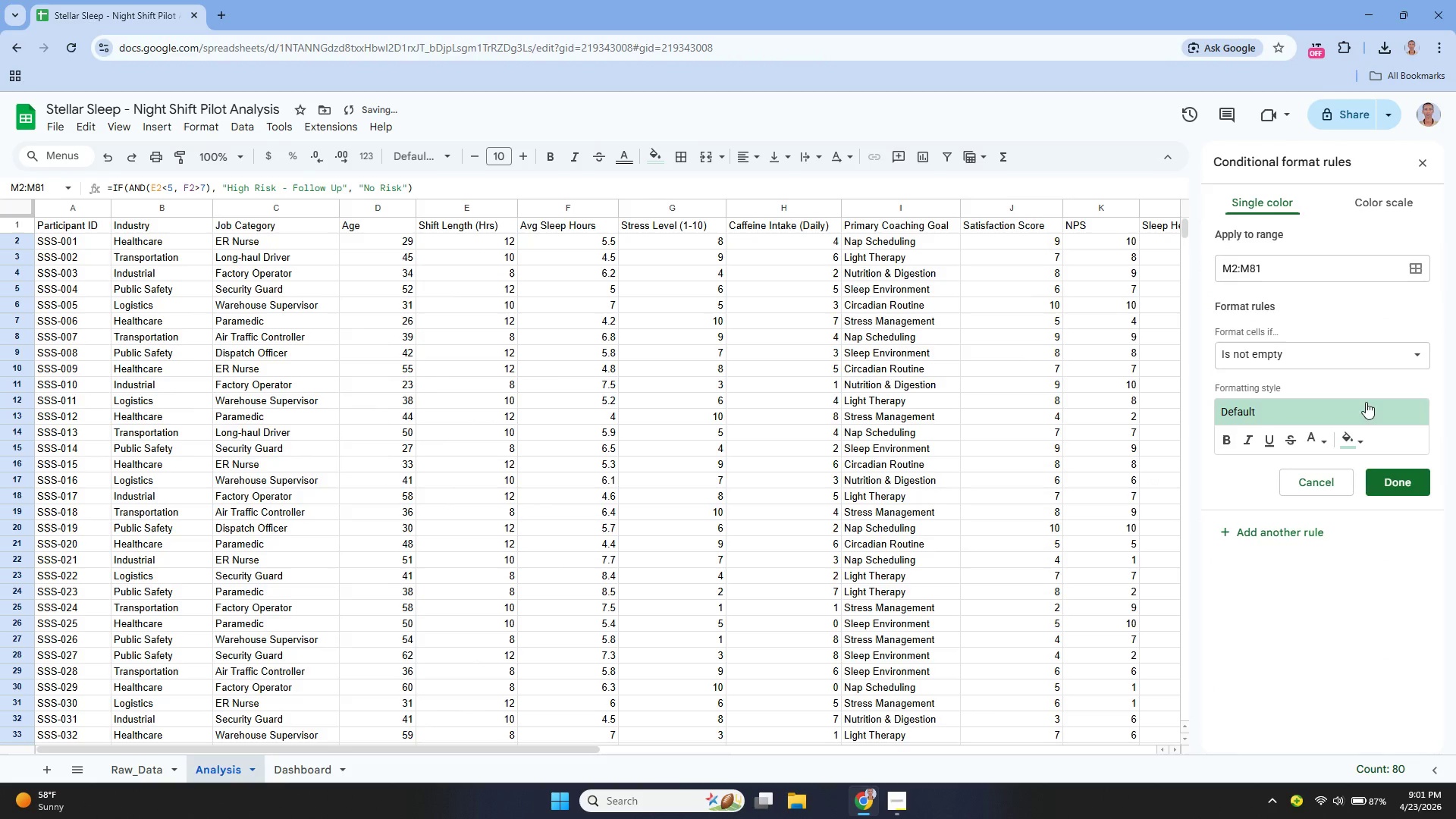 
left_click([1309, 356])
 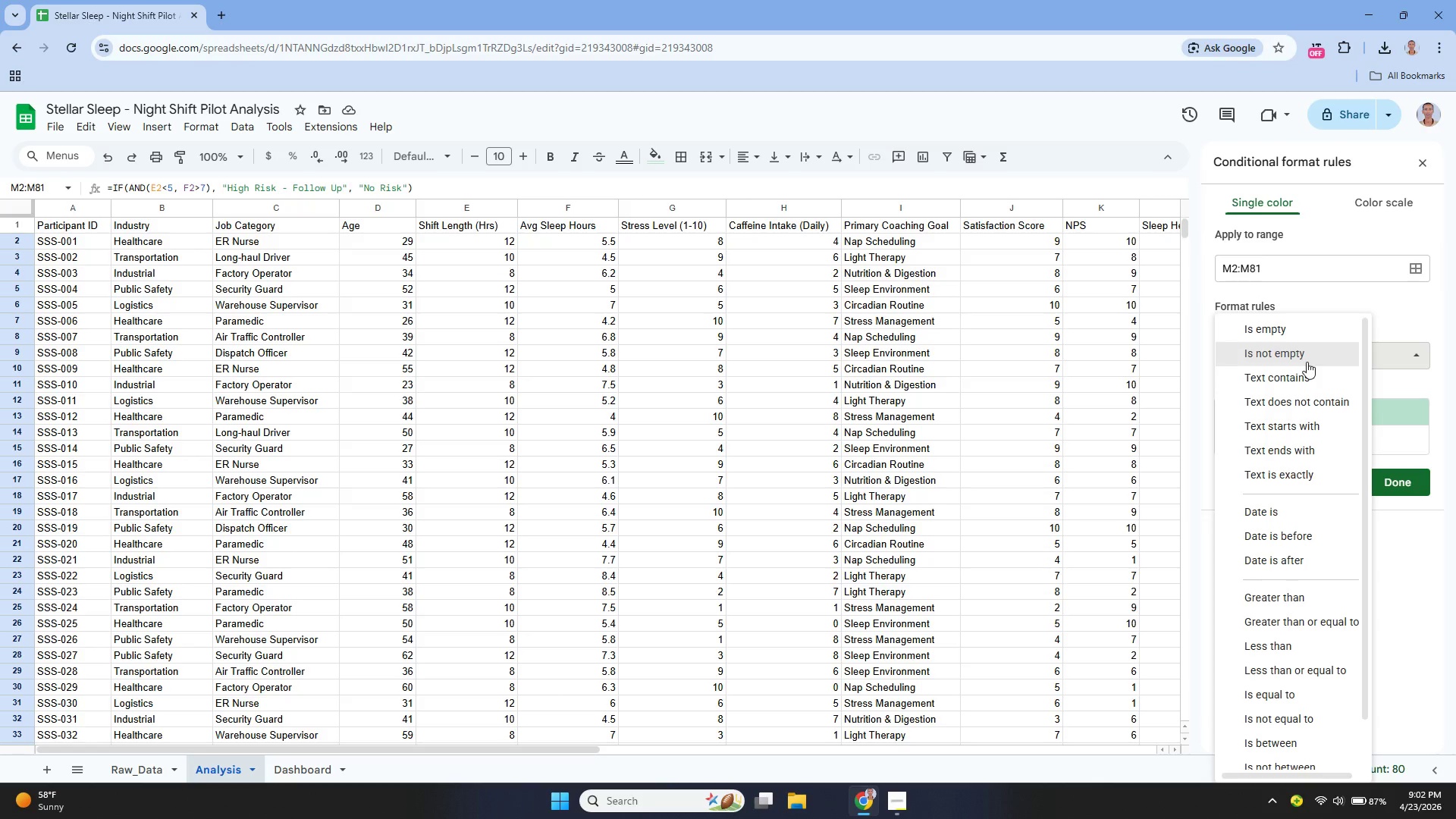 
wait(6.64)
 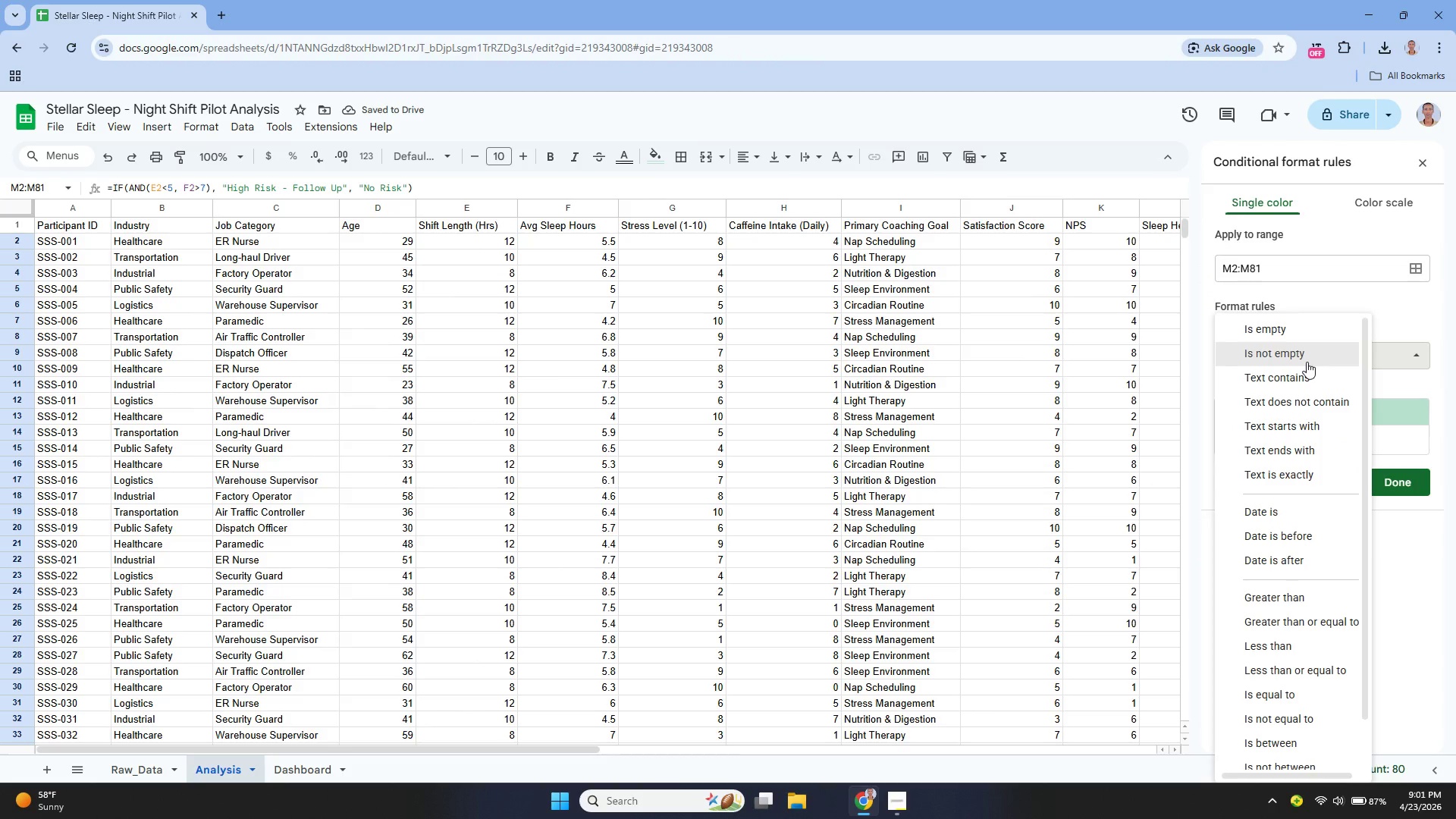 
mouse_move([1279, 392])
 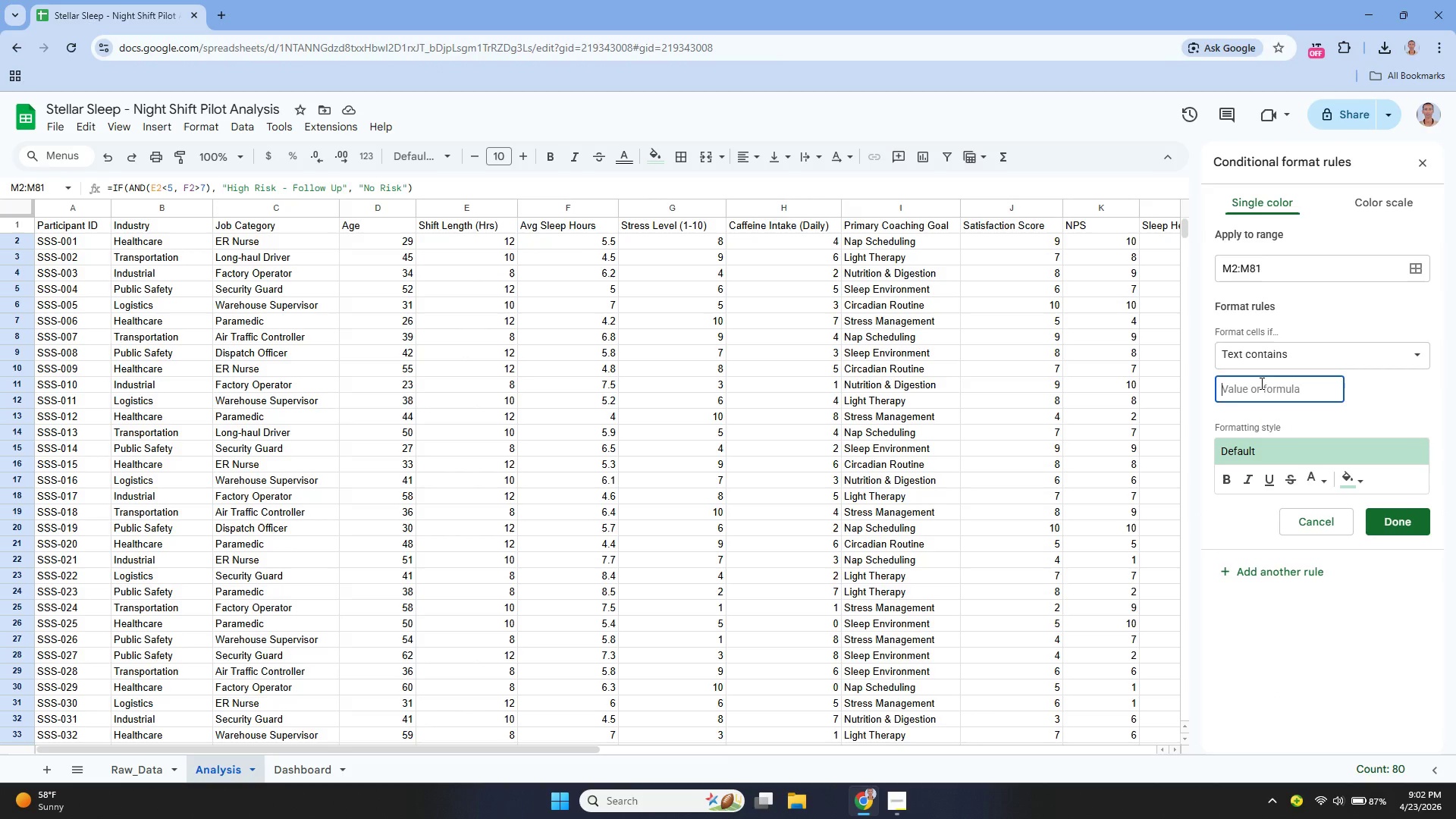 
left_click([1260, 383])
 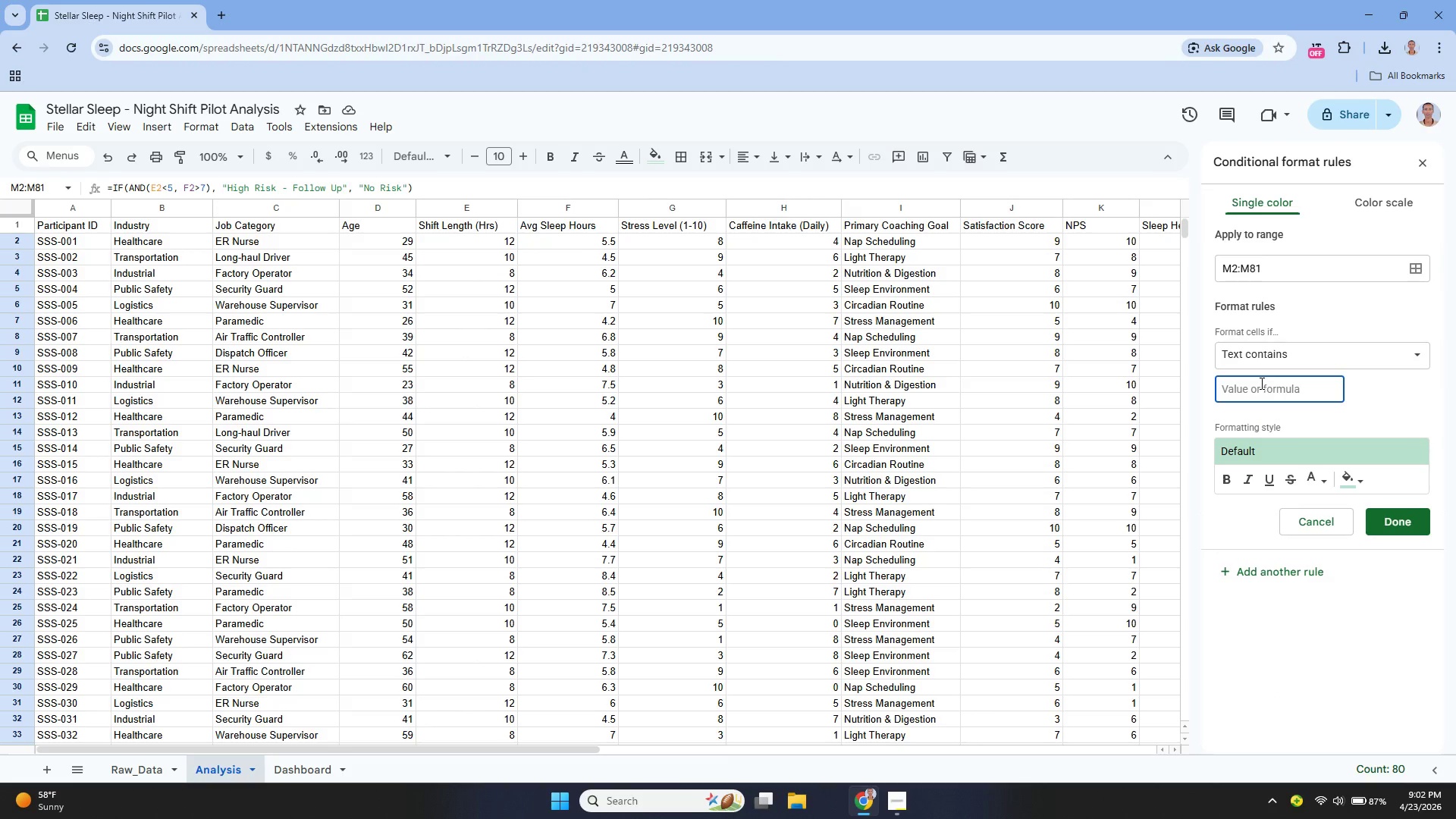 
type(High Risl)
 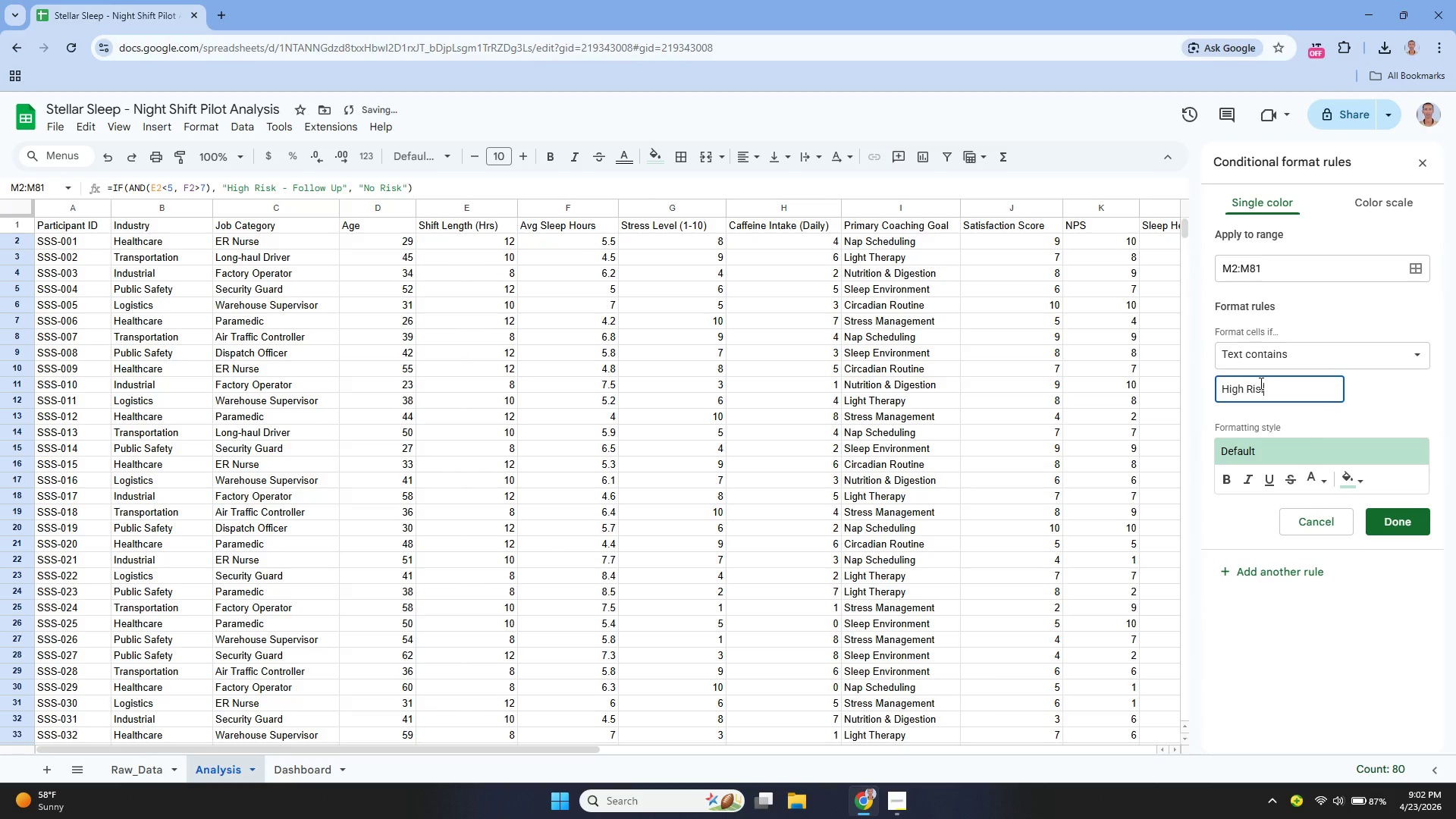 
key(Backspace)
 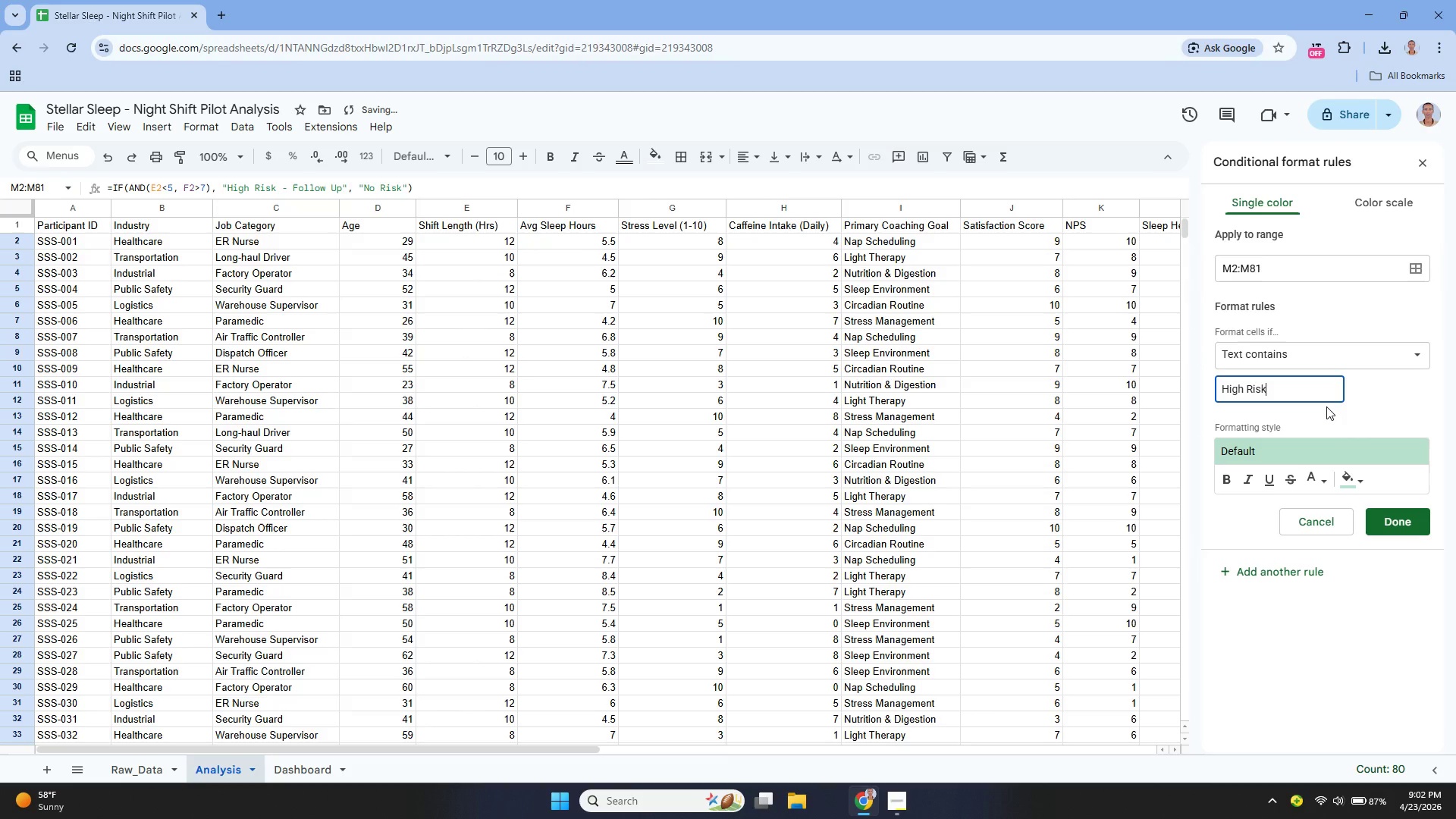 
key(K)
 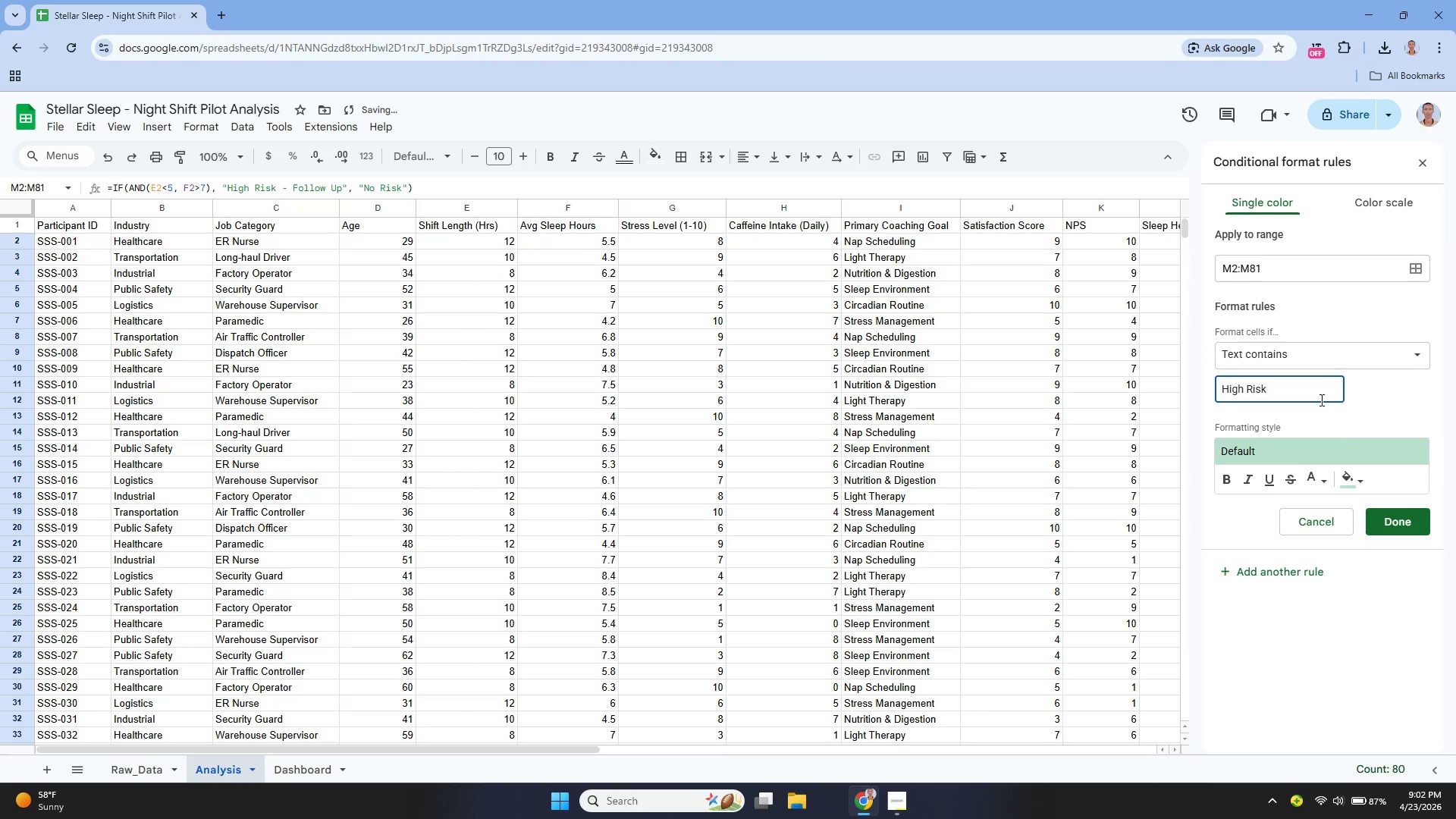 
left_click([1347, 469])
 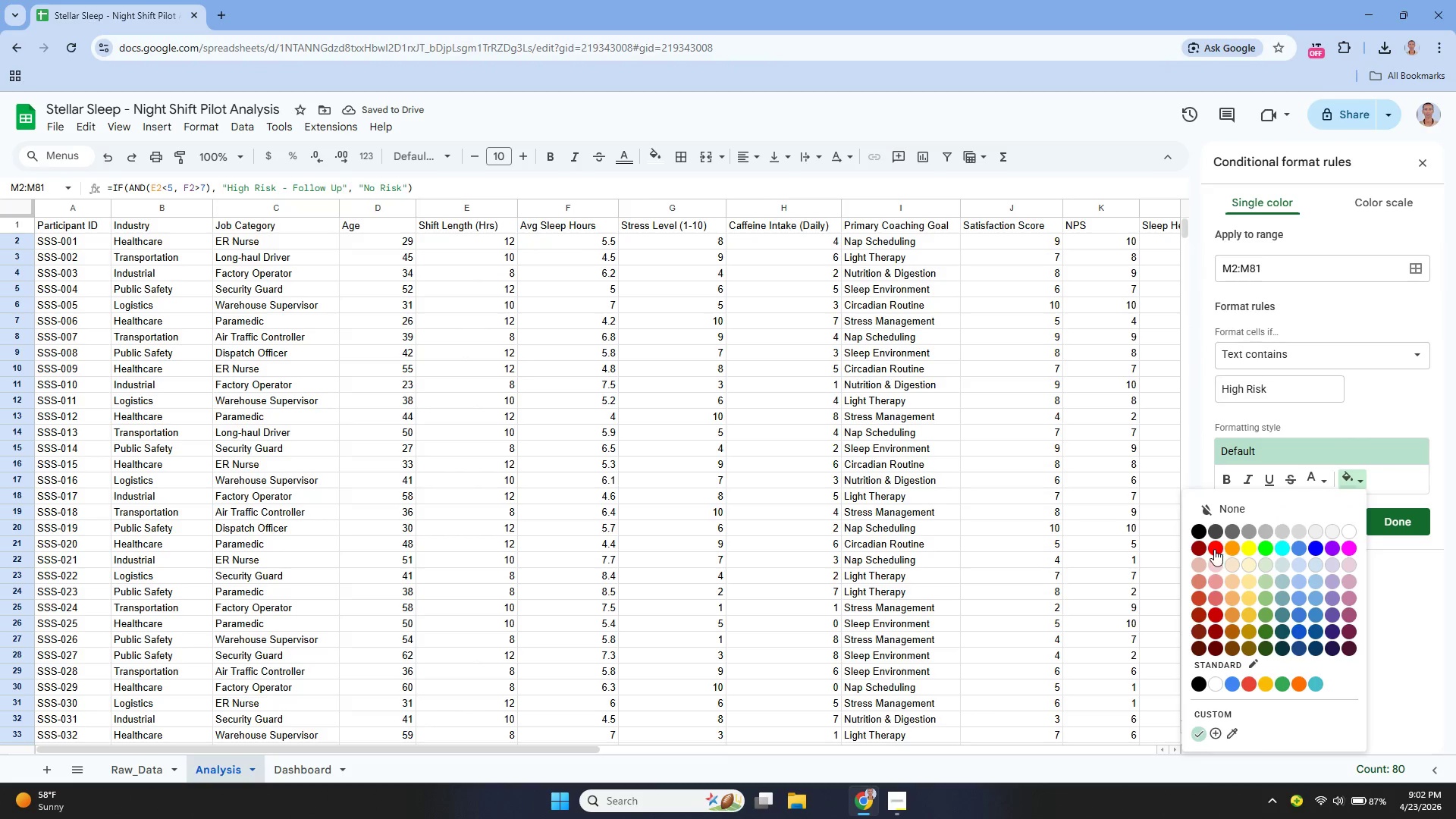 
left_click([1214, 549])
 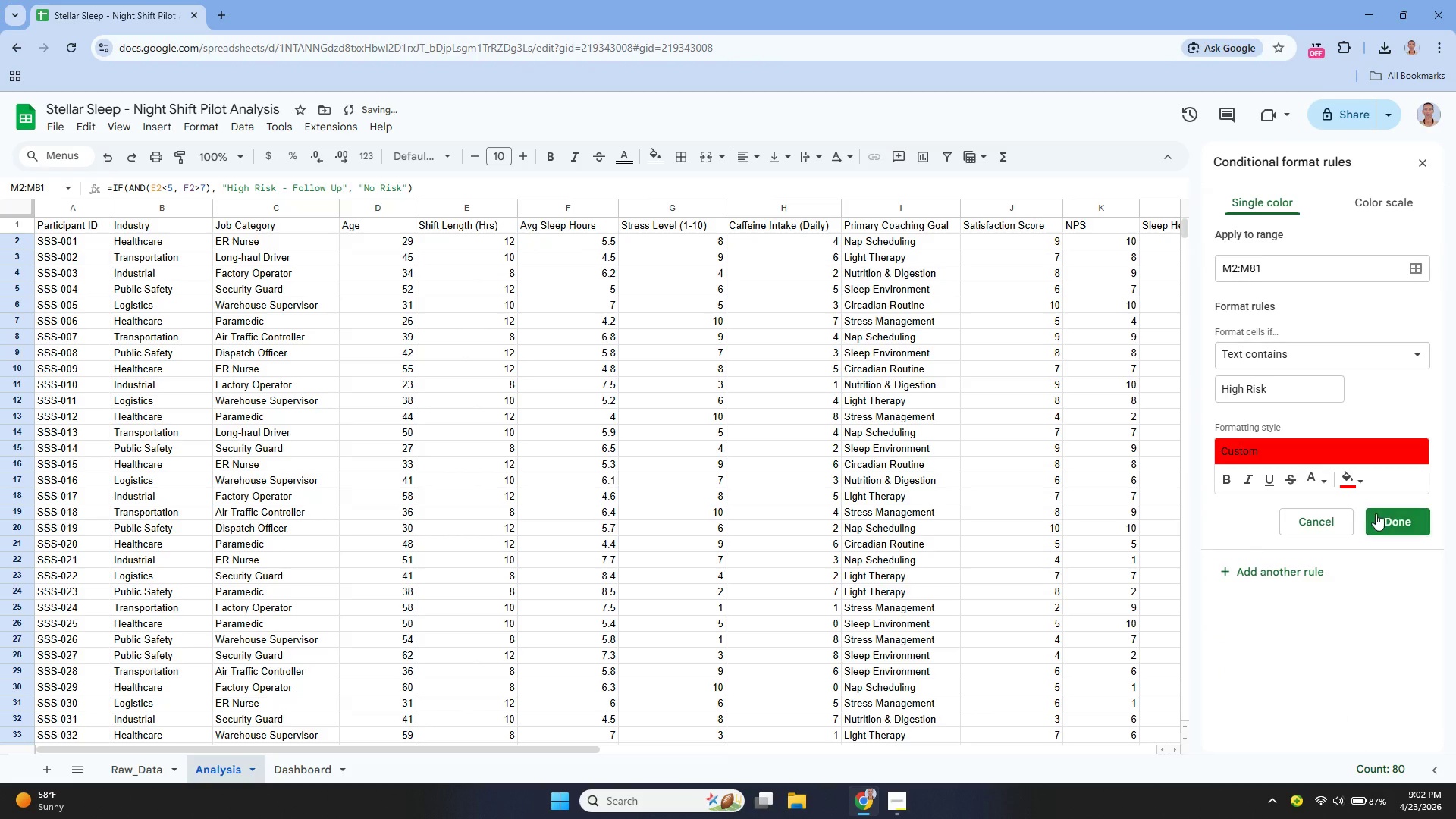 
left_click([1377, 513])
 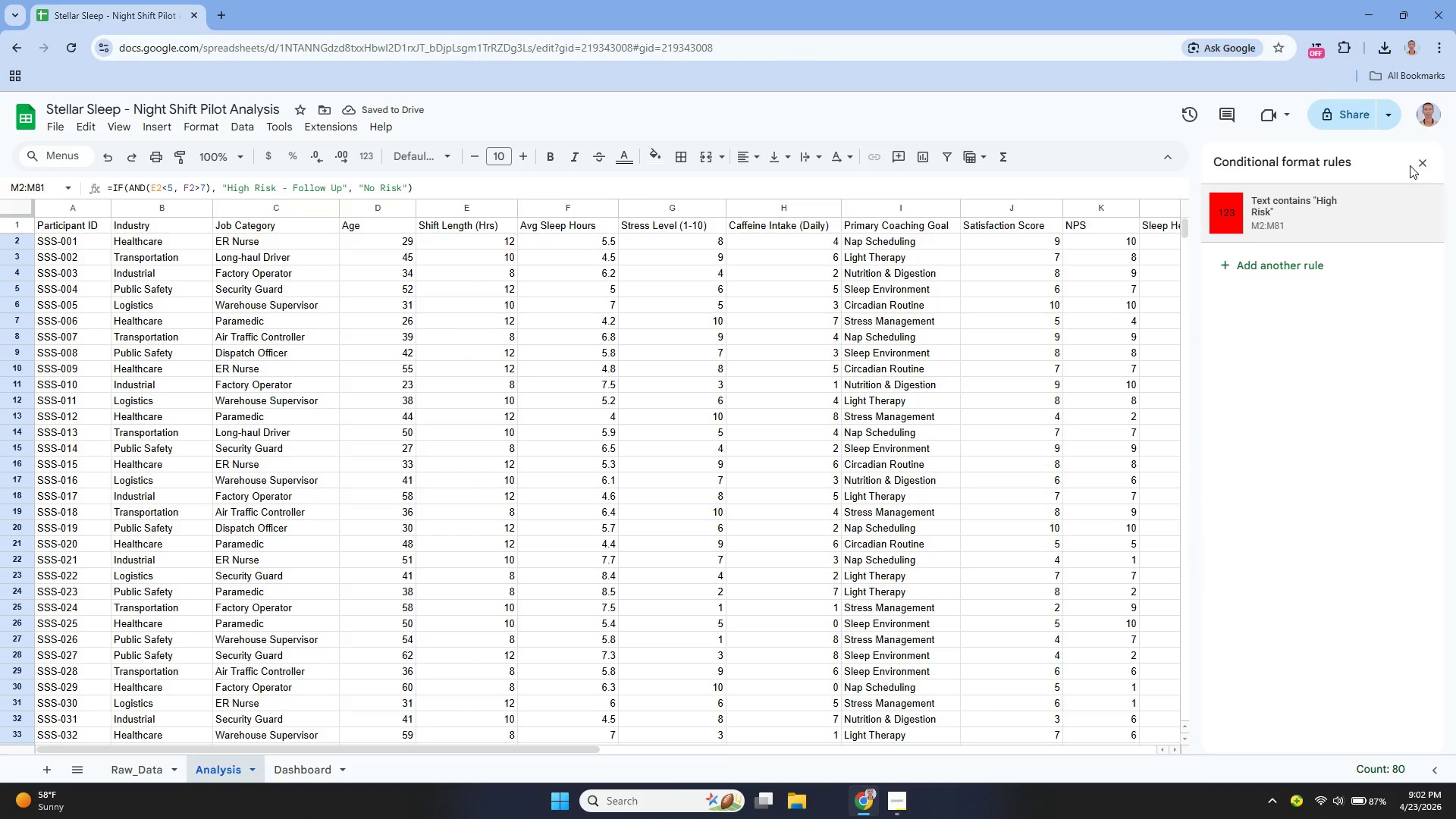 
left_click([1423, 161])
 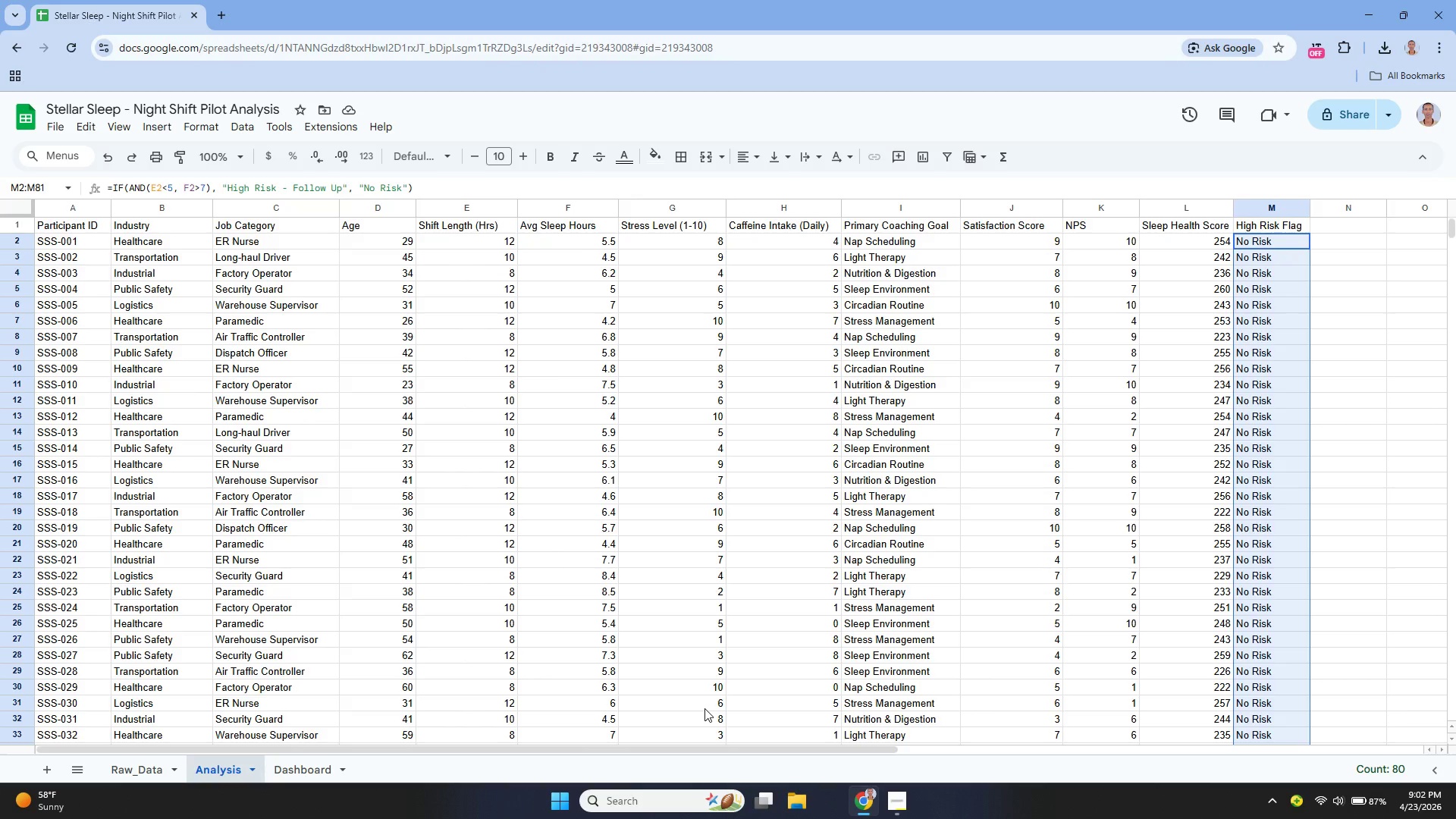 
wait(27.5)
 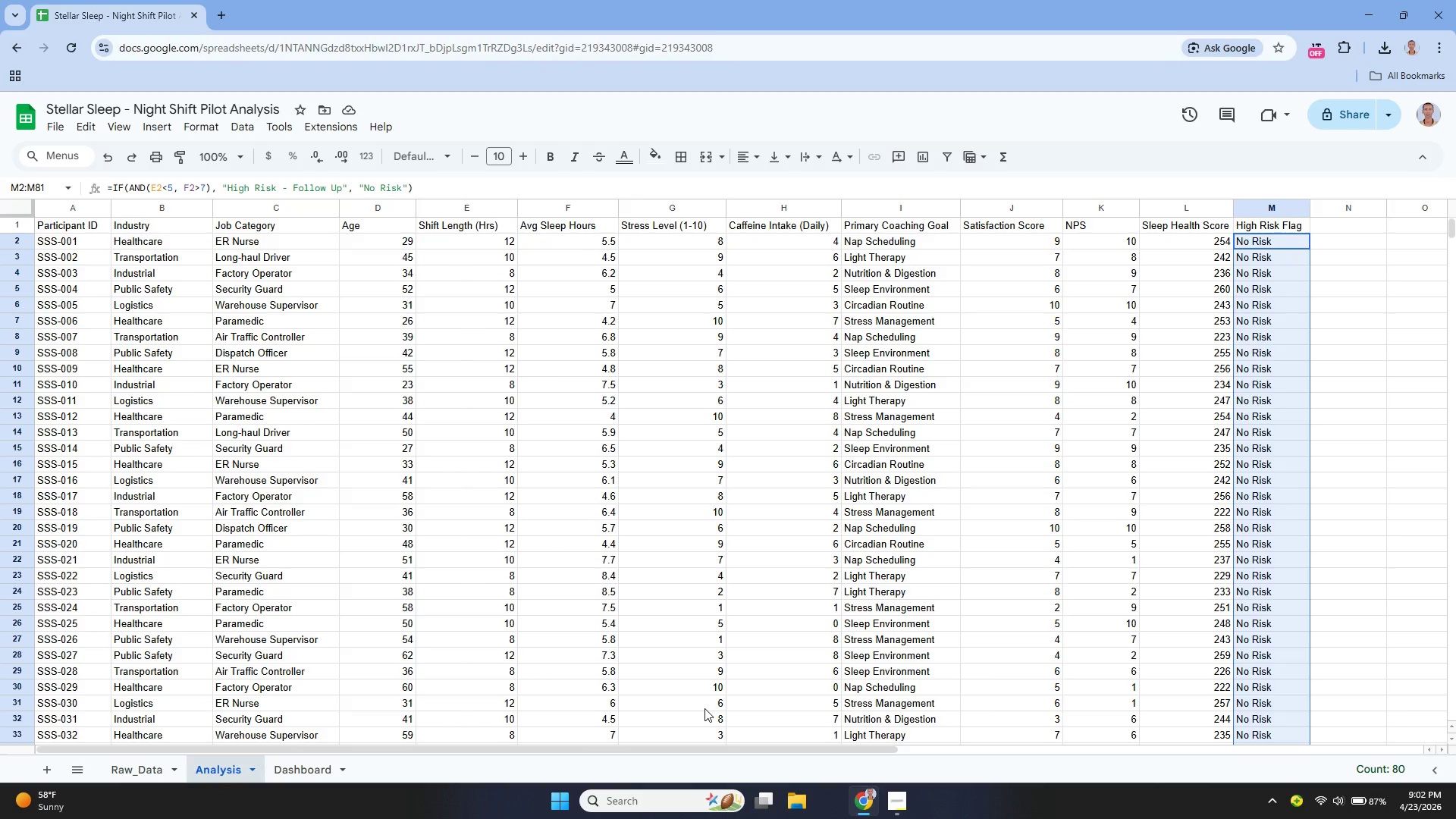 
scroll: coordinate [773, 675], scroll_direction: down, amount: 2.0
 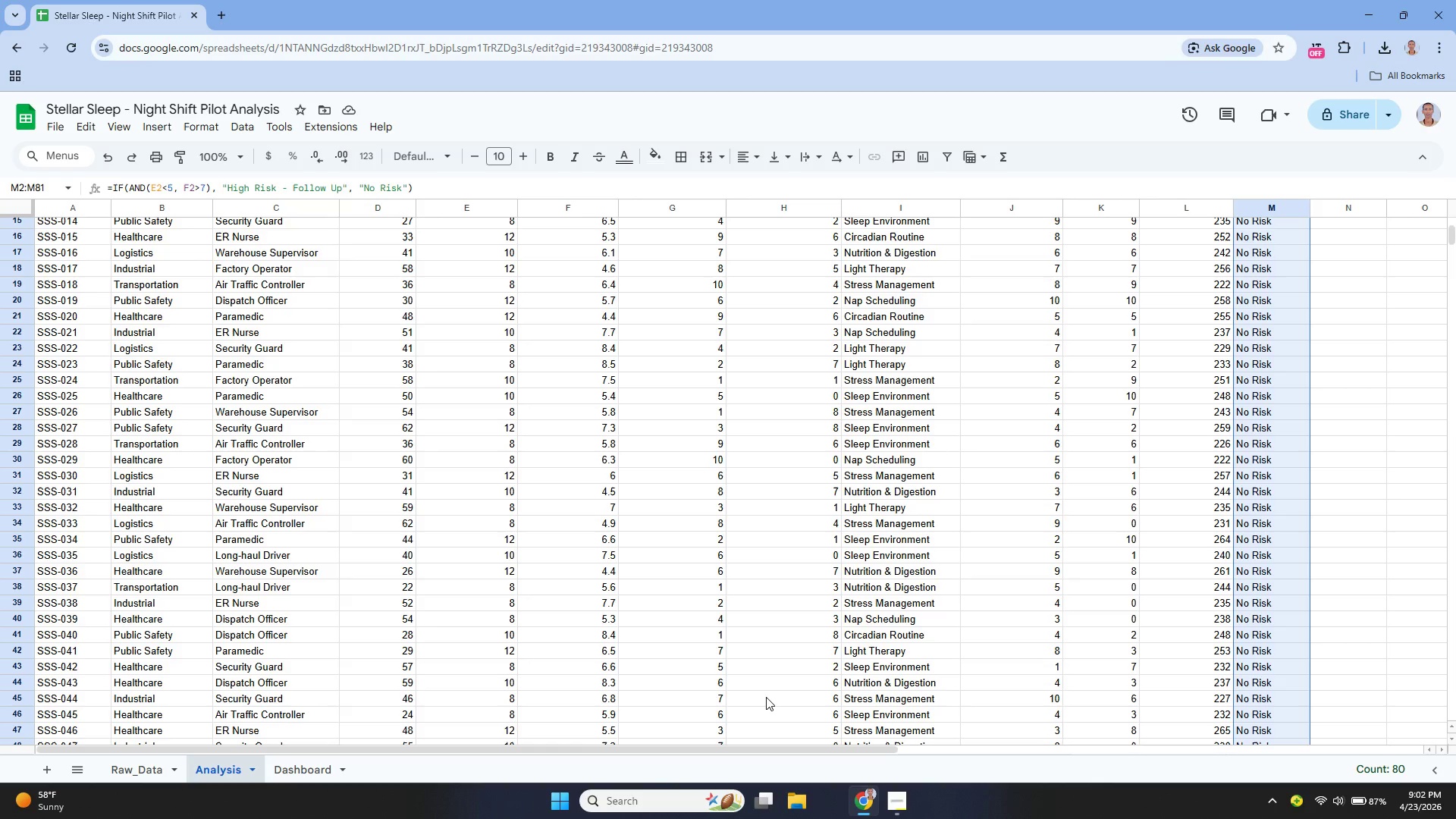 
wait(15.85)
 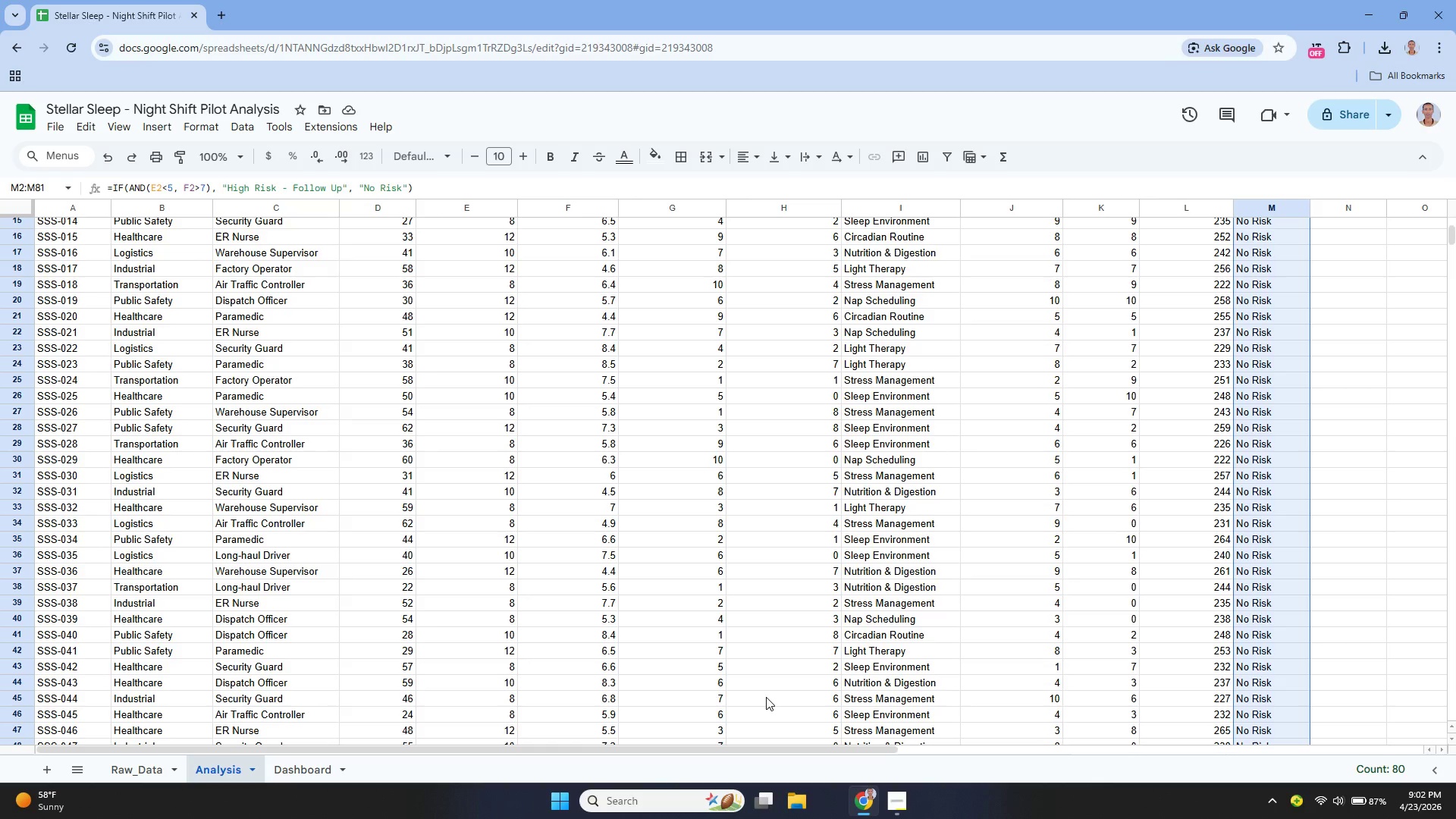 
scroll: coordinate [544, 434], scroll_direction: up, amount: 7.0
 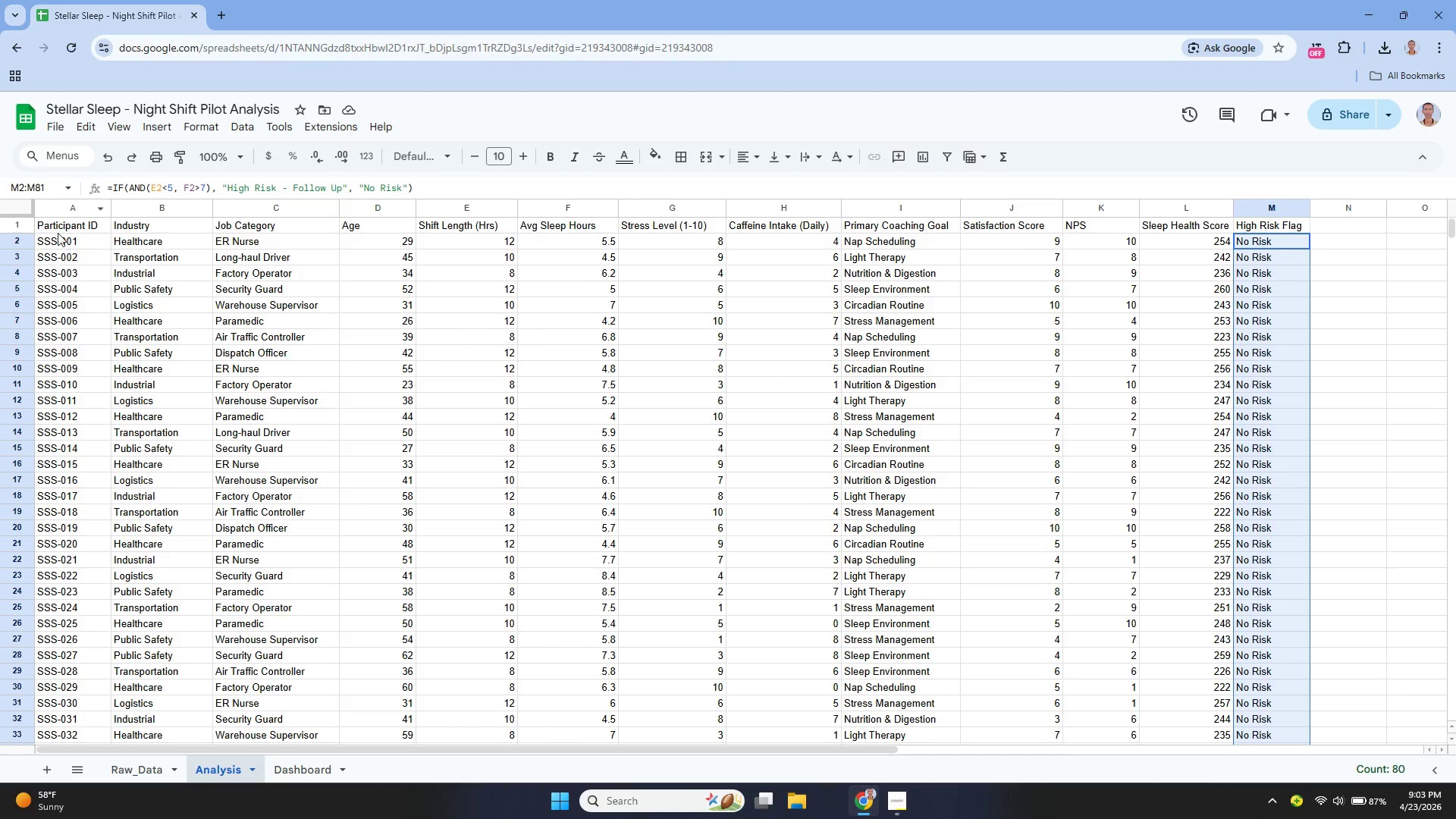 
left_click_drag(start_coordinate=[54, 231], to_coordinate=[1269, 453])
 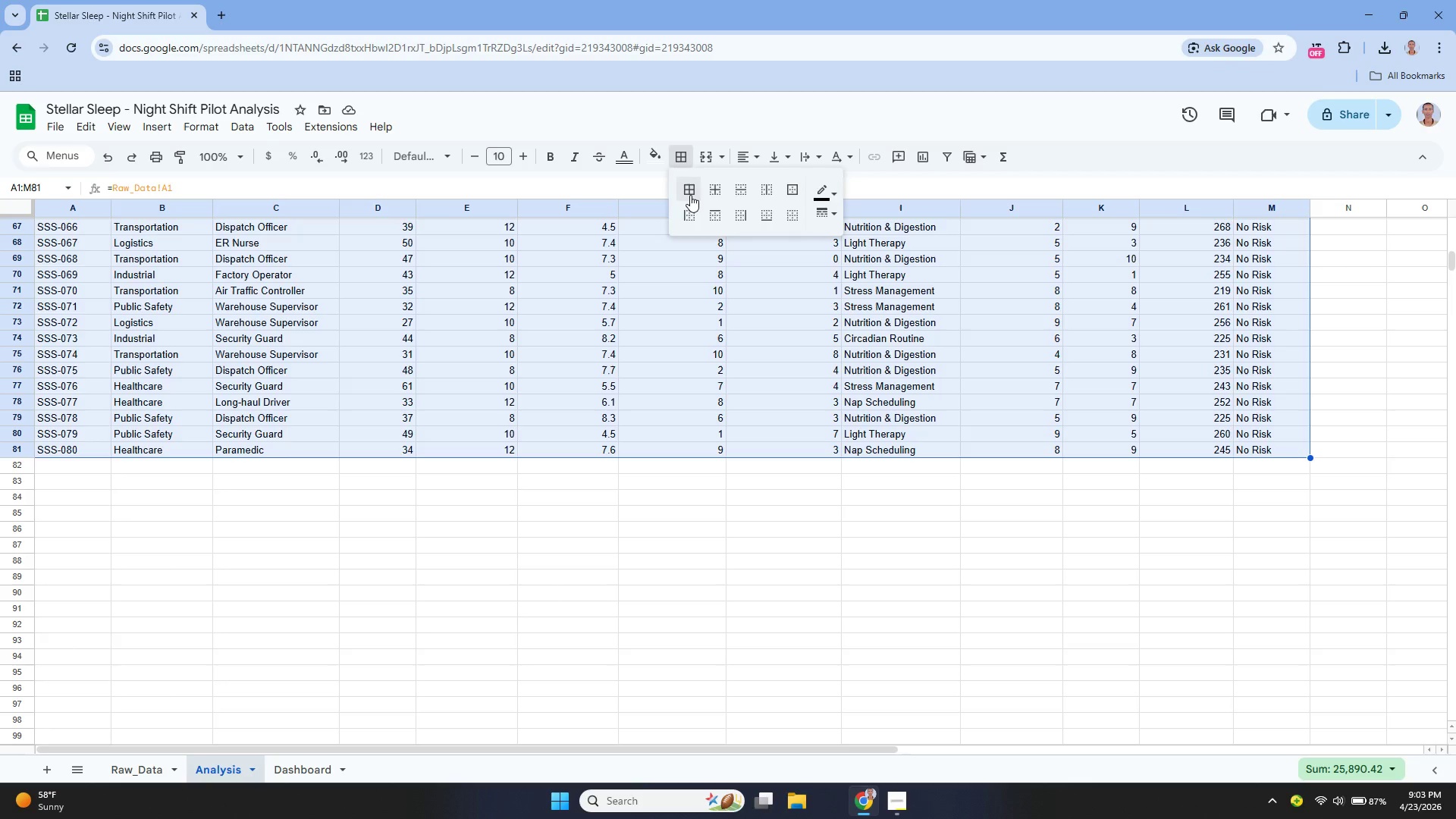 
scroll: coordinate [761, 482], scroll_direction: up, amount: 21.0
 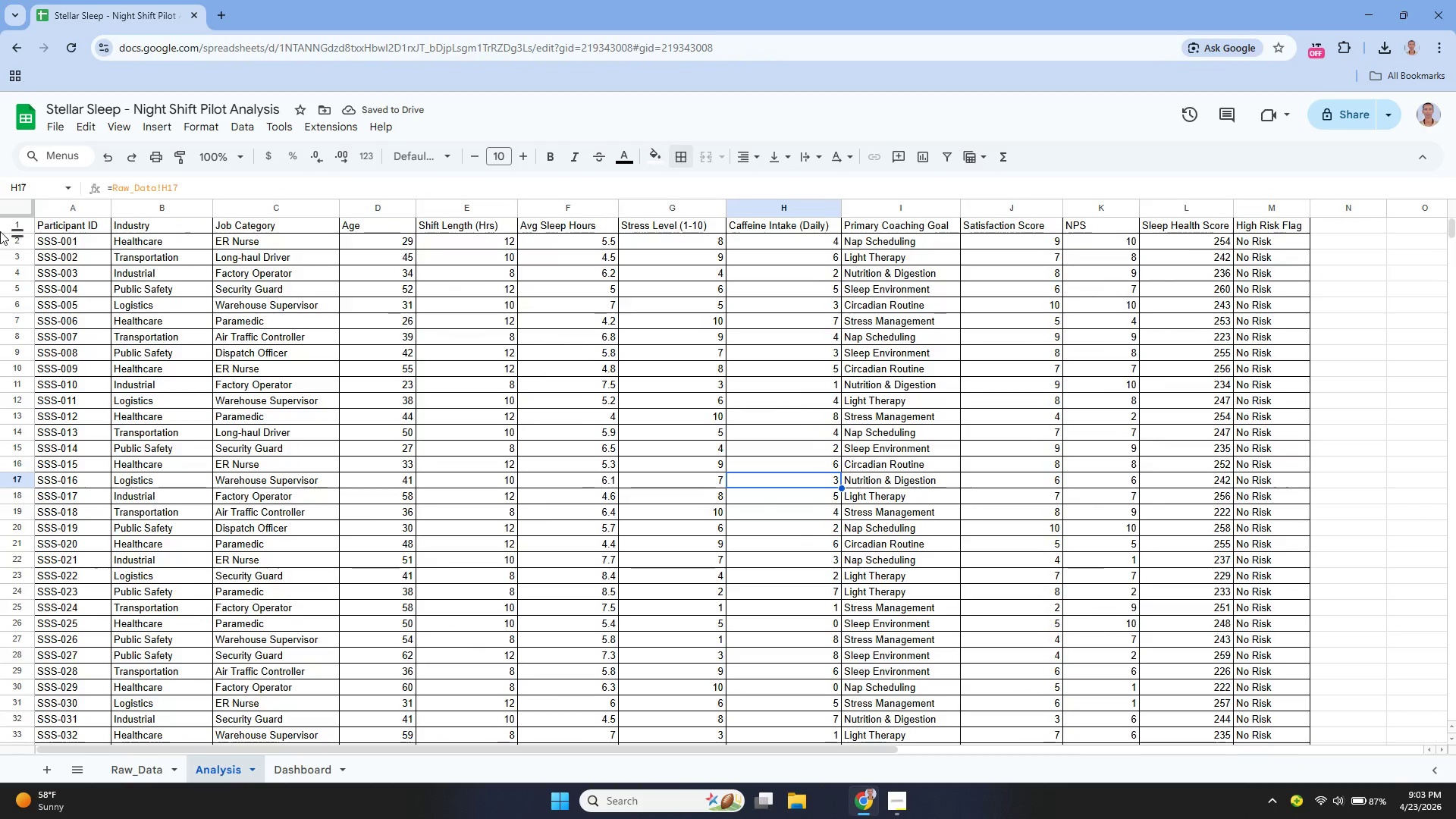 
left_click([0, 229])
 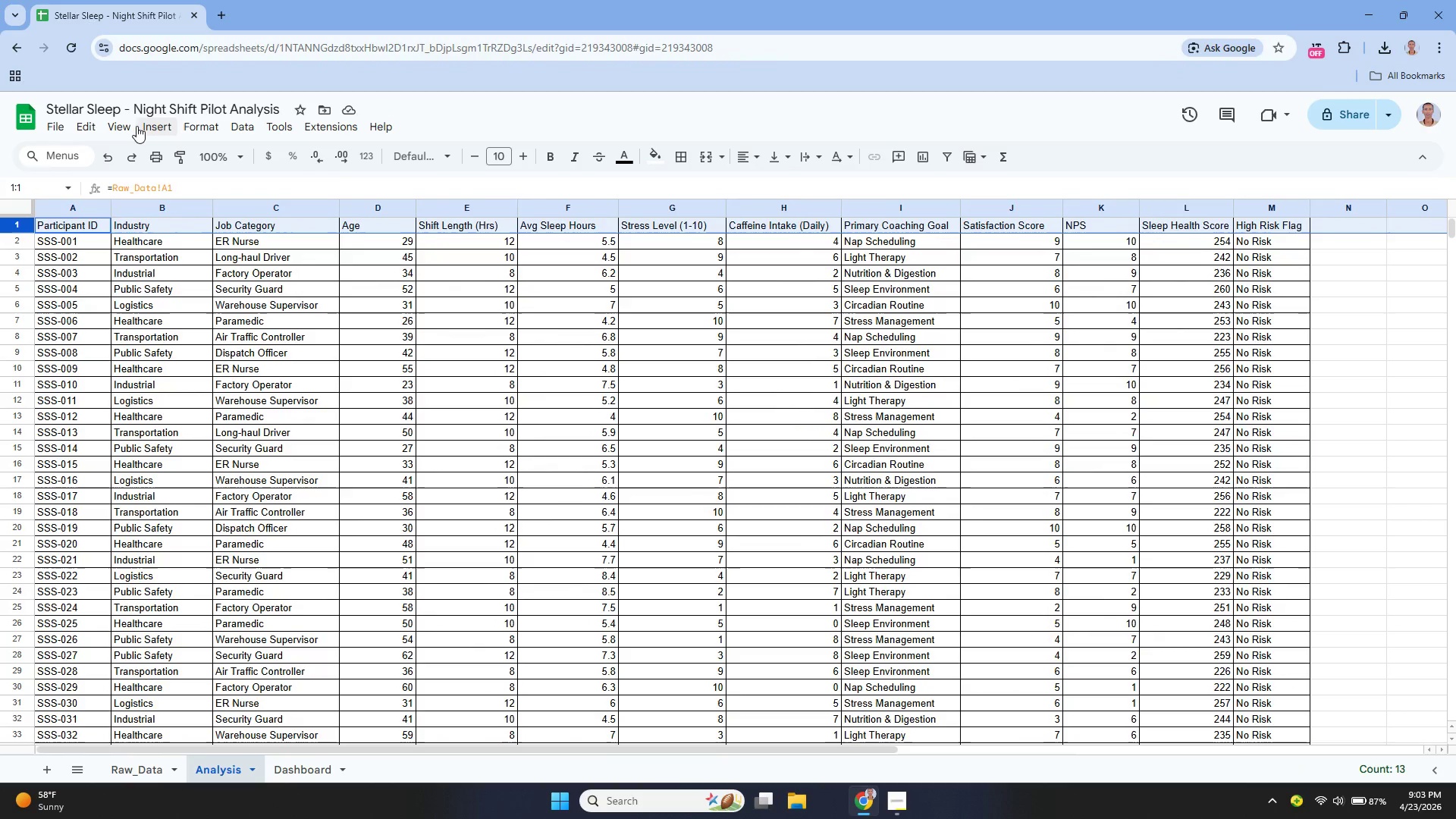 
left_click([127, 128])
 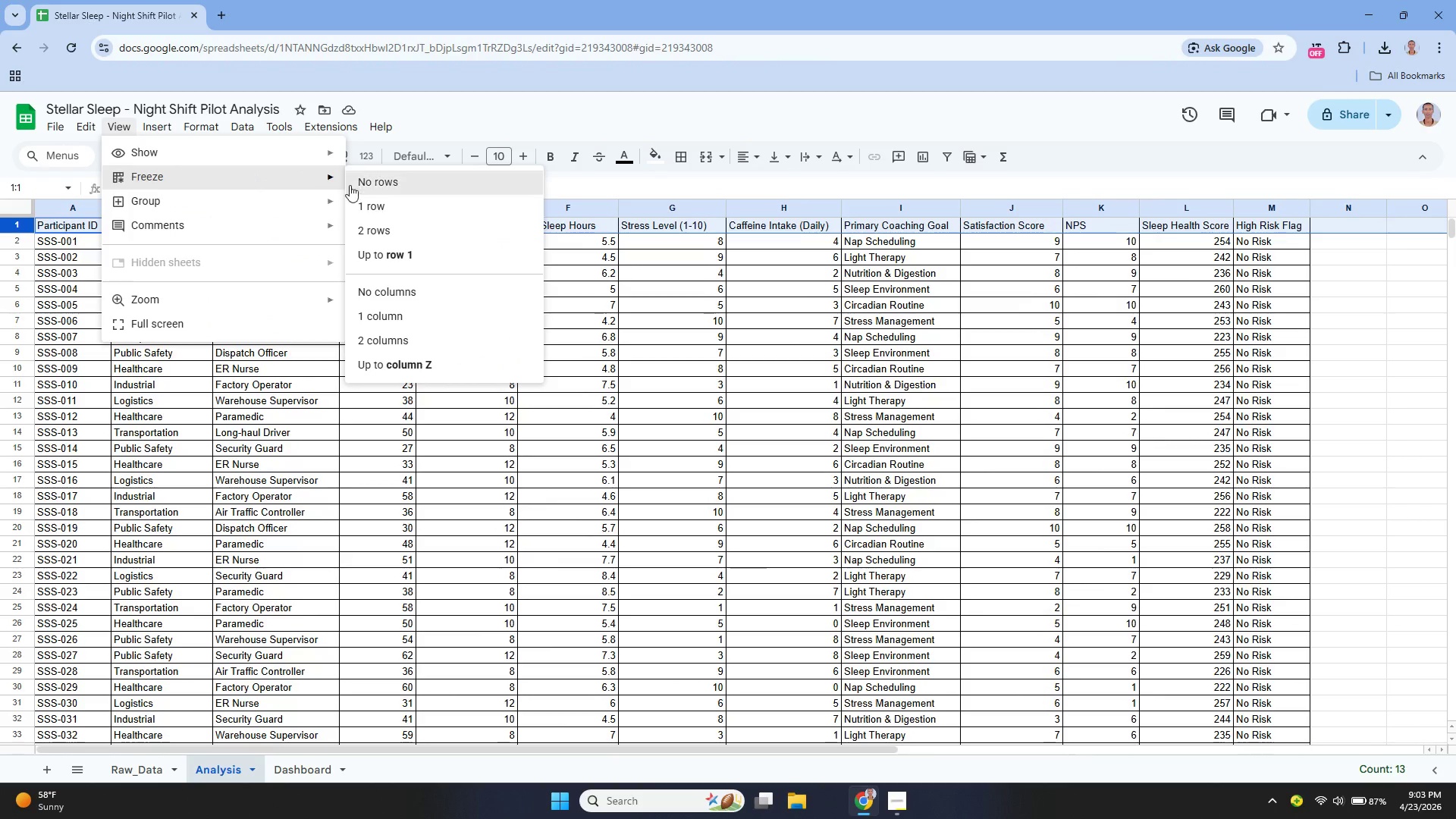 
left_click([391, 212])
 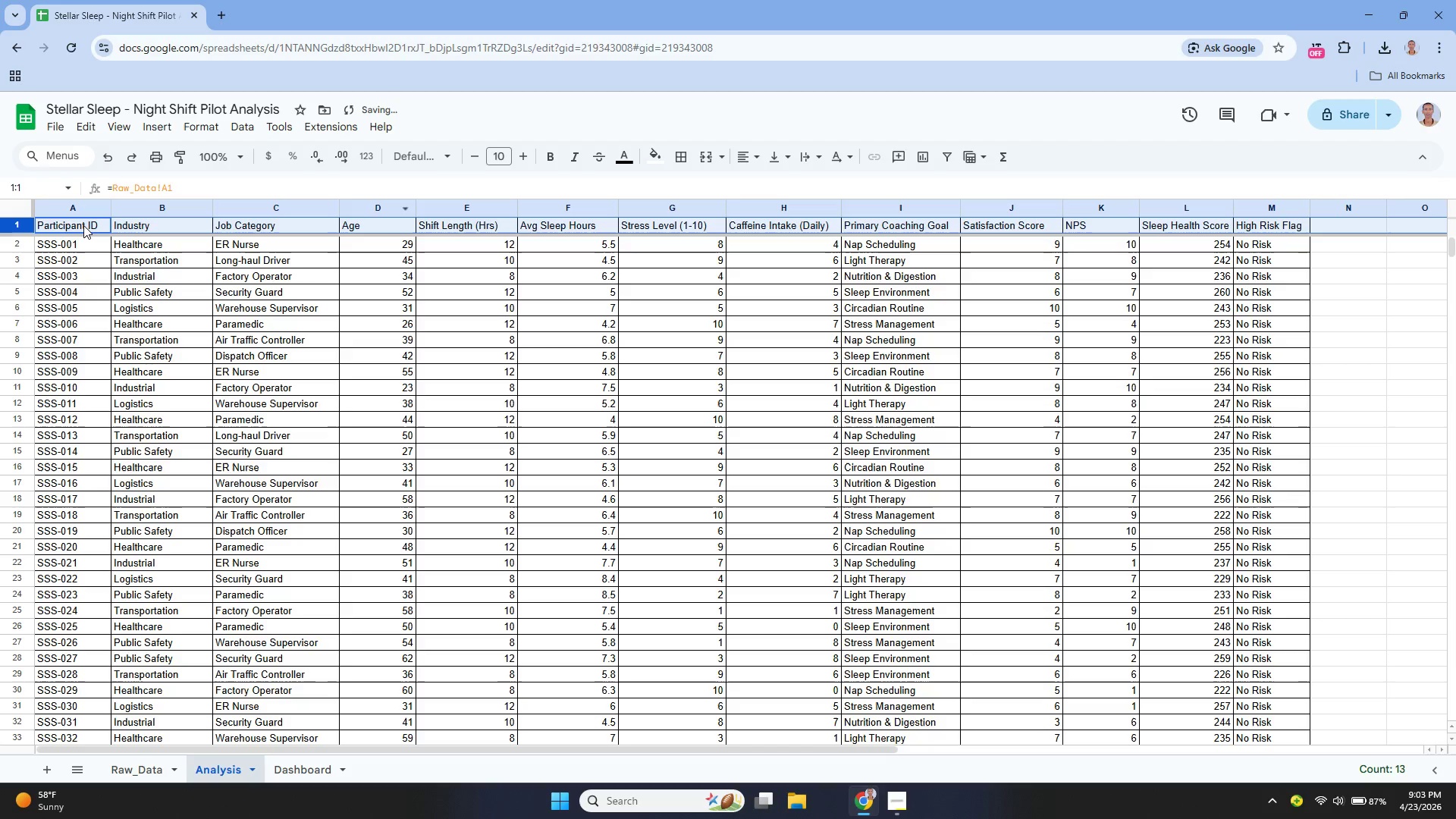 
left_click([83, 225])
 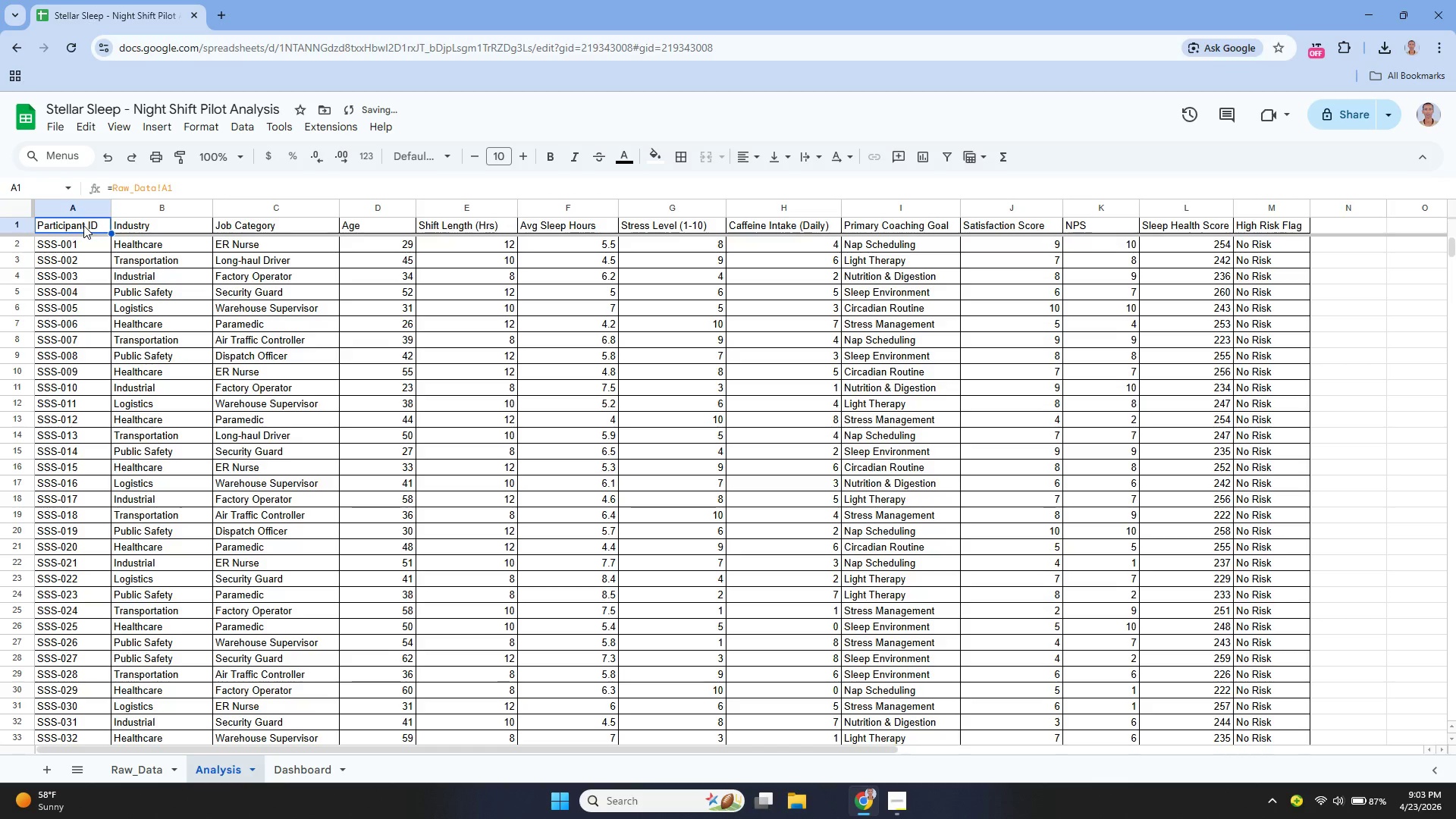 
left_click_drag(start_coordinate=[83, 225], to_coordinate=[1277, 228])
 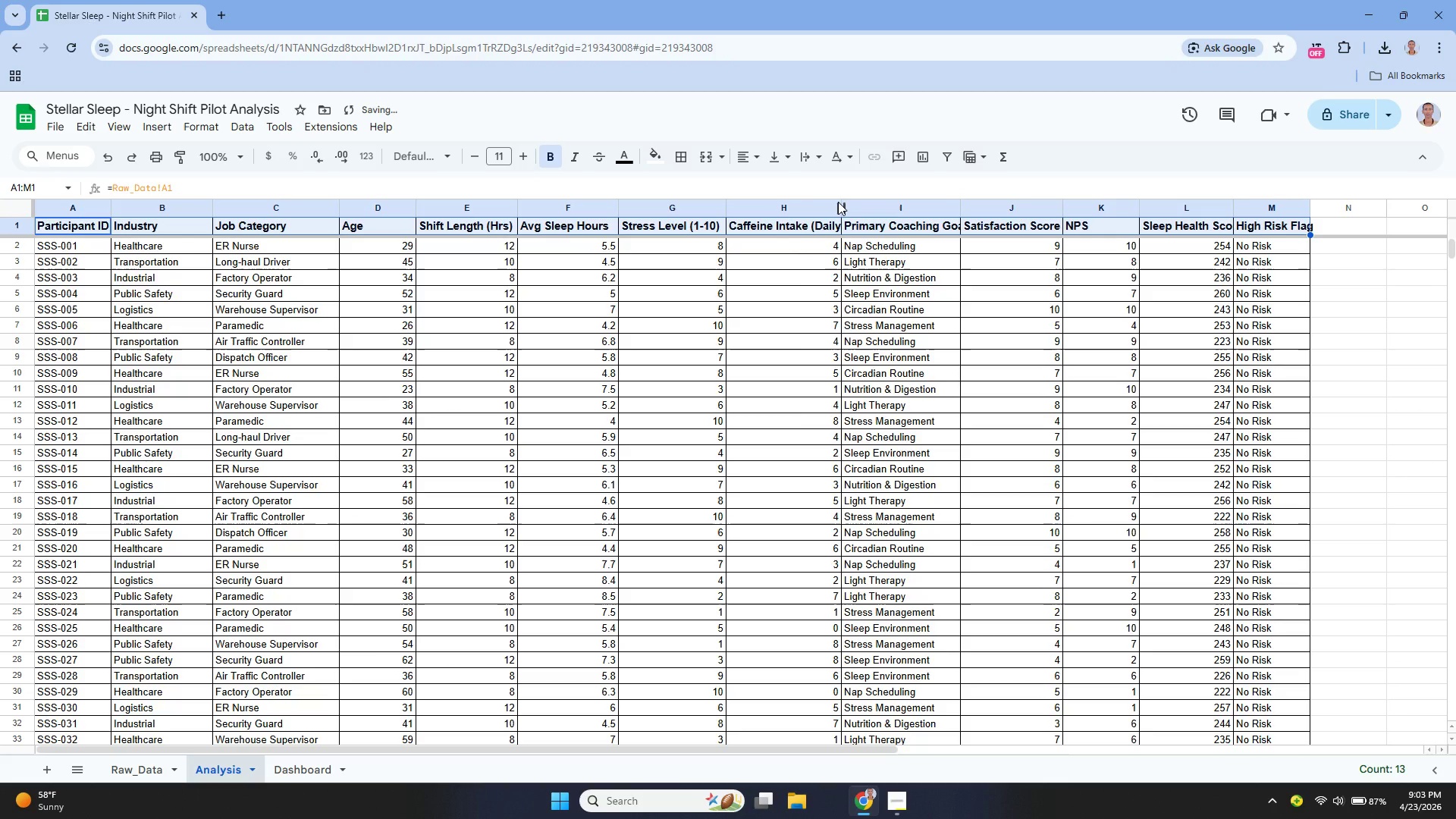 
wait(5.31)
 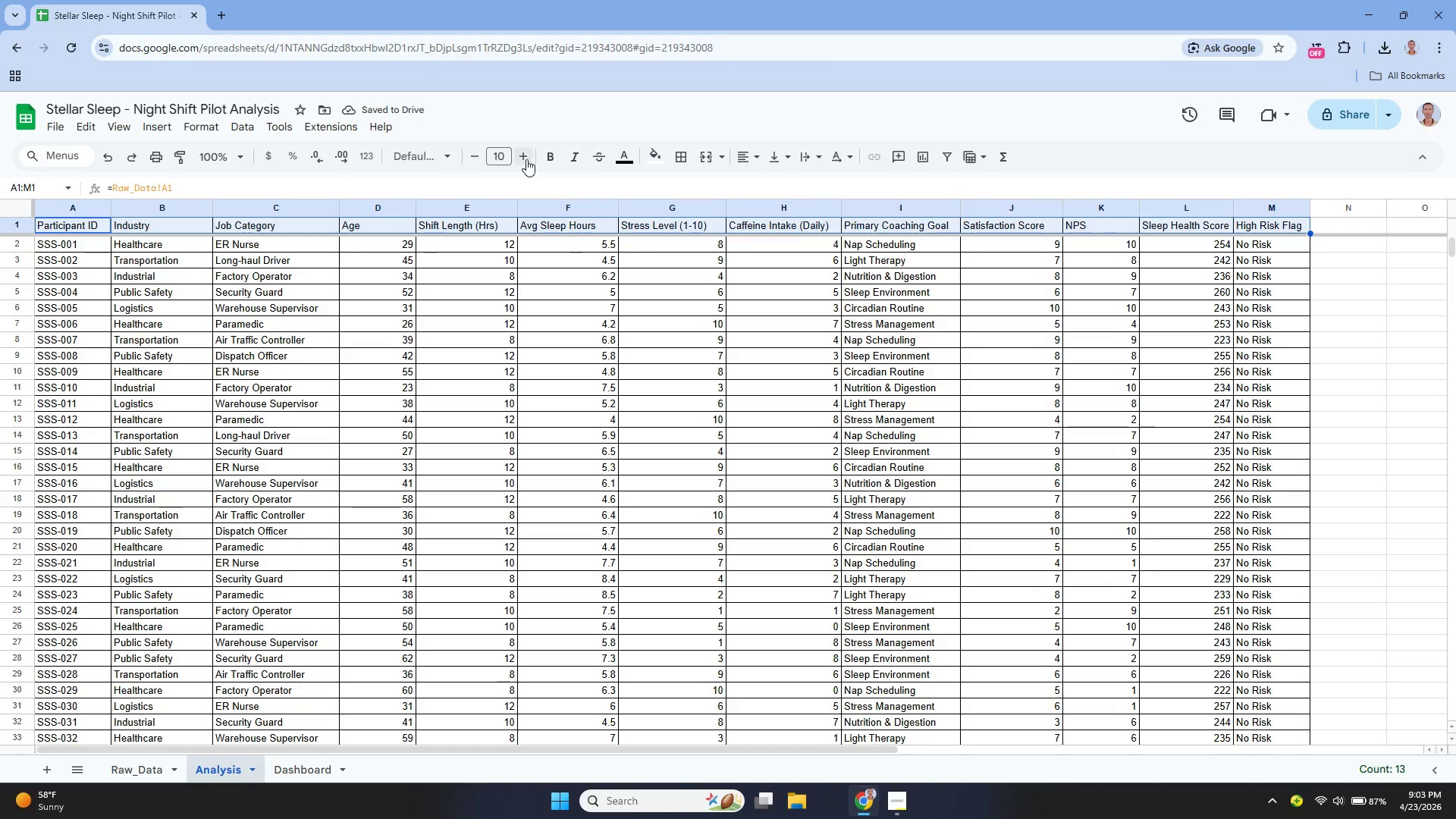 
left_click_drag(start_coordinate=[842, 206], to_coordinate=[862, 213])
 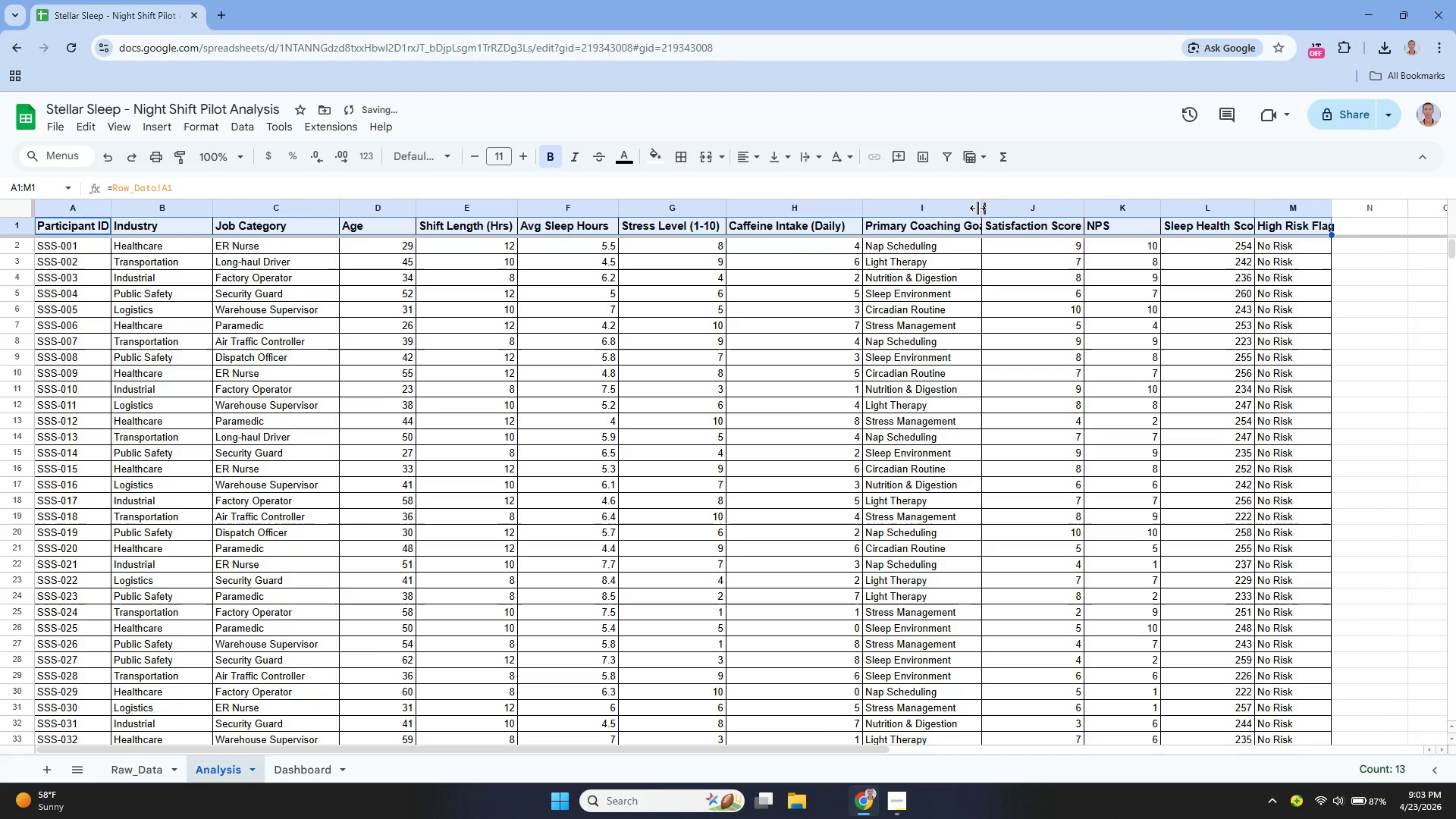 
left_click_drag(start_coordinate=[978, 206], to_coordinate=[999, 212])
 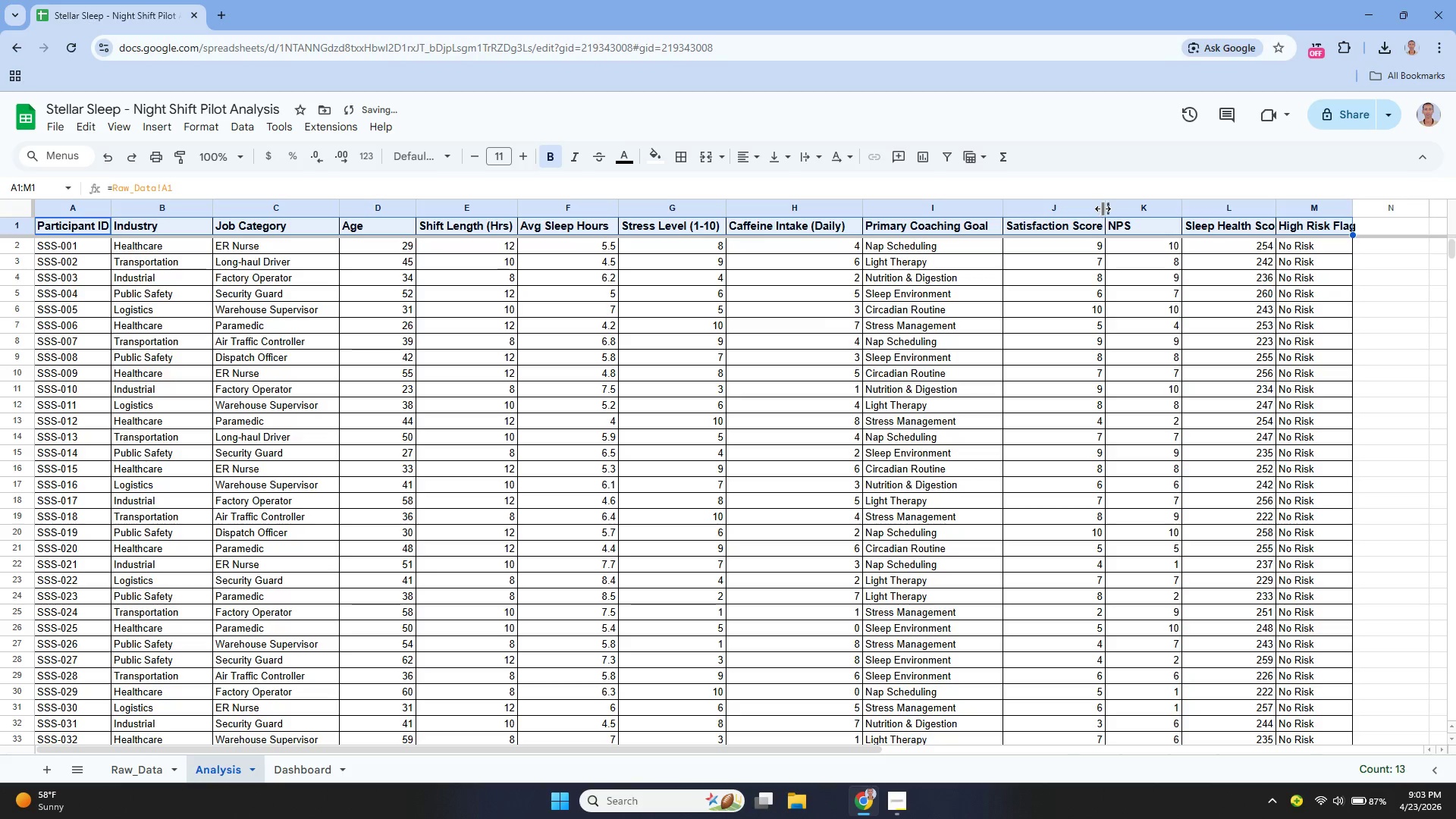 
left_click_drag(start_coordinate=[1103, 209], to_coordinate=[1112, 209])
 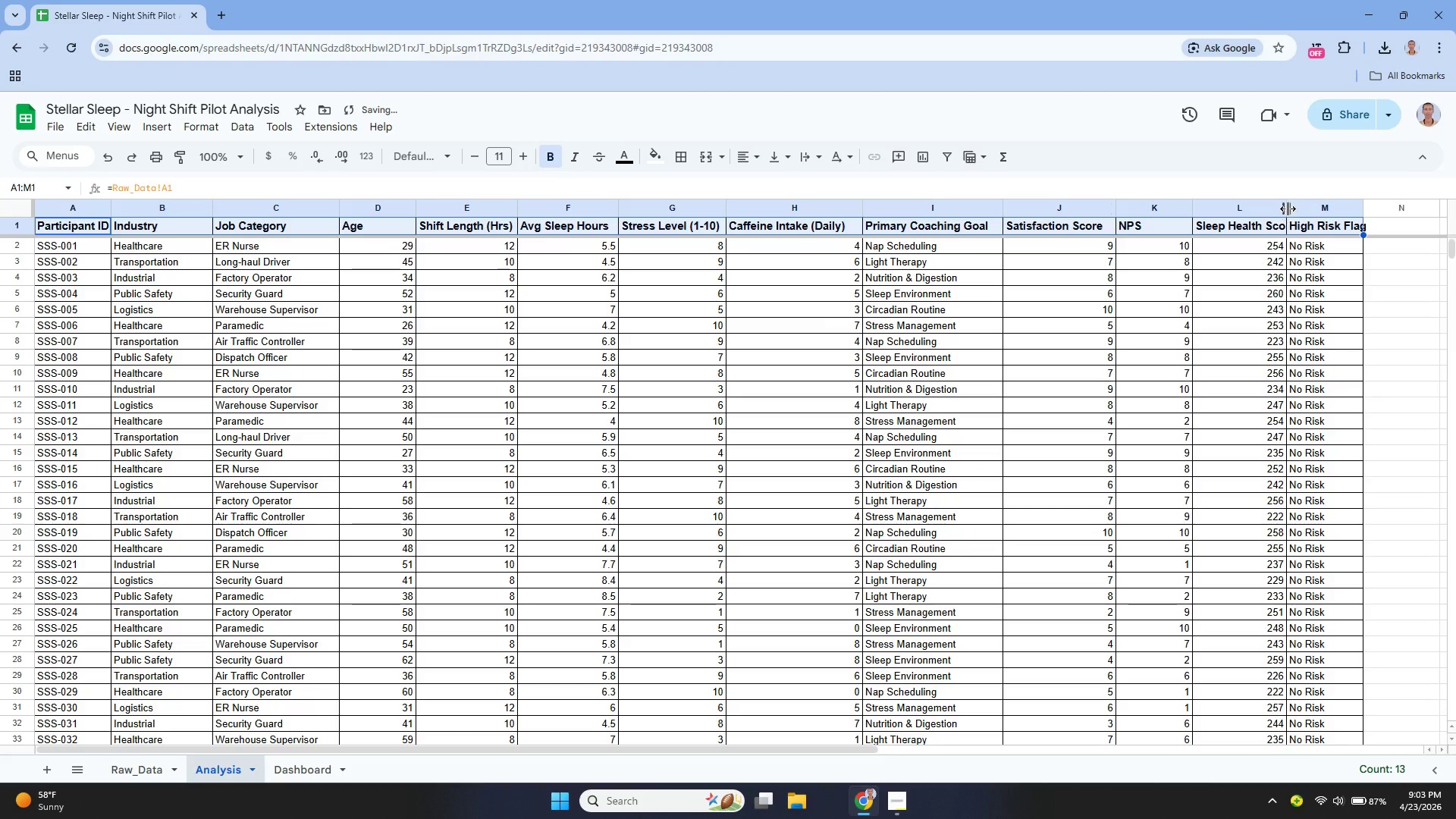 
left_click_drag(start_coordinate=[1290, 209], to_coordinate=[1300, 218])
 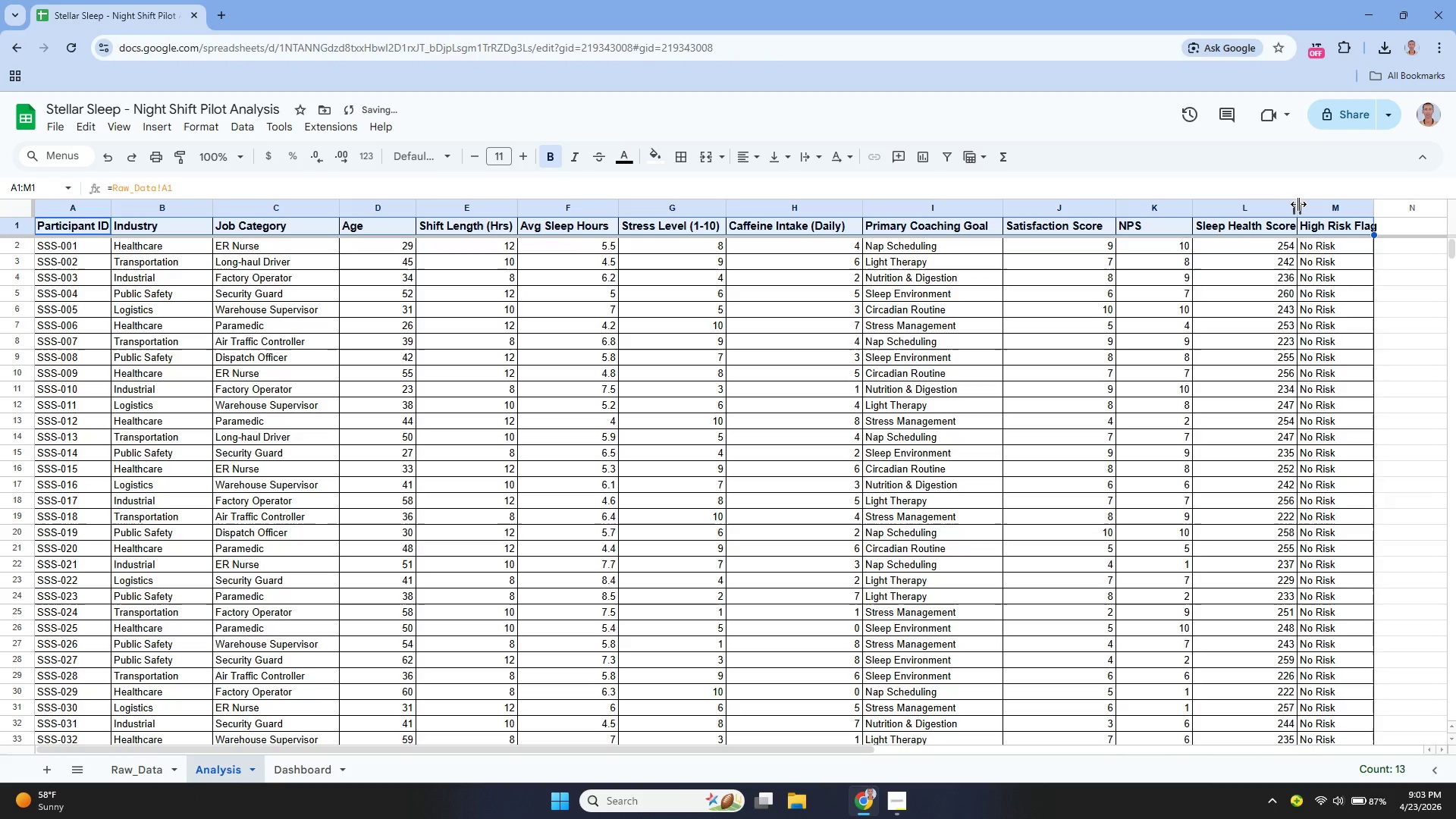 
left_click_drag(start_coordinate=[1299, 205], to_coordinate=[1323, 216])
 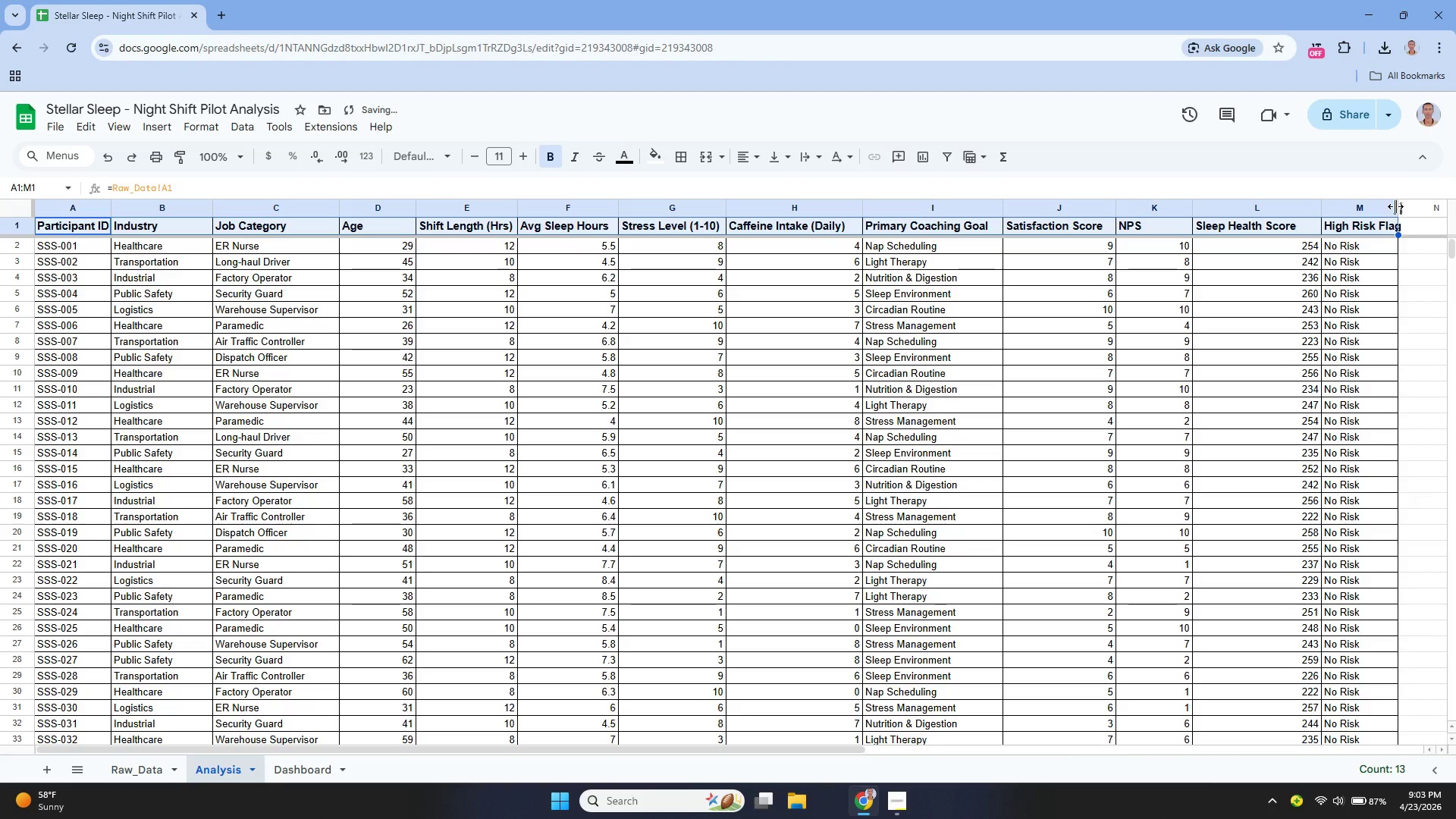 
left_click_drag(start_coordinate=[1396, 206], to_coordinate=[1410, 213])
 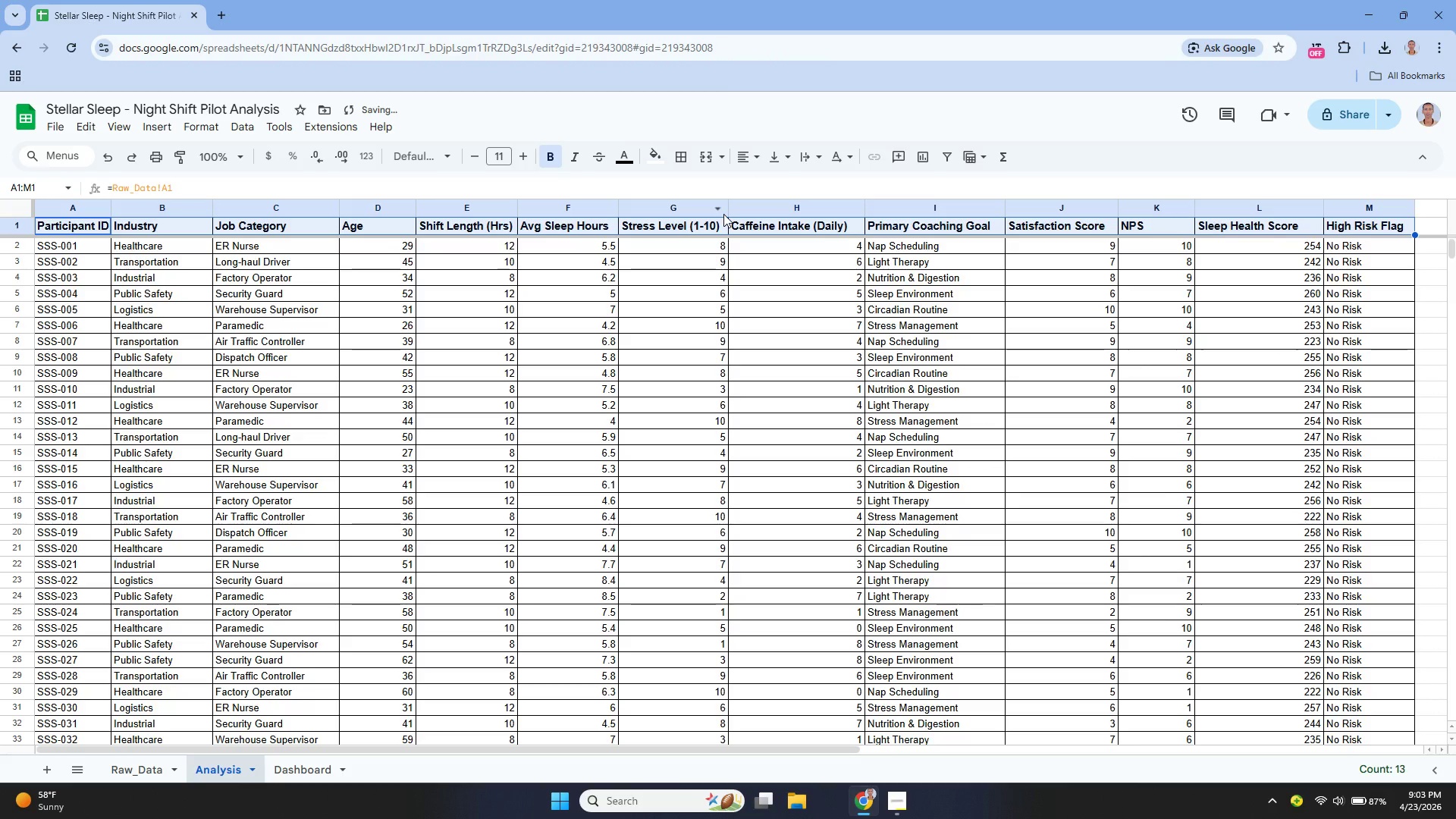 
left_click_drag(start_coordinate=[617, 212], to_coordinate=[622, 213])
 